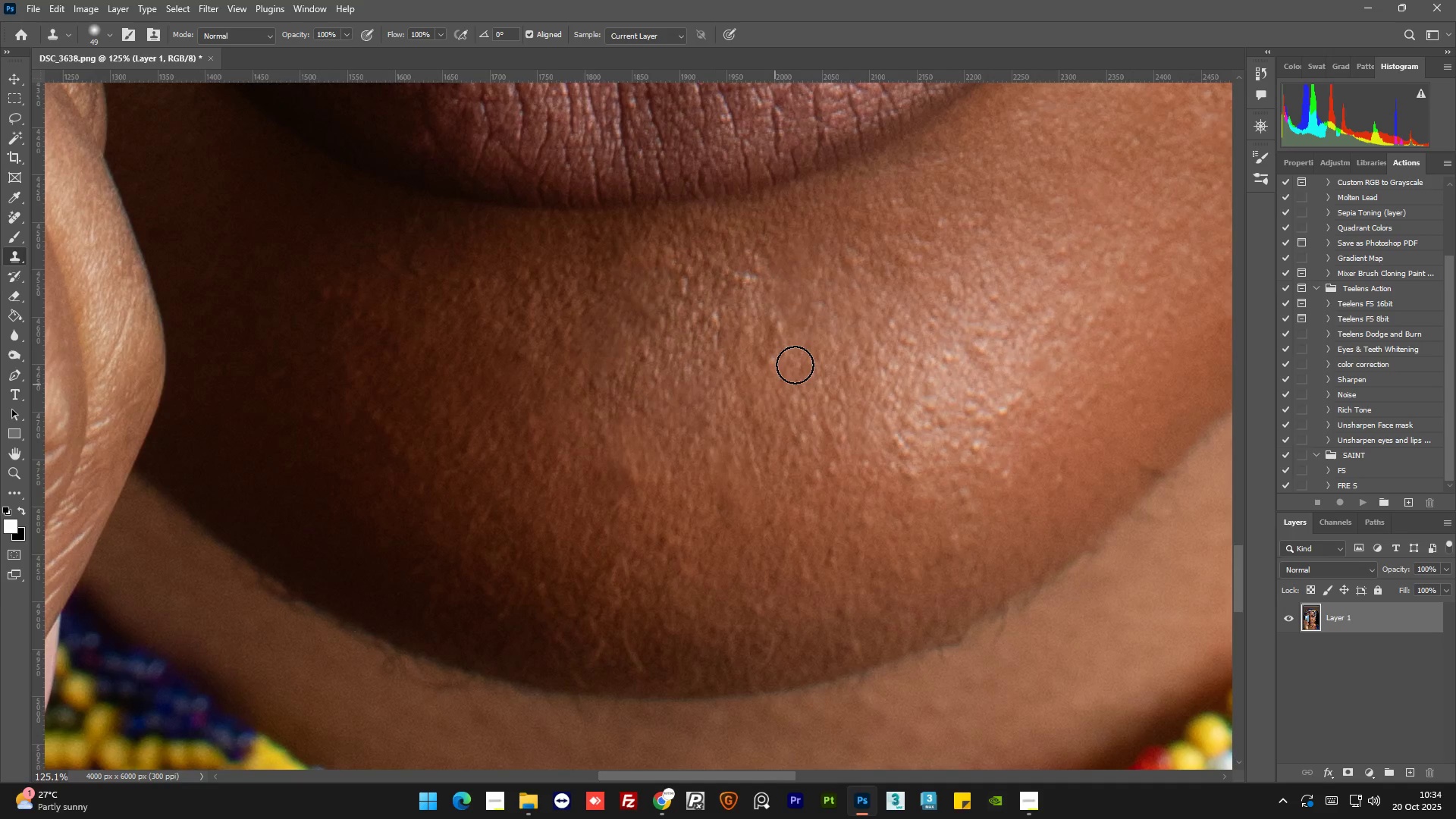 
hold_key(key=AltLeft, duration=1.5)
scroll: coordinate [677, 443], scroll_direction: down, amount: 8.0
 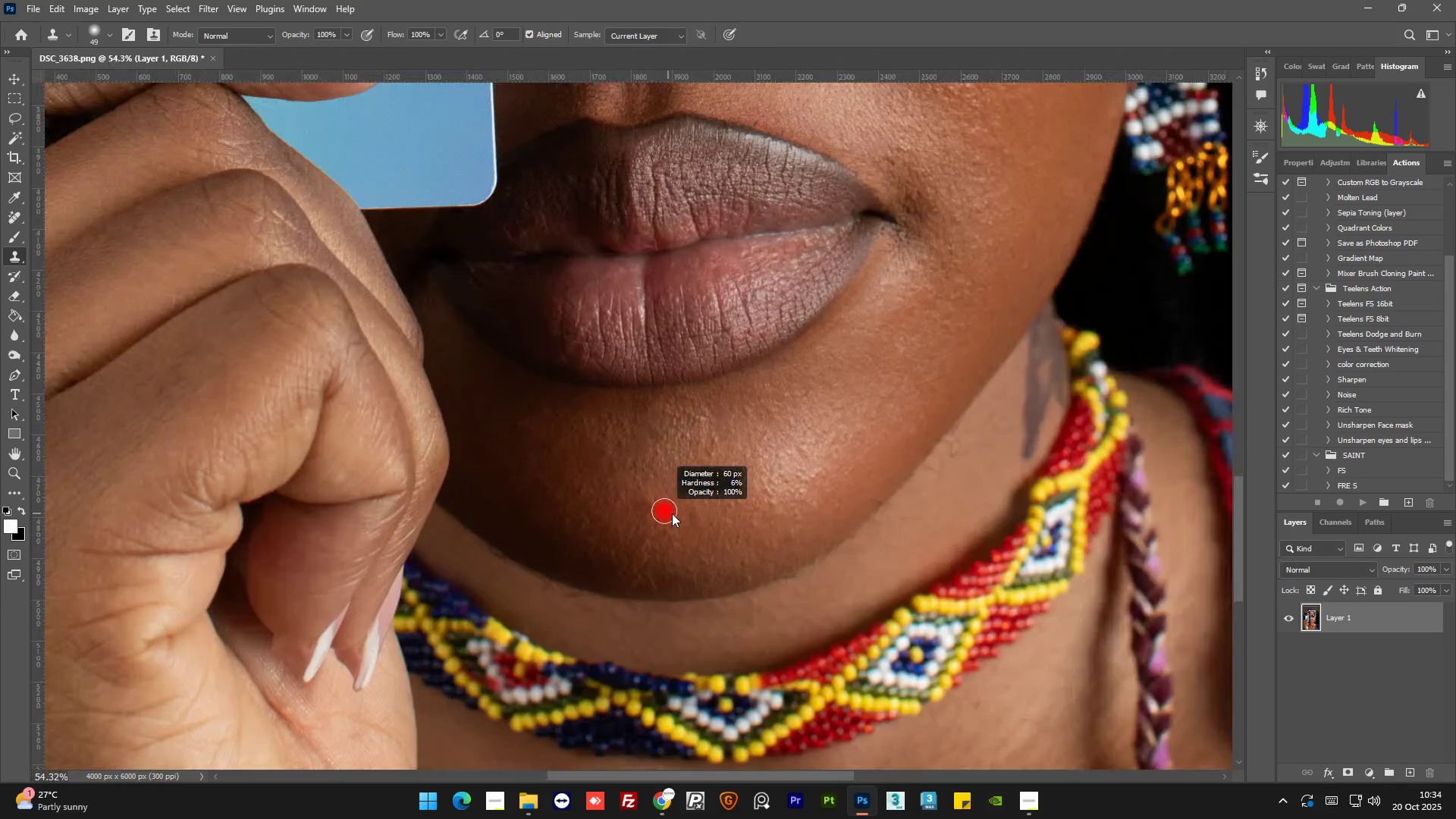 
hold_key(key=AltLeft, duration=0.39)
 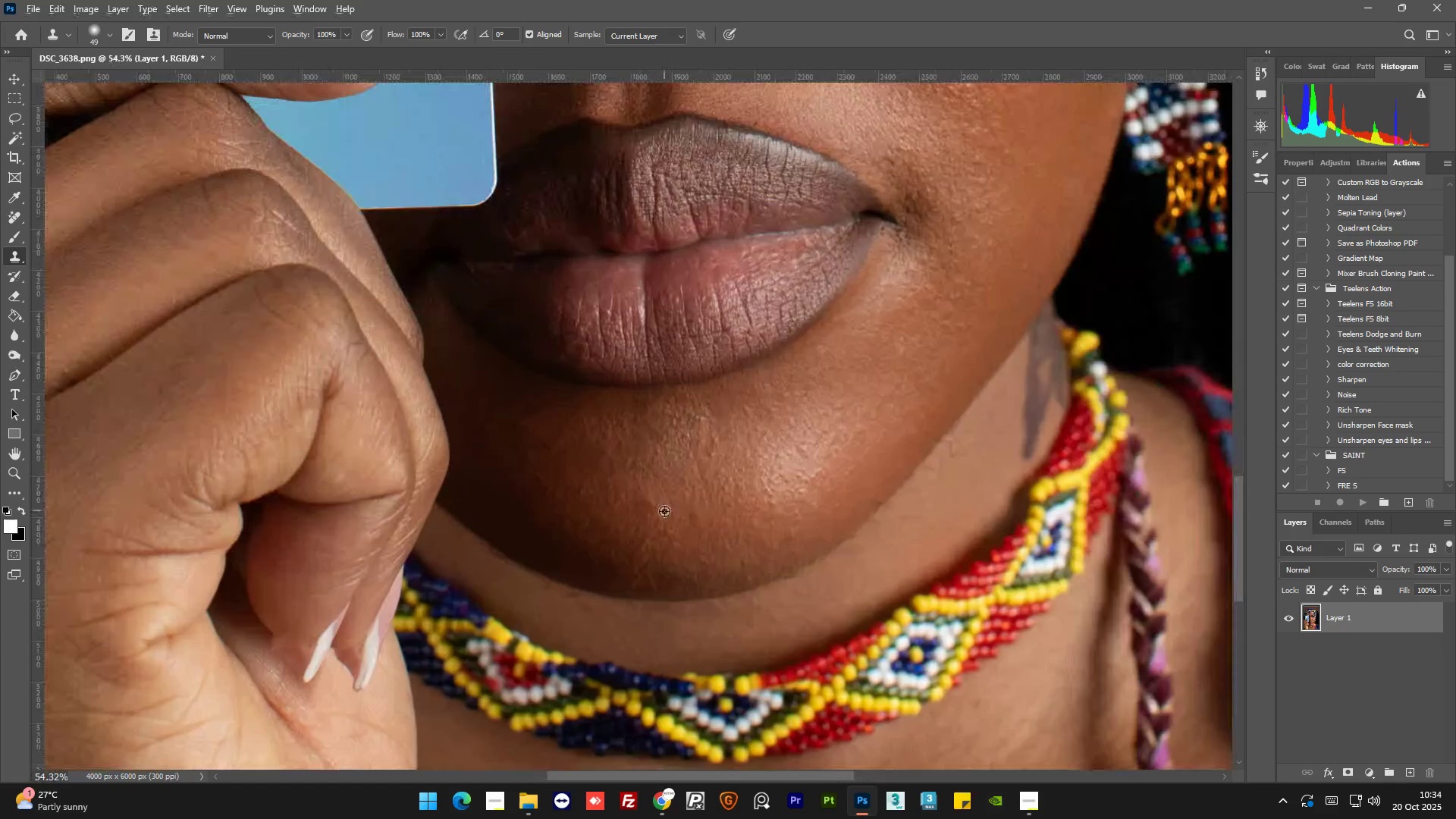 
hold_key(key=AltLeft, duration=0.48)
 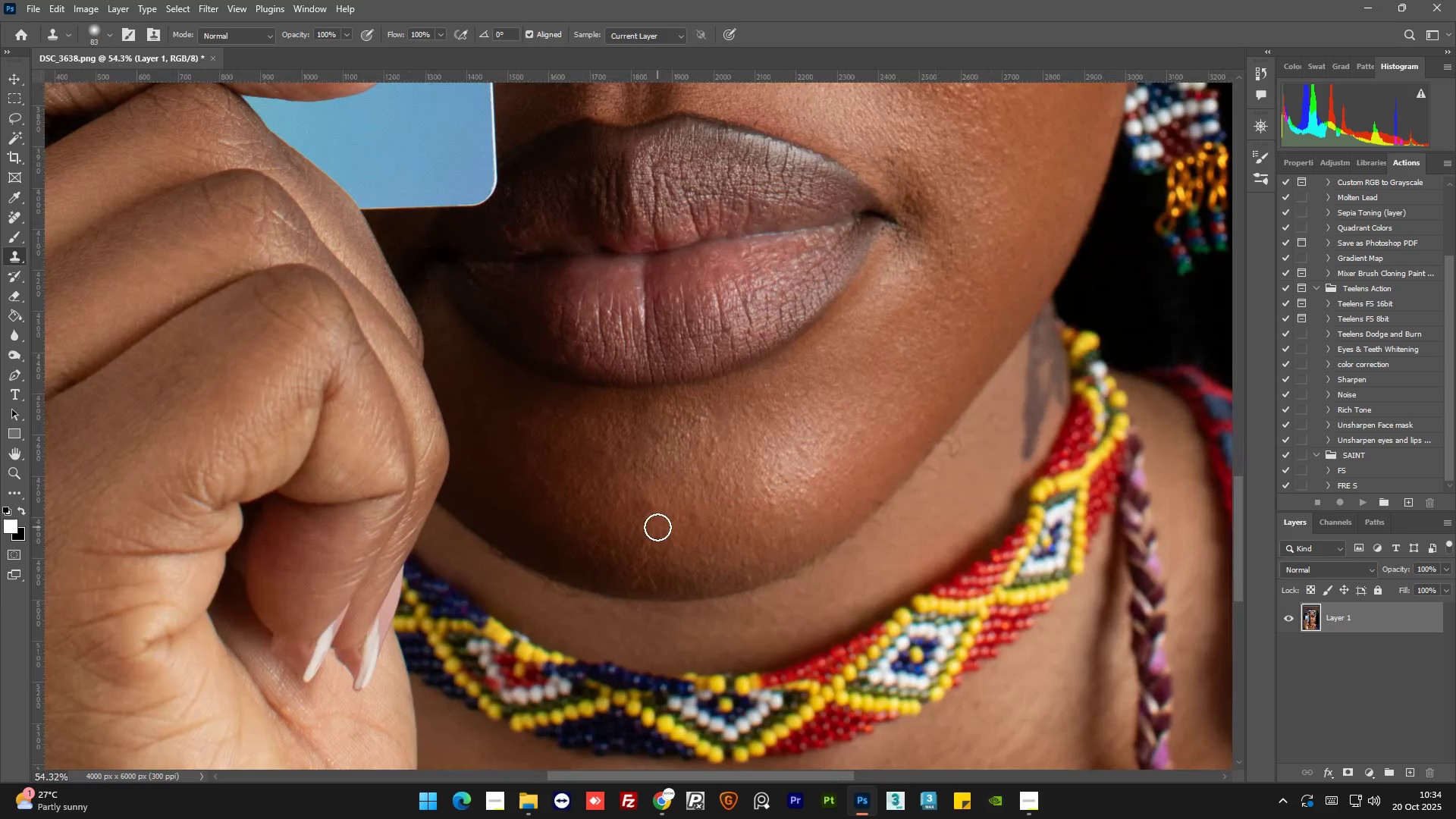 
key(Alt+AltLeft)
 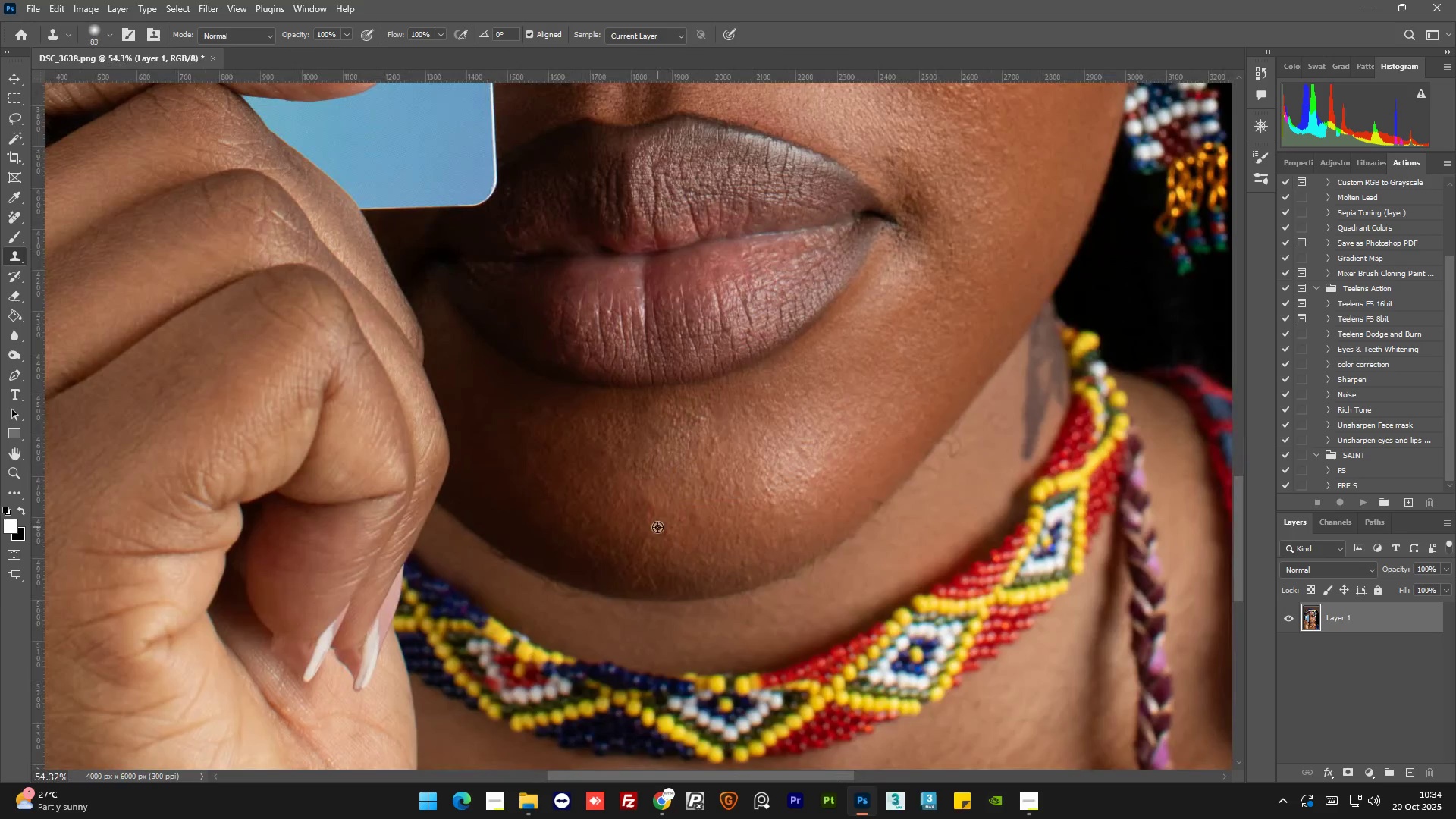 
left_click([657, 527])
 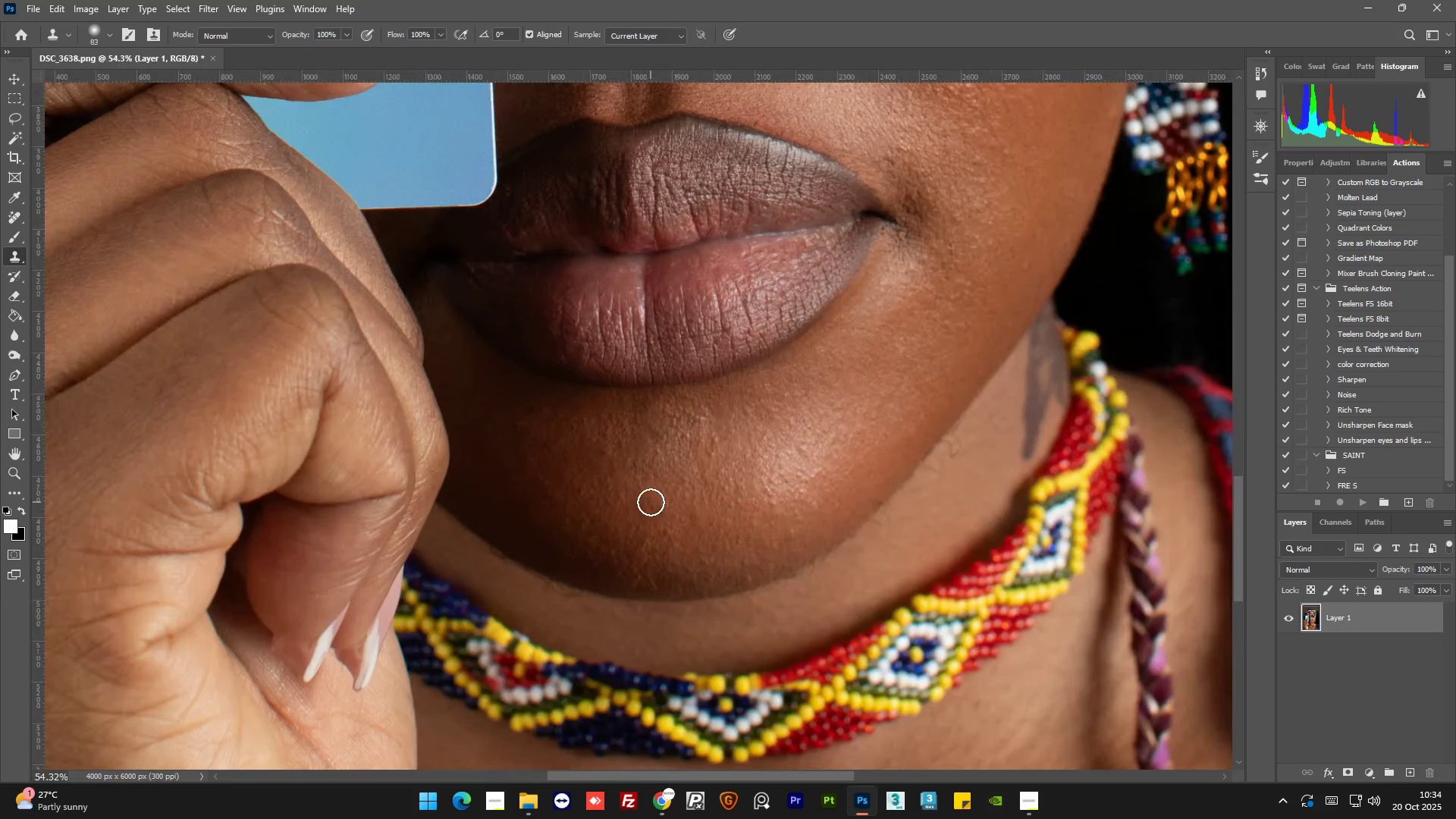 
left_click([651, 502])
 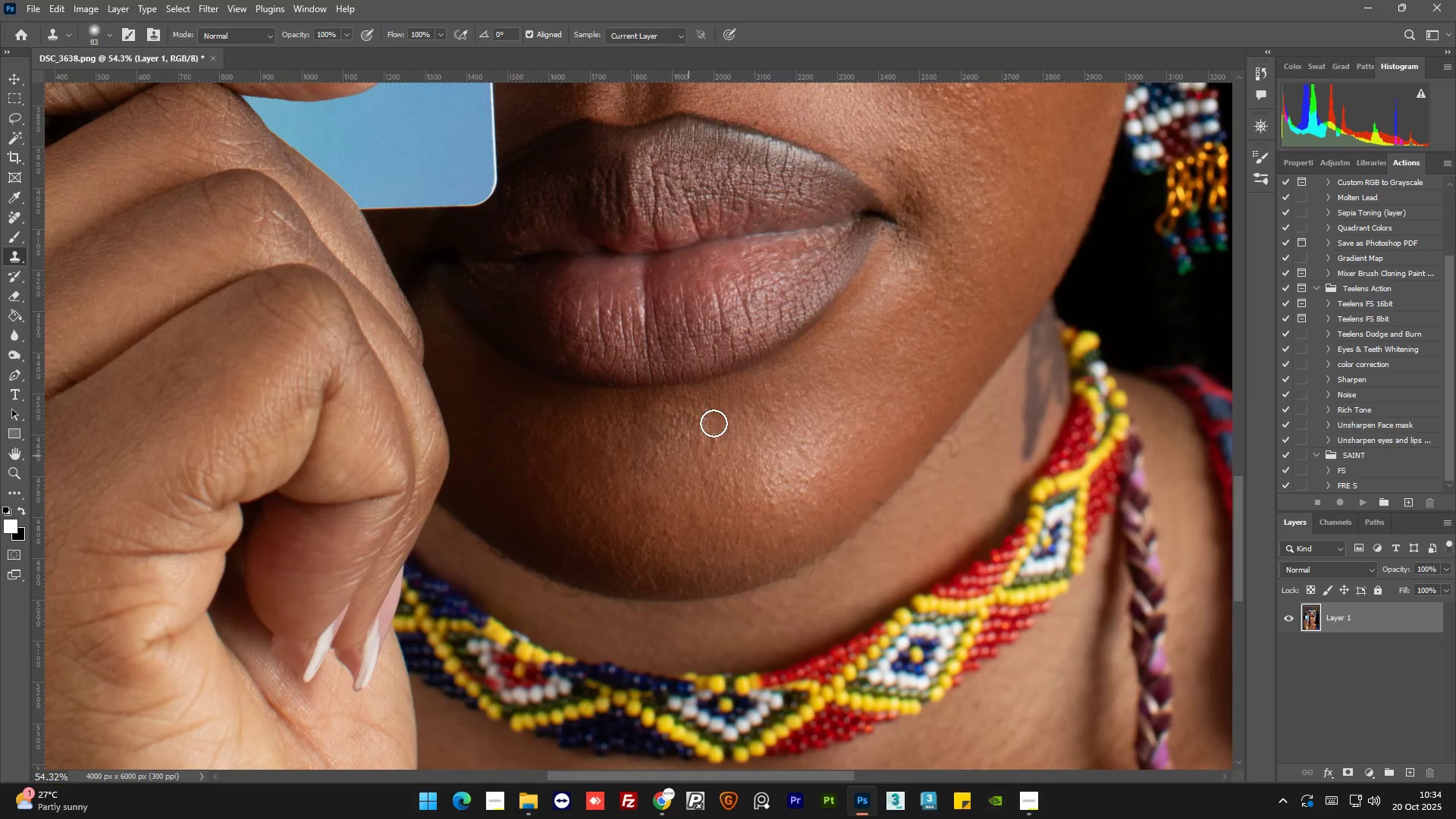 
hold_key(key=AltLeft, duration=1.44)
scroll: coordinate [698, 428], scroll_direction: none, amount: 0.0
 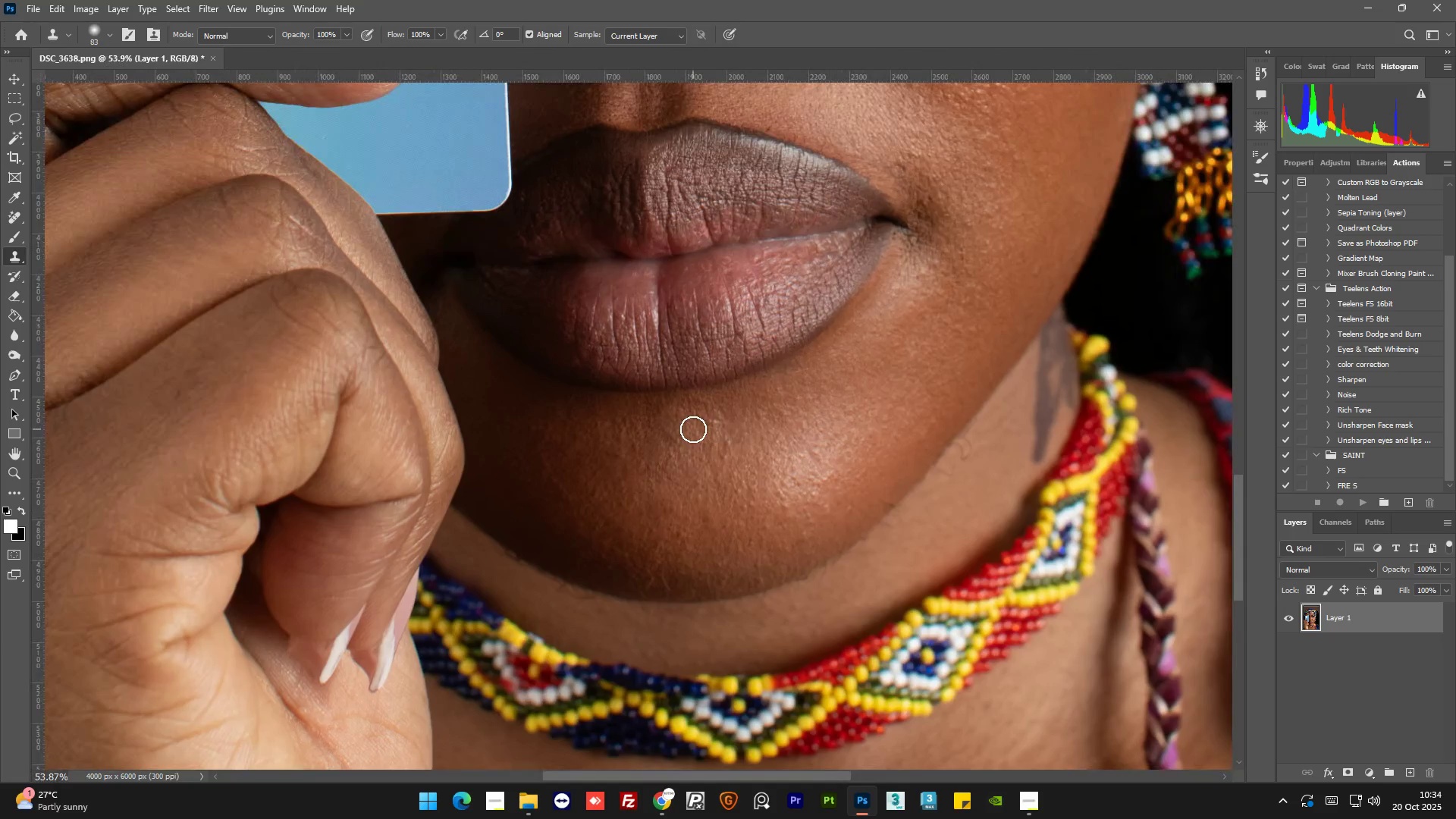 
hold_key(key=AltLeft, duration=0.39)
 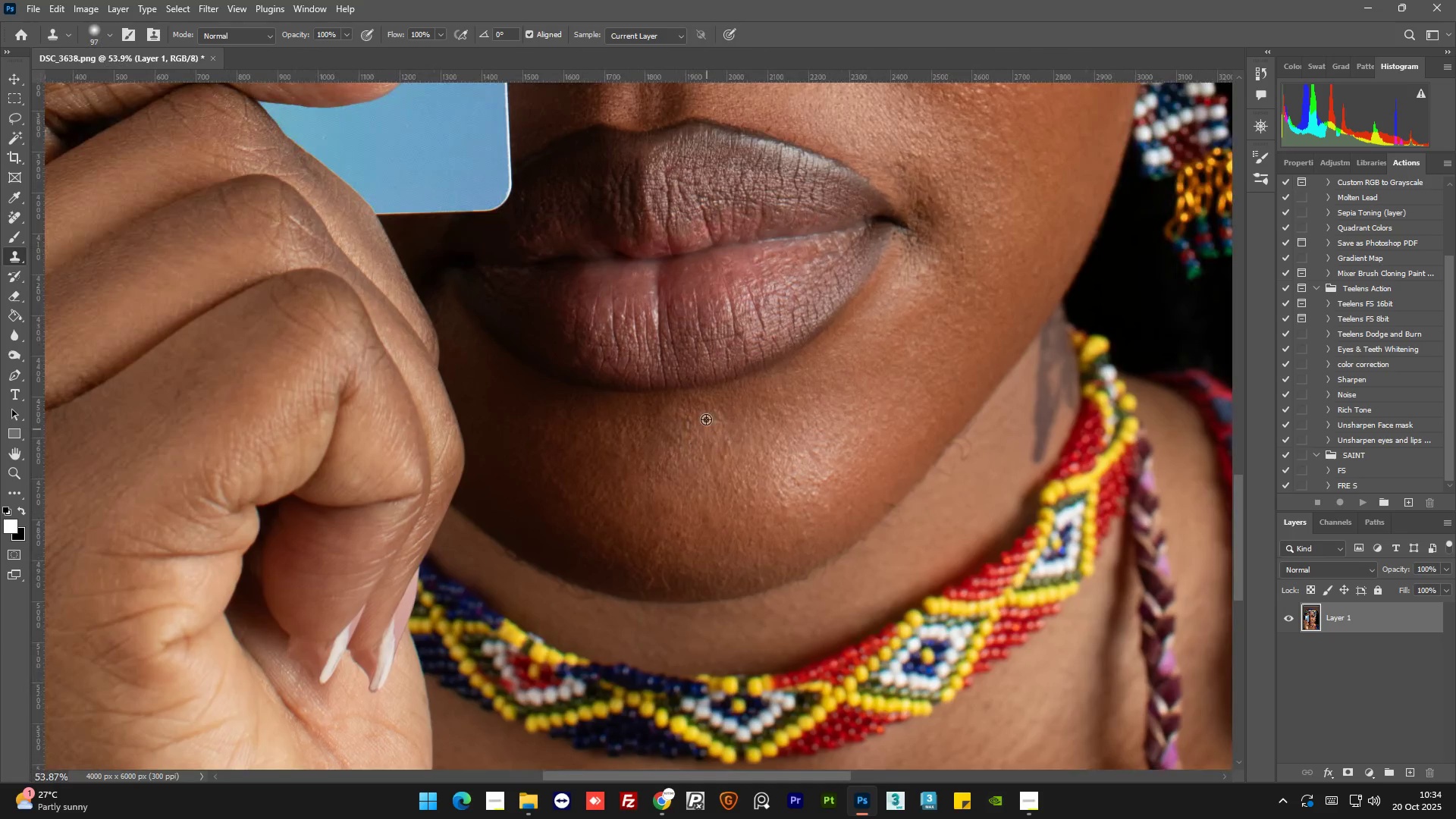 
hold_key(key=AltLeft, duration=0.33)
 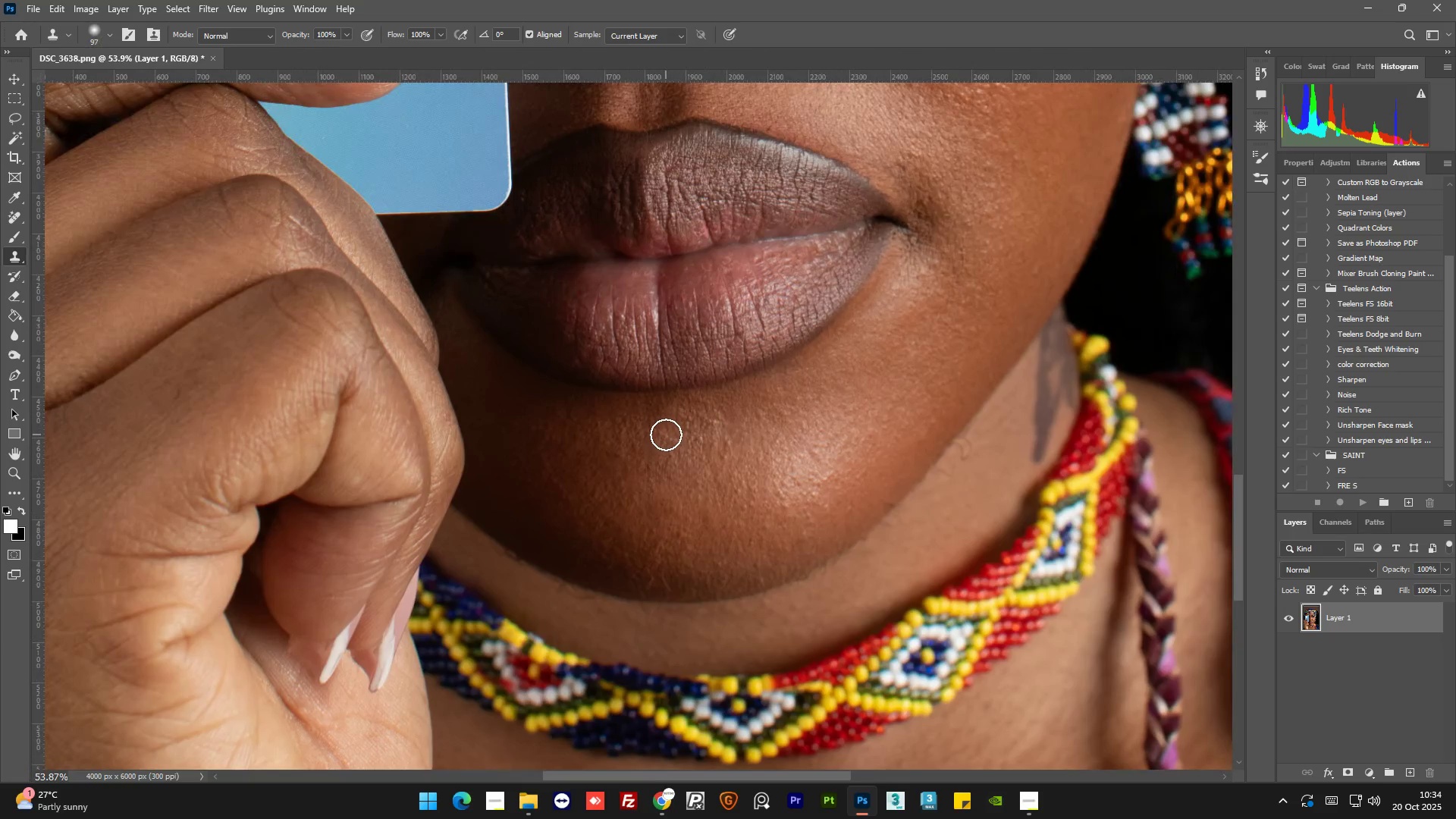 
left_click([666, 435])
 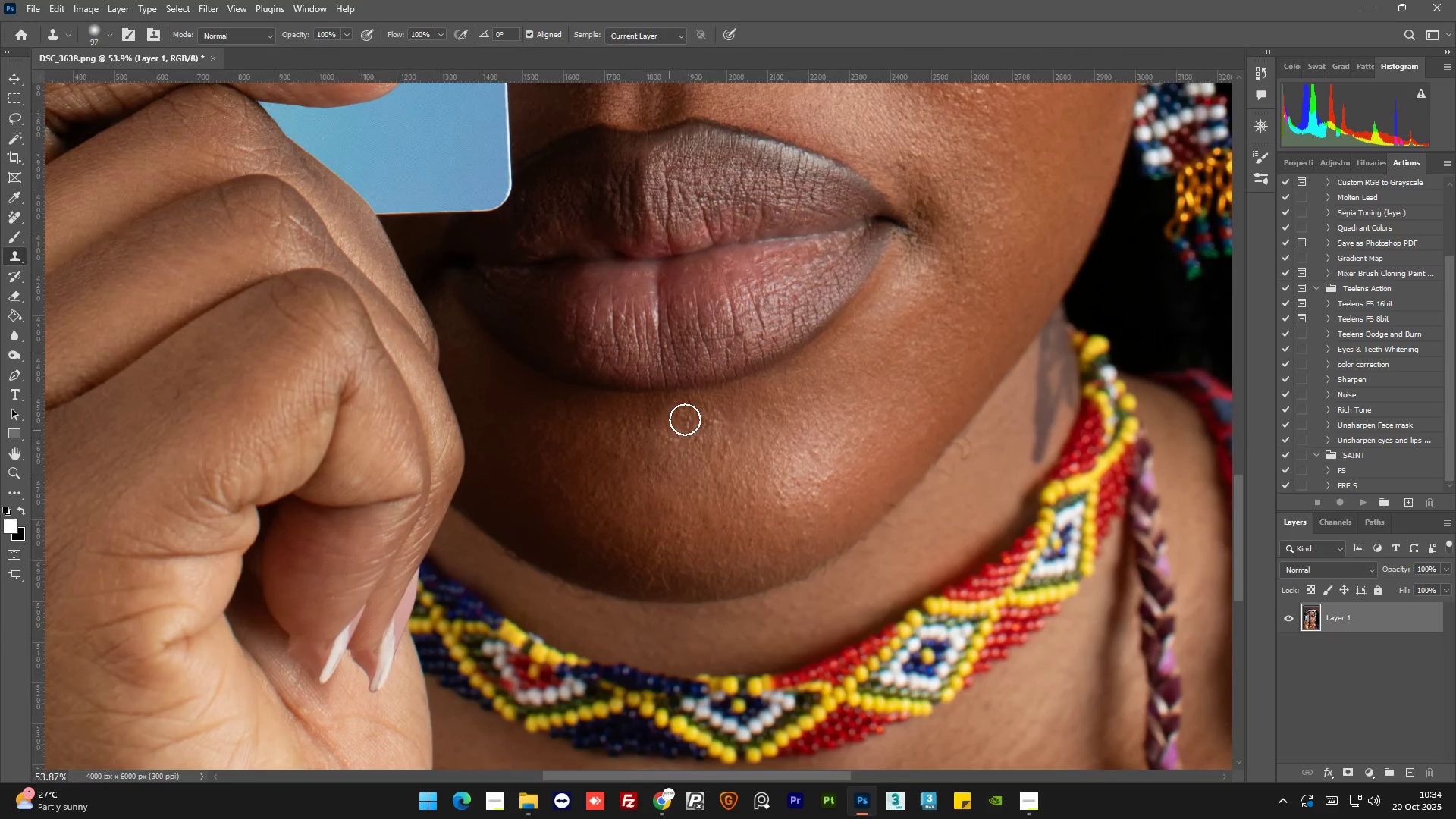 
hold_key(key=AltLeft, duration=1.26)
scroll: coordinate [700, 391], scroll_direction: up, amount: 1.0
 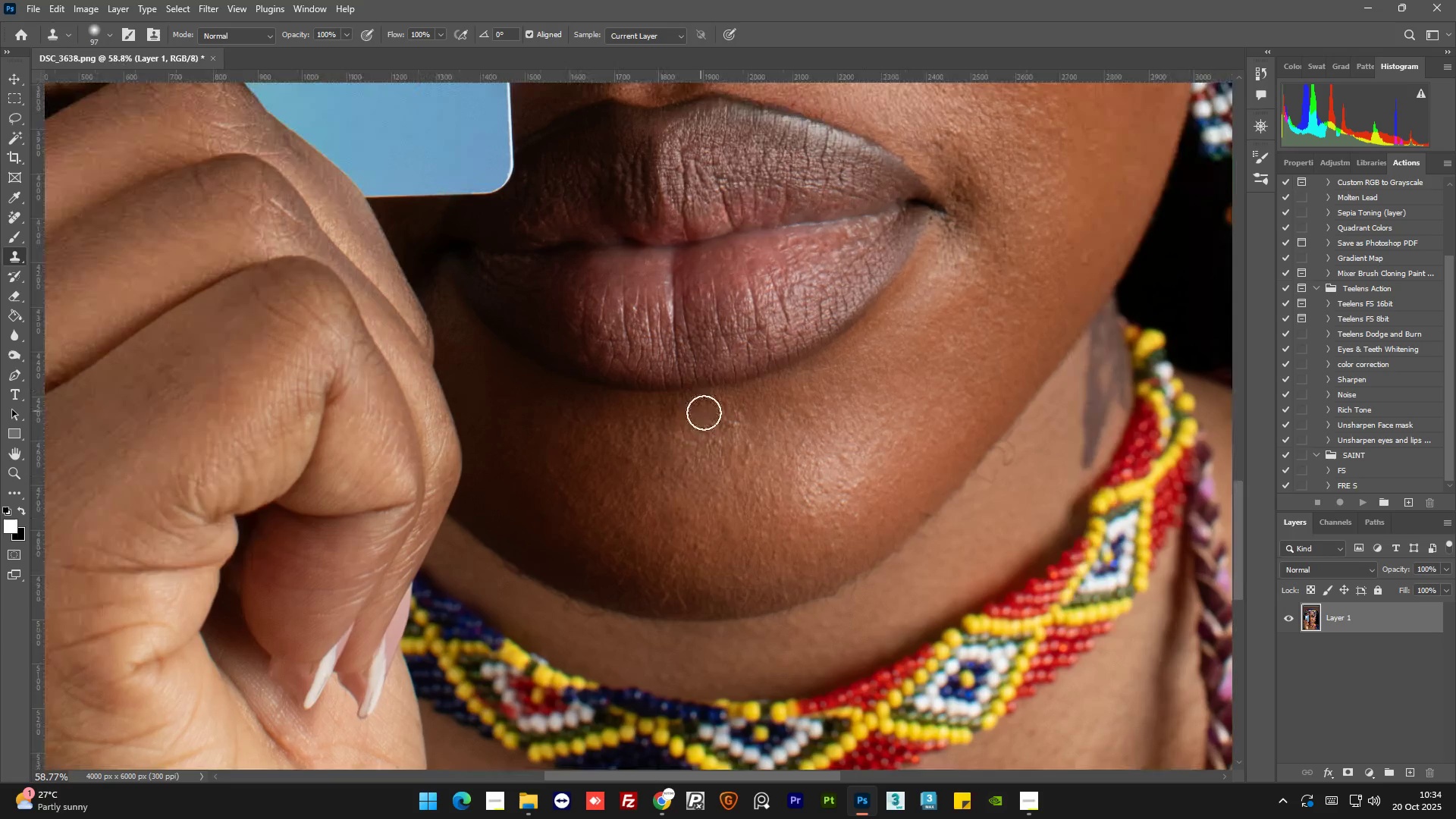 
hold_key(key=AltLeft, duration=0.39)
left_click_drag(start_coordinate=[710, 413], to_coordinate=[706, 415])
 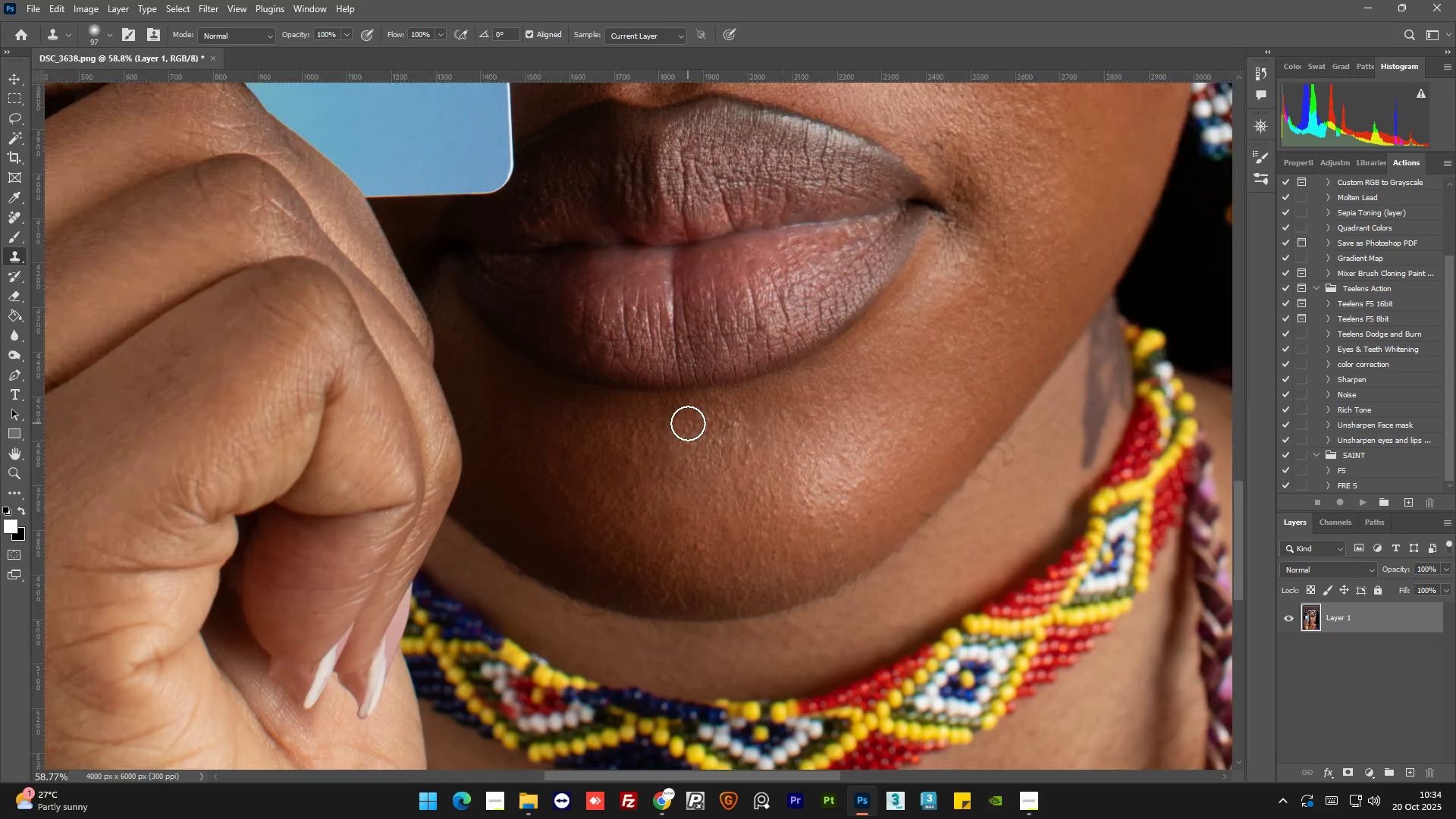 
left_click([688, 423])
 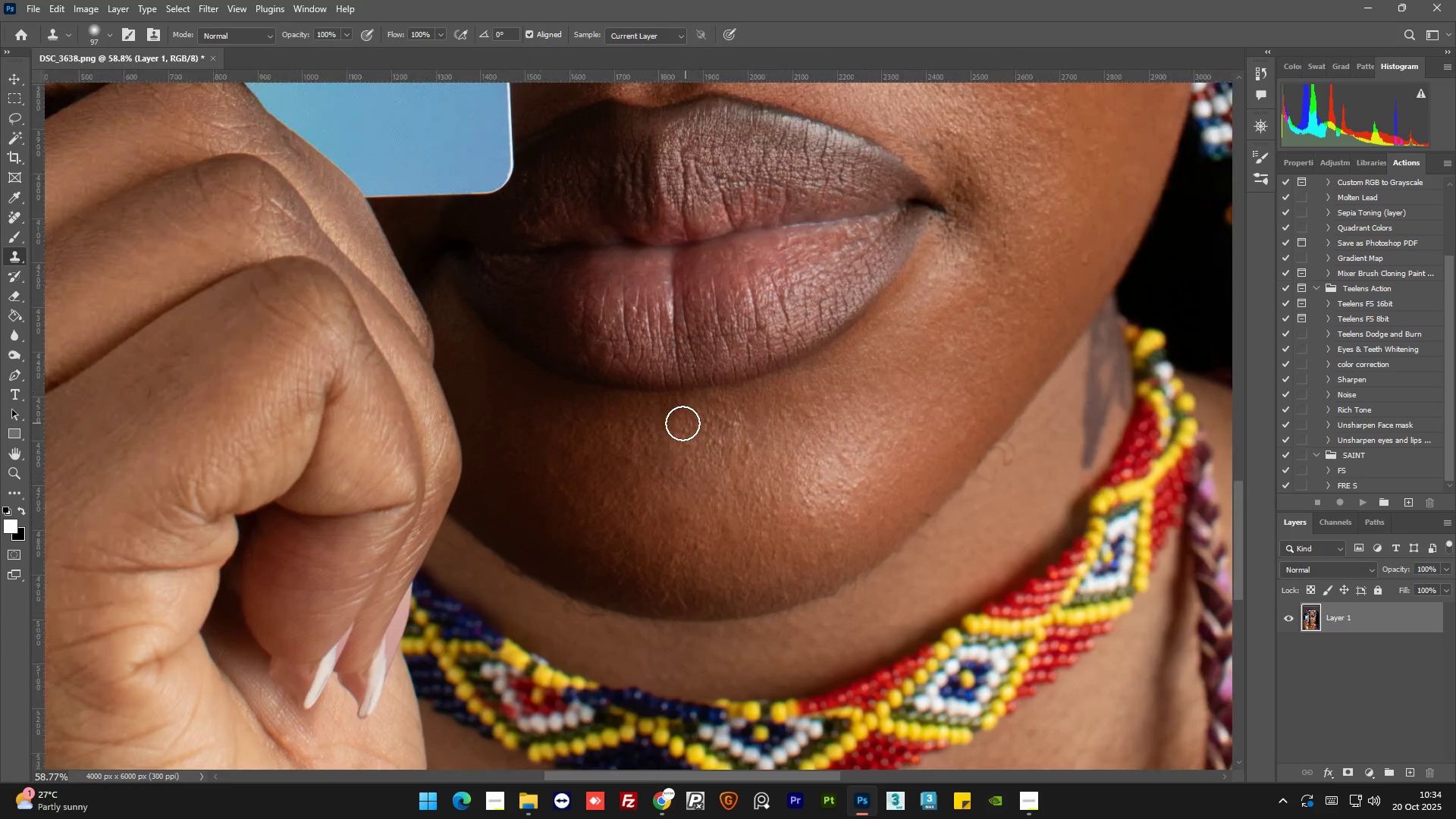 
hold_key(key=AltLeft, duration=1.5)
scroll: coordinate [759, 508], scroll_direction: down, amount: 15.0
 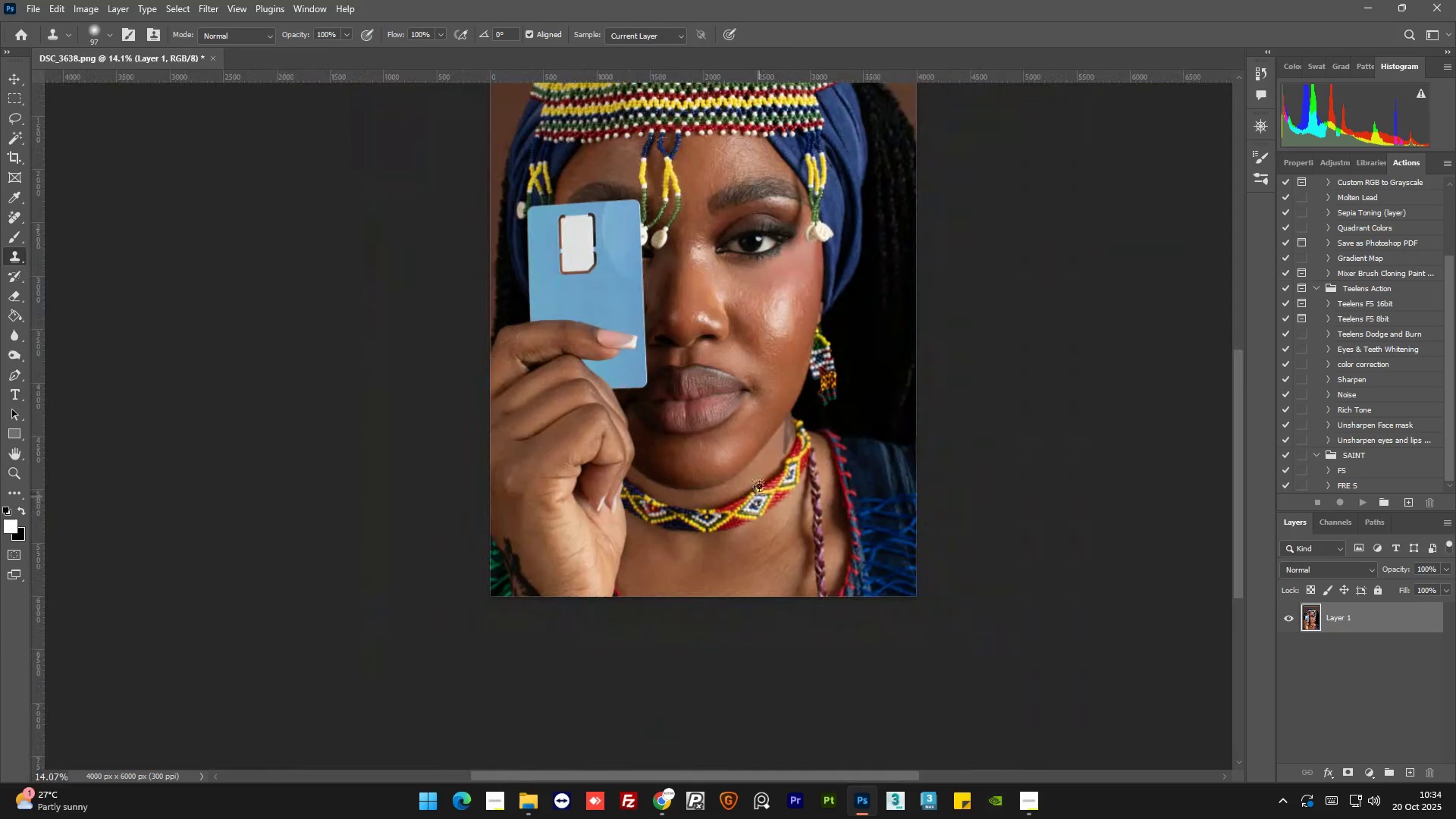 
key(Alt+AltLeft)
 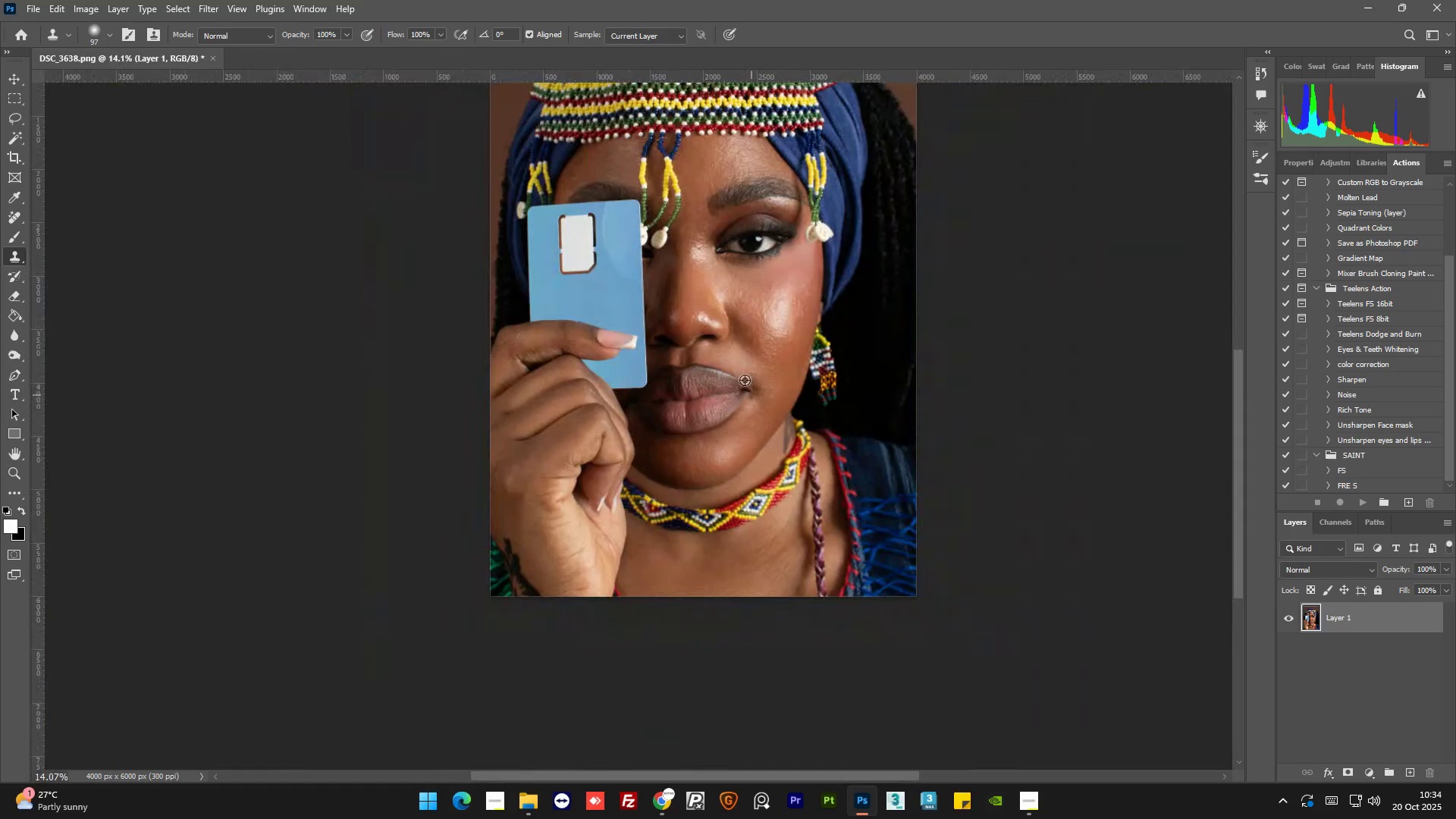 
hold_key(key=AltLeft, duration=1.47)
scroll: coordinate [723, 353], scroll_direction: up, amount: 21.0
 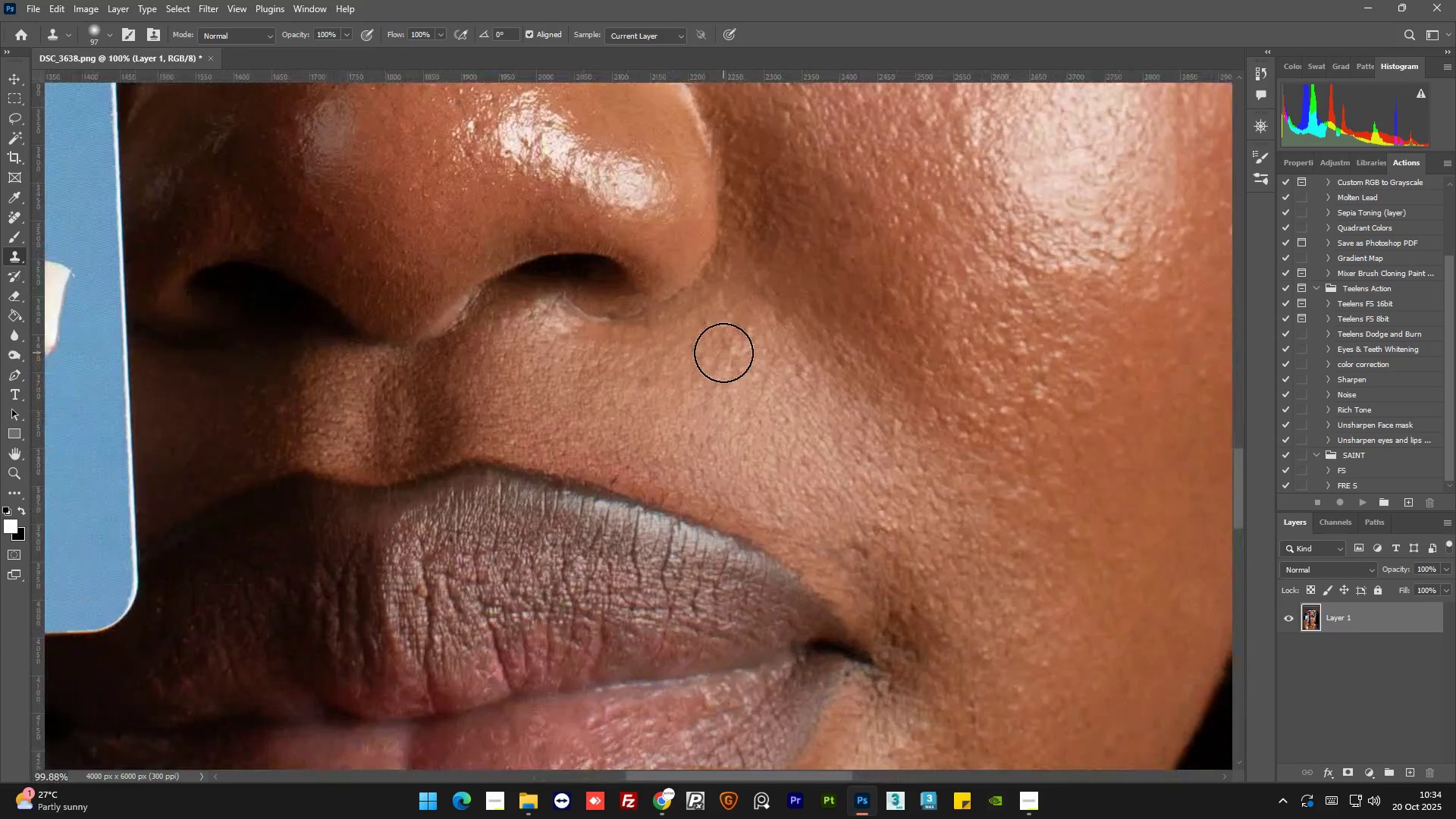 
hold_key(key=AltLeft, duration=10.22)
 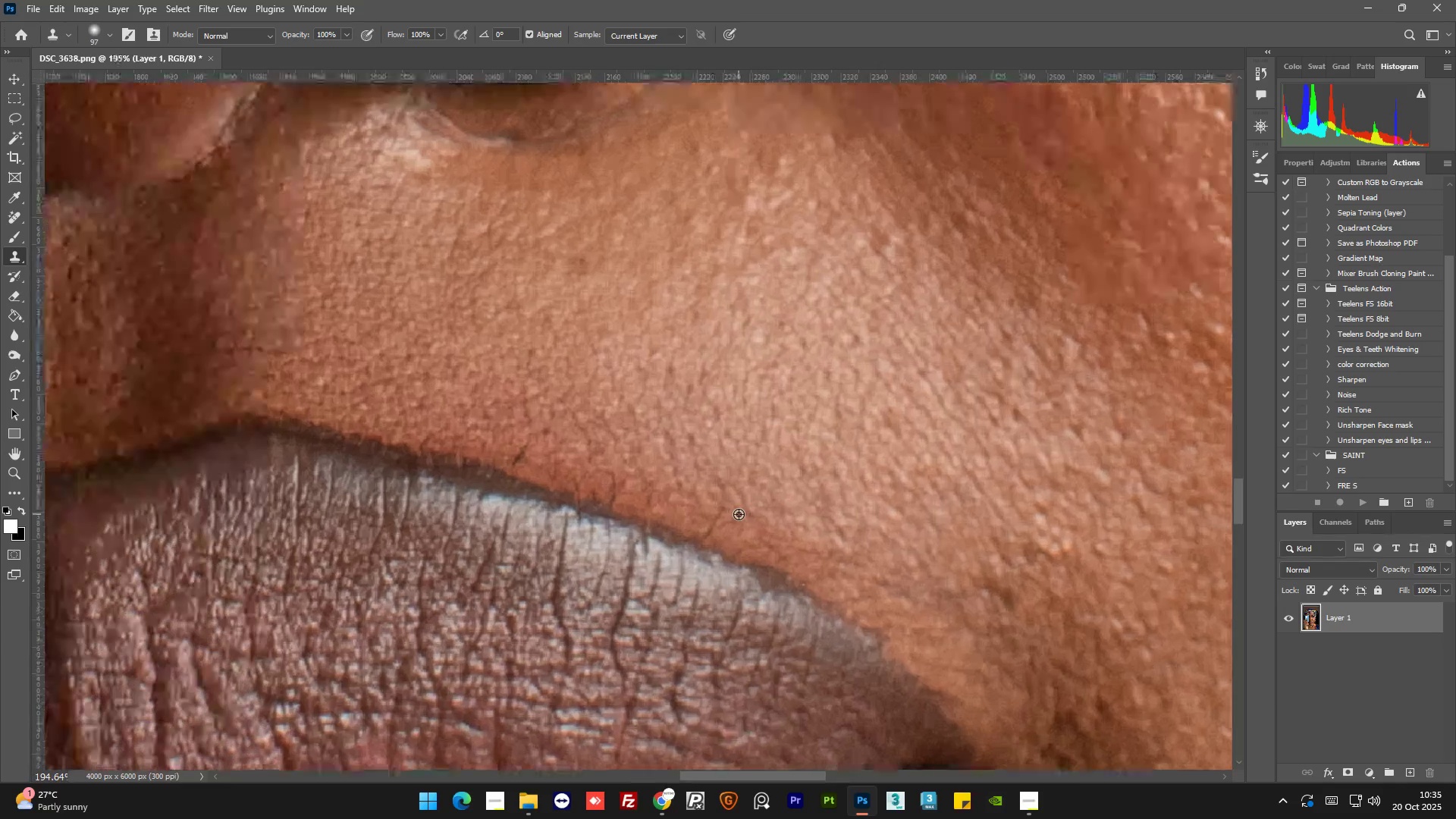 
hold_key(key=AltLeft, duration=1.05)
scroll: coordinate [739, 514], scroll_direction: up, amount: 9.0
 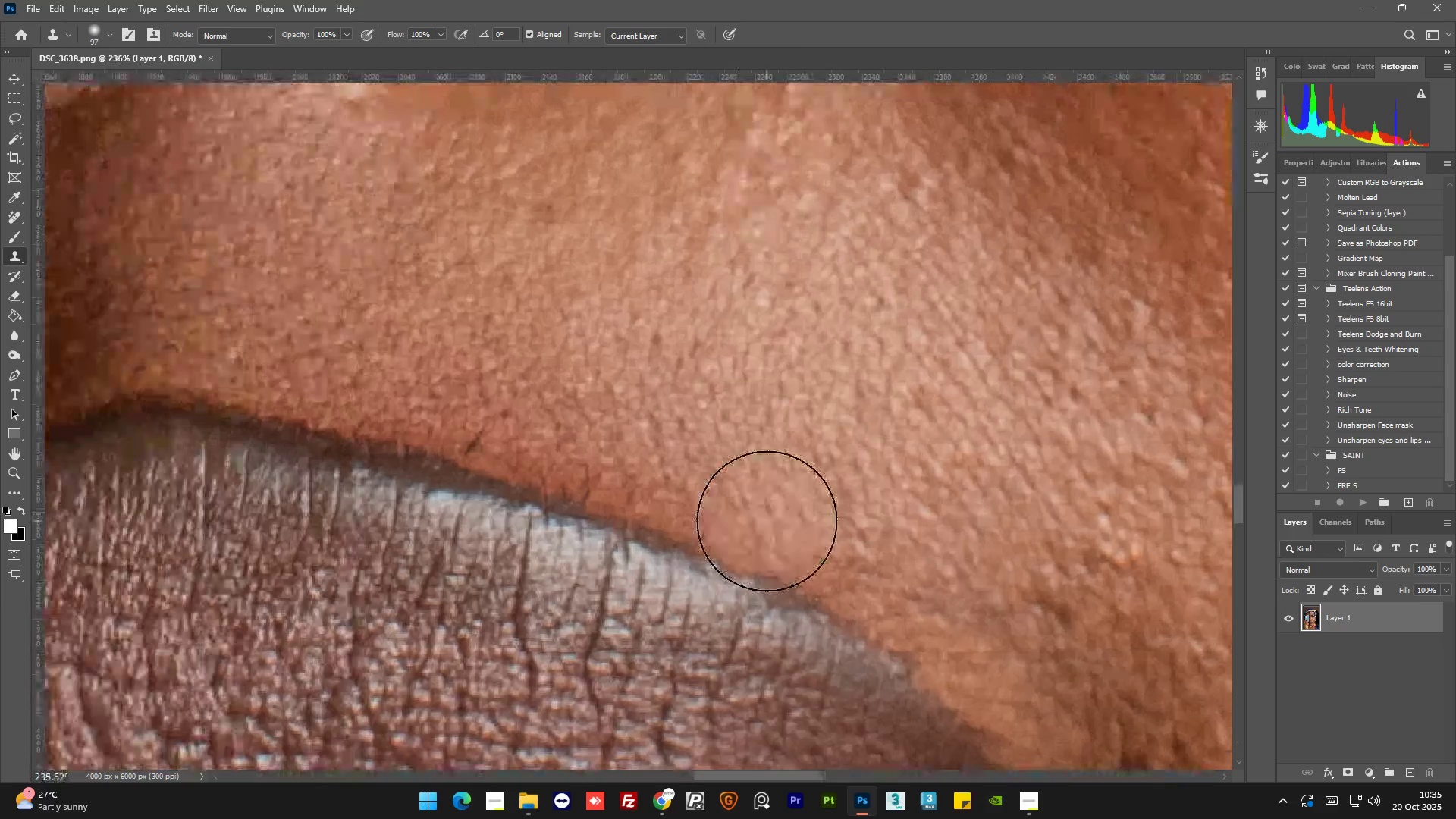 
hold_key(key=AltLeft, duration=0.48)
 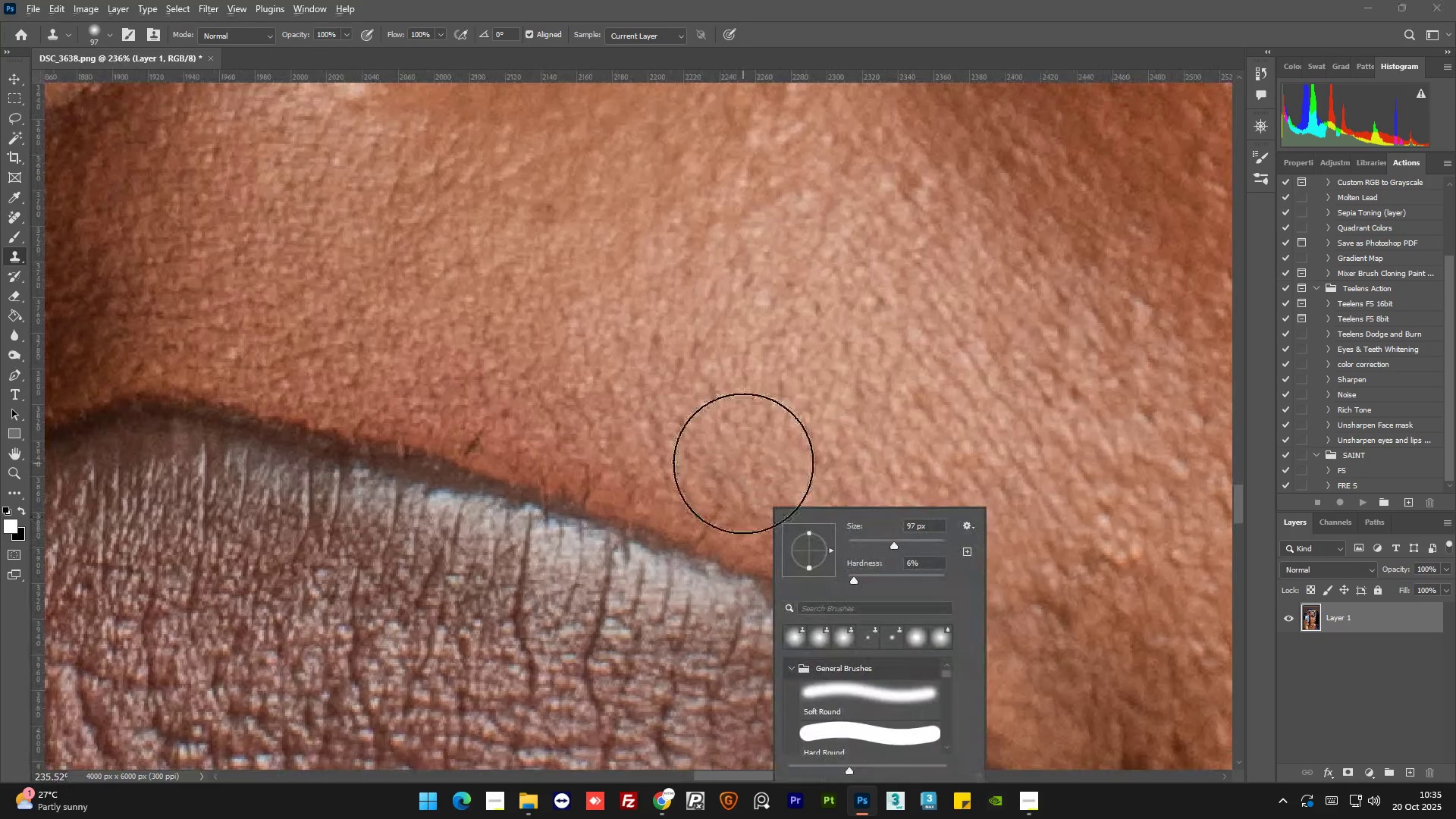 
hold_key(key=AltLeft, duration=1.0)
 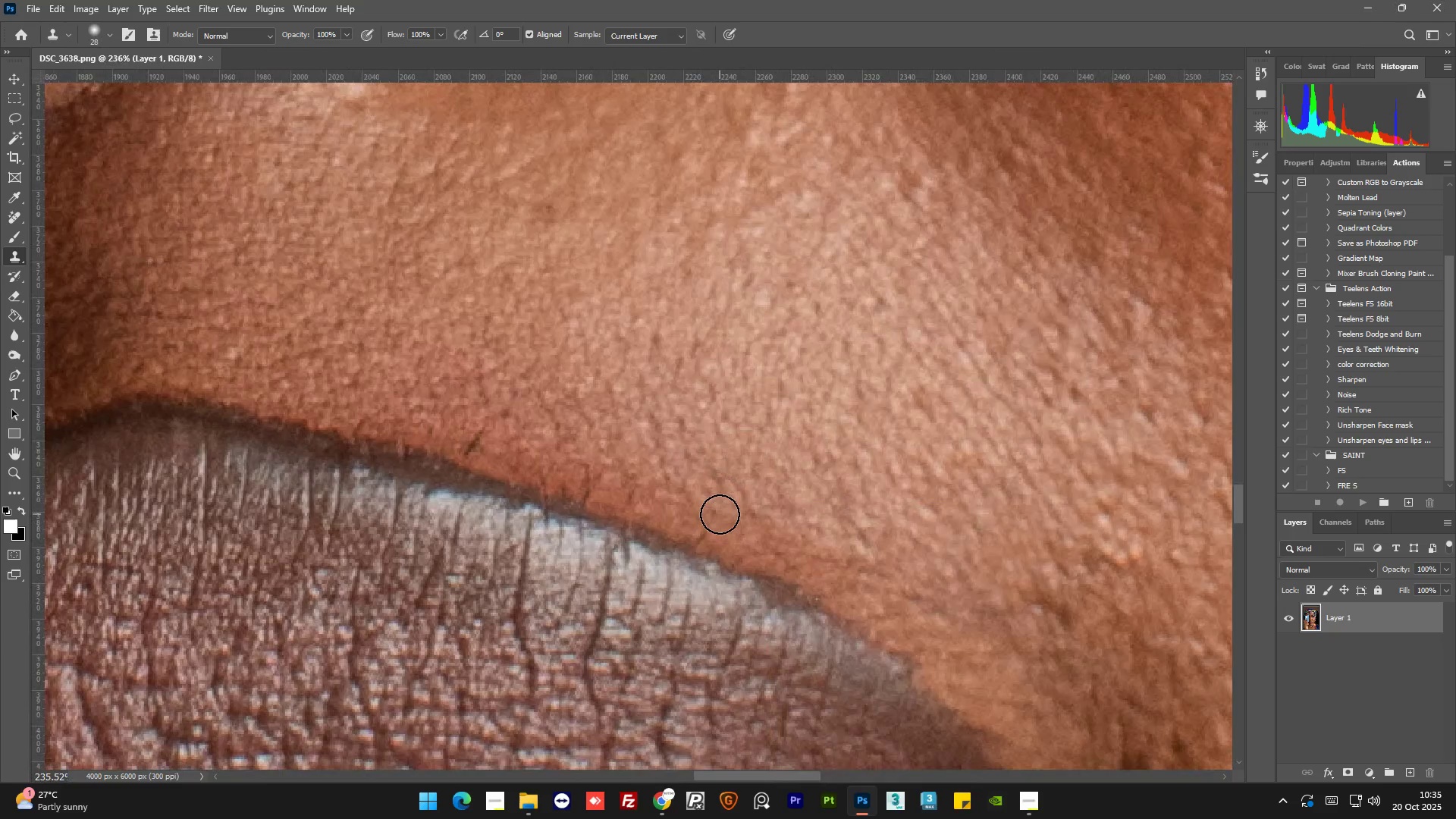 
hold_key(key=AltLeft, duration=0.42)
left_click_drag(start_coordinate=[758, 516], to_coordinate=[747, 516])
 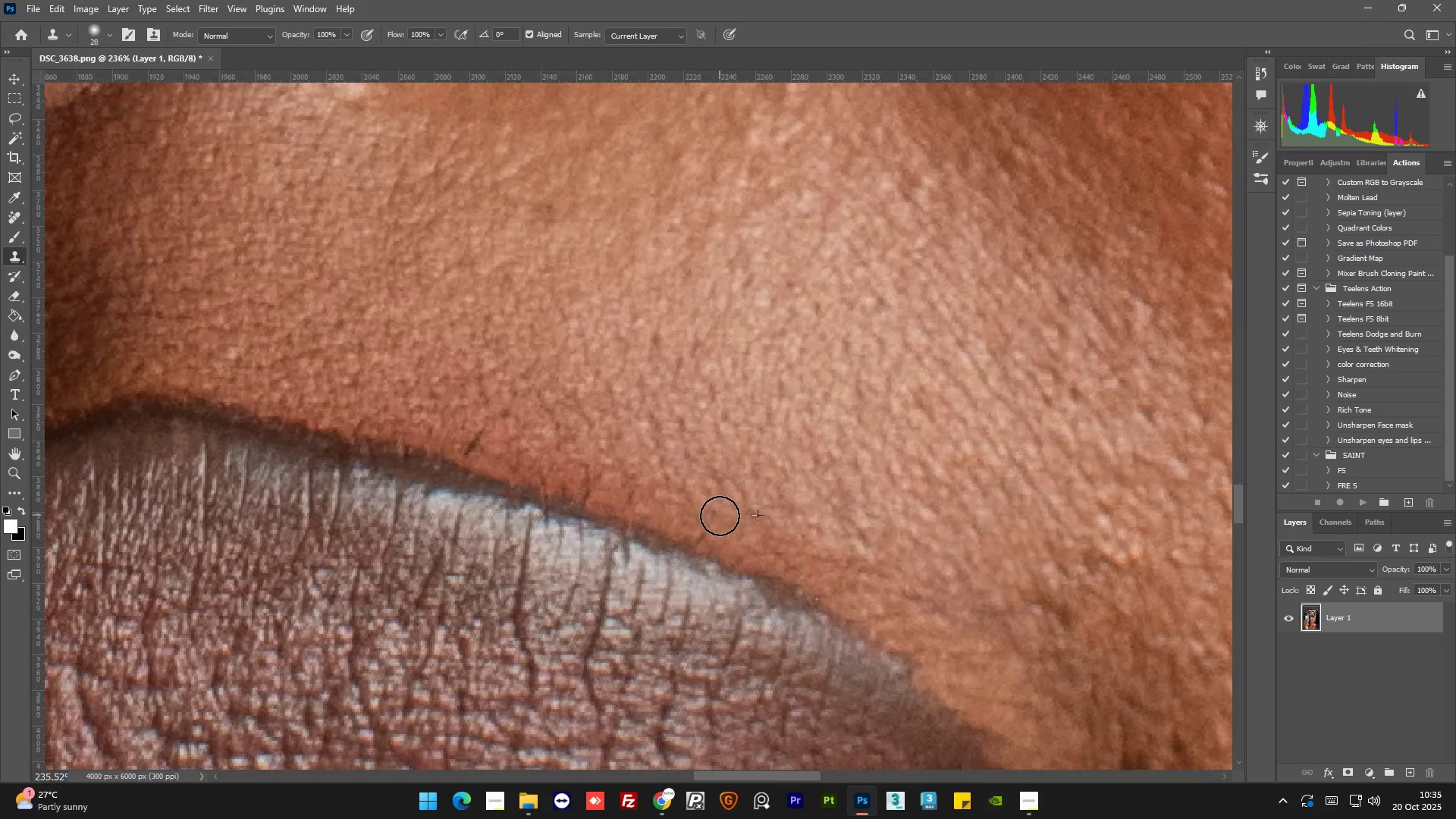 
left_click_drag(start_coordinate=[720, 514], to_coordinate=[704, 537])
 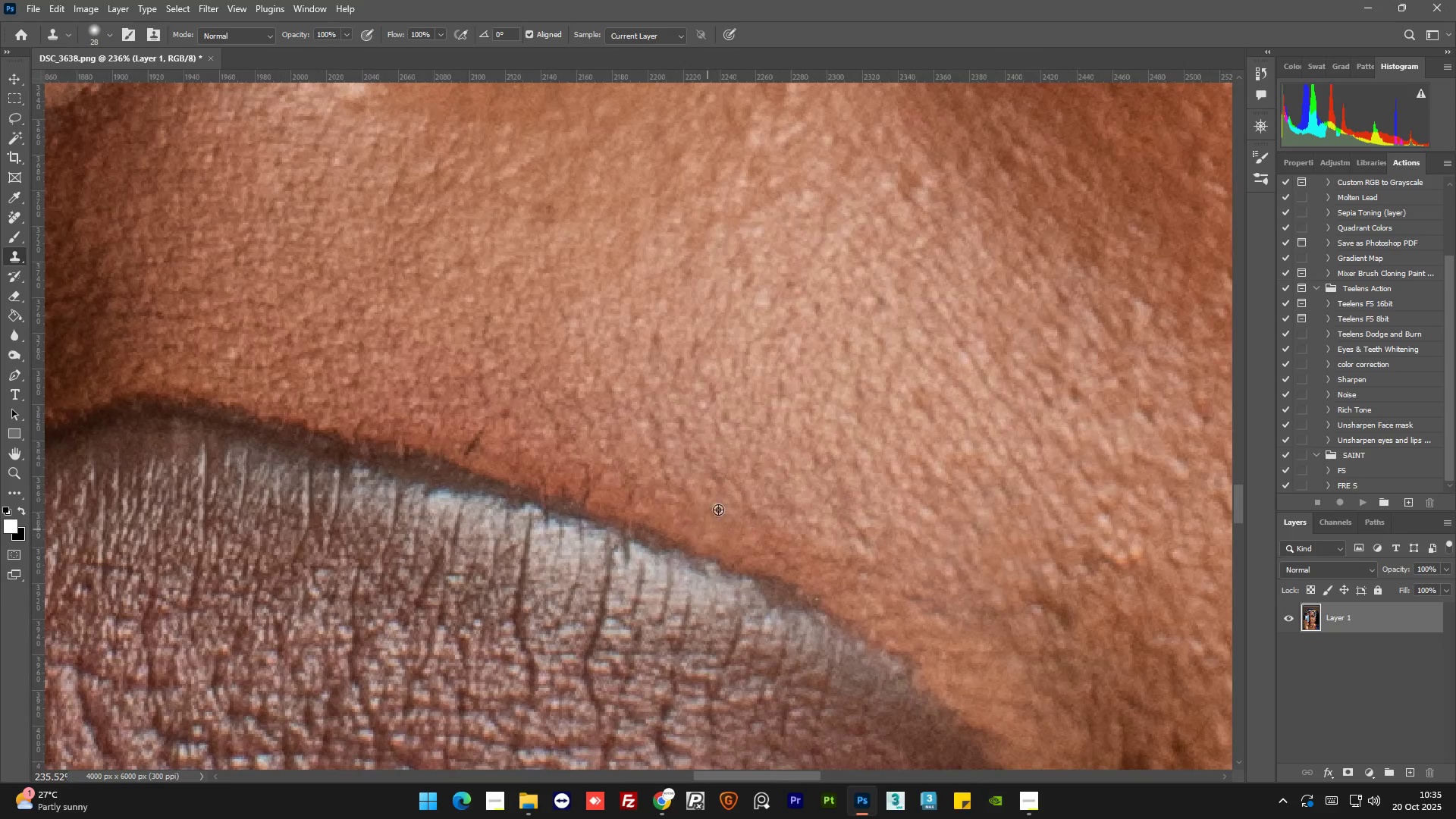 
hold_key(key=AltLeft, duration=1.02)
scroll: coordinate [790, 510], scroll_direction: down, amount: 1.0
 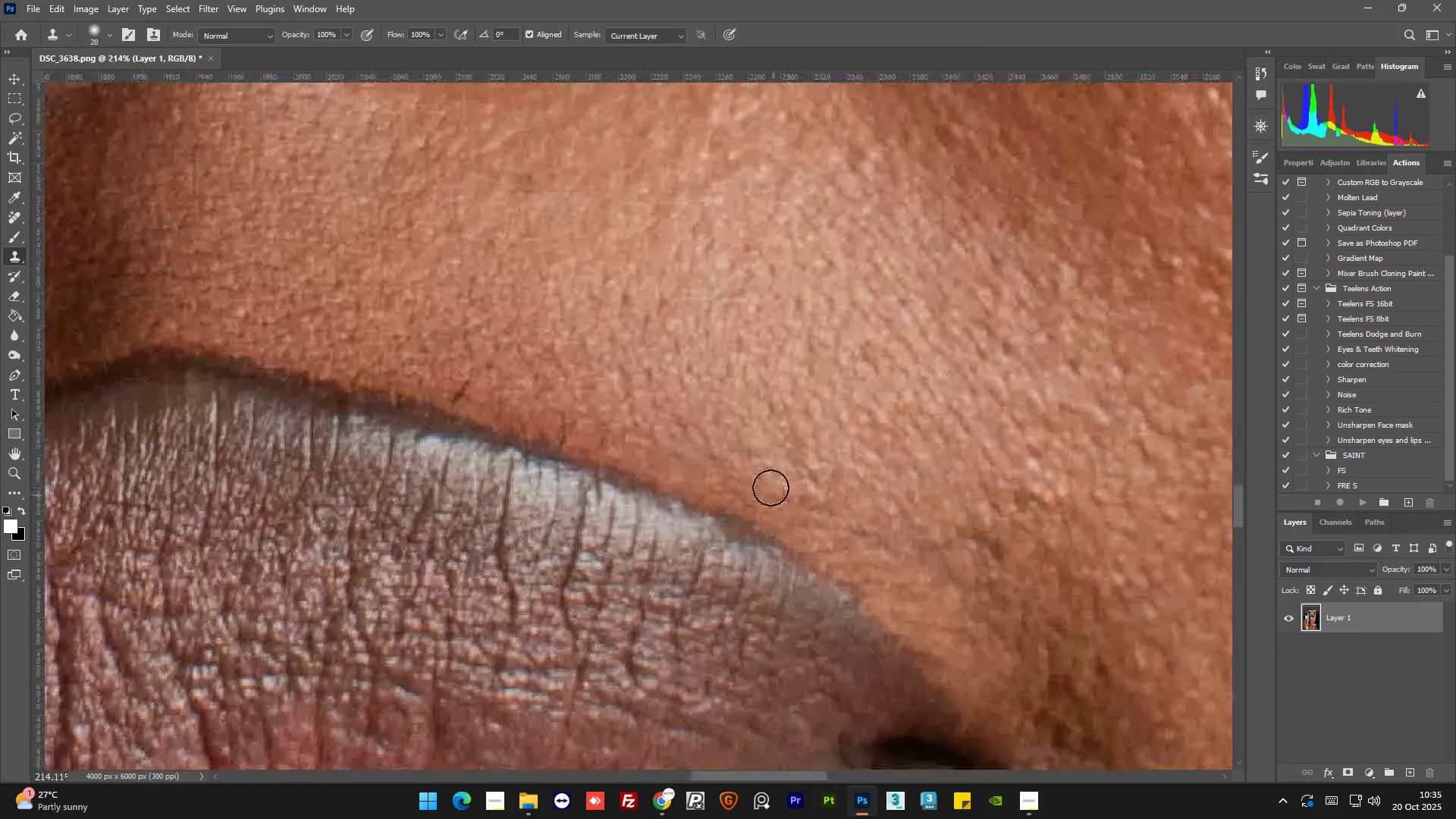 
key(Alt+AltLeft)
 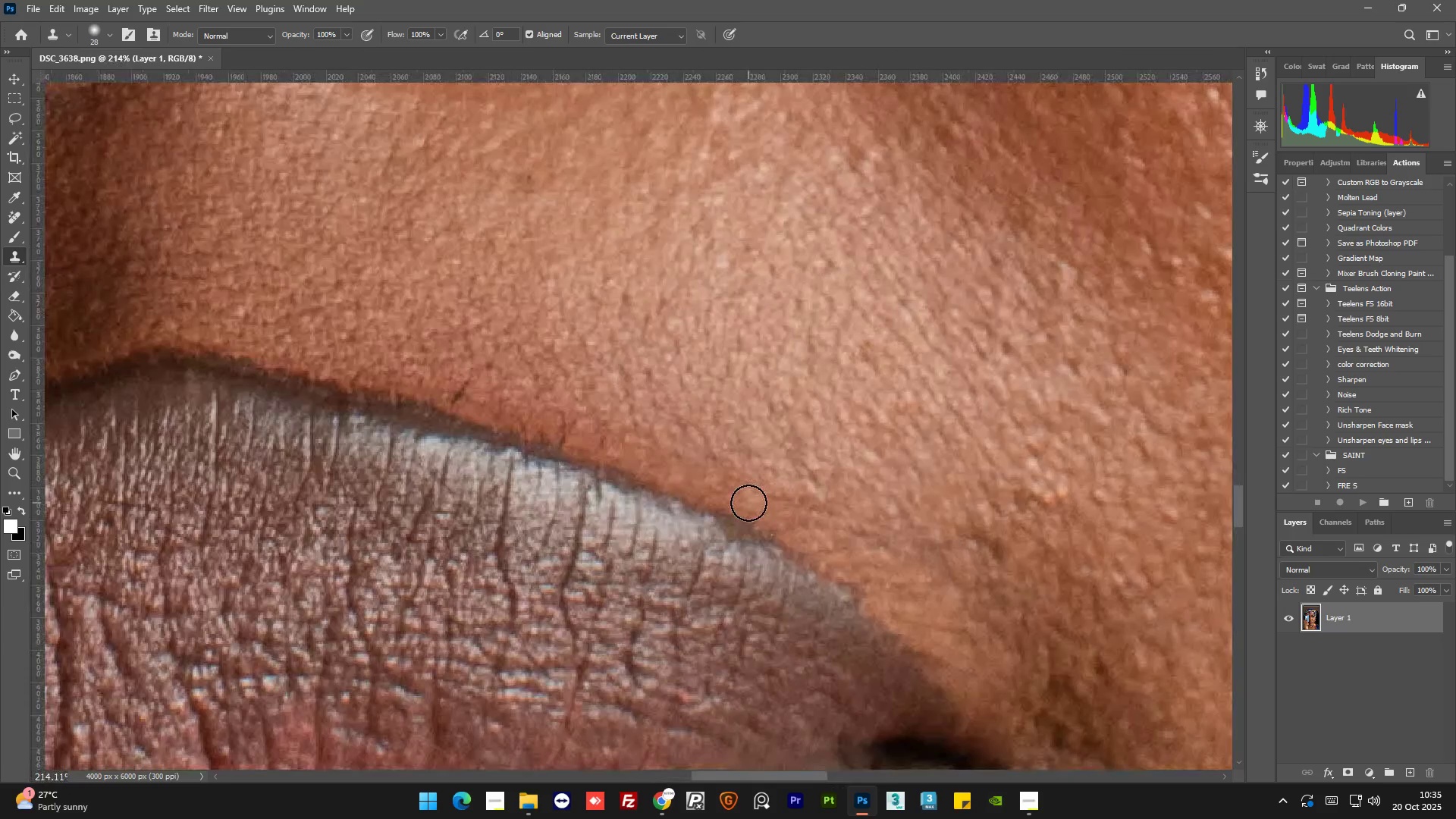 
left_click([746, 503])
 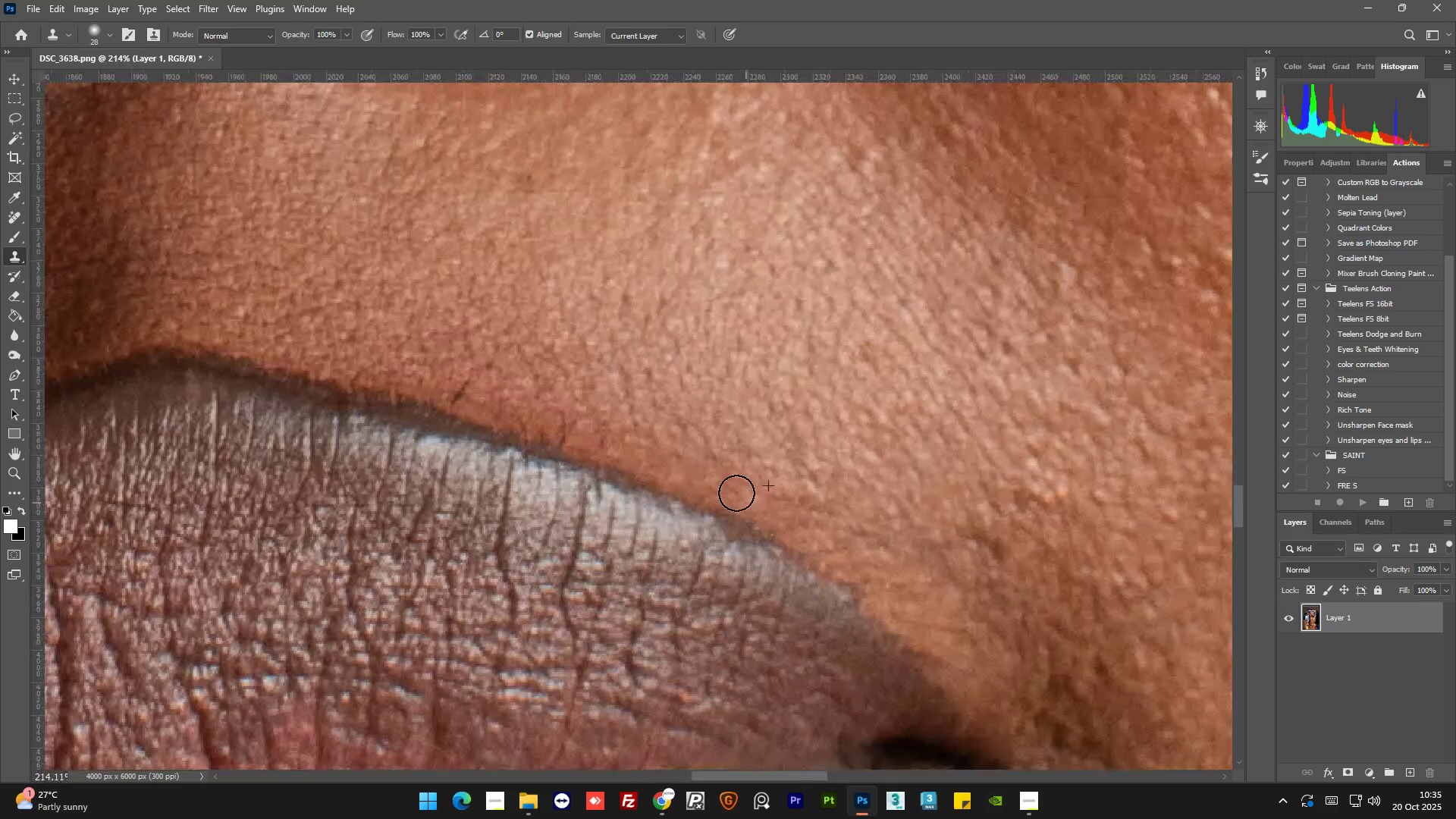 
hold_key(key=AltLeft, duration=0.31)
double_click([728, 475])
 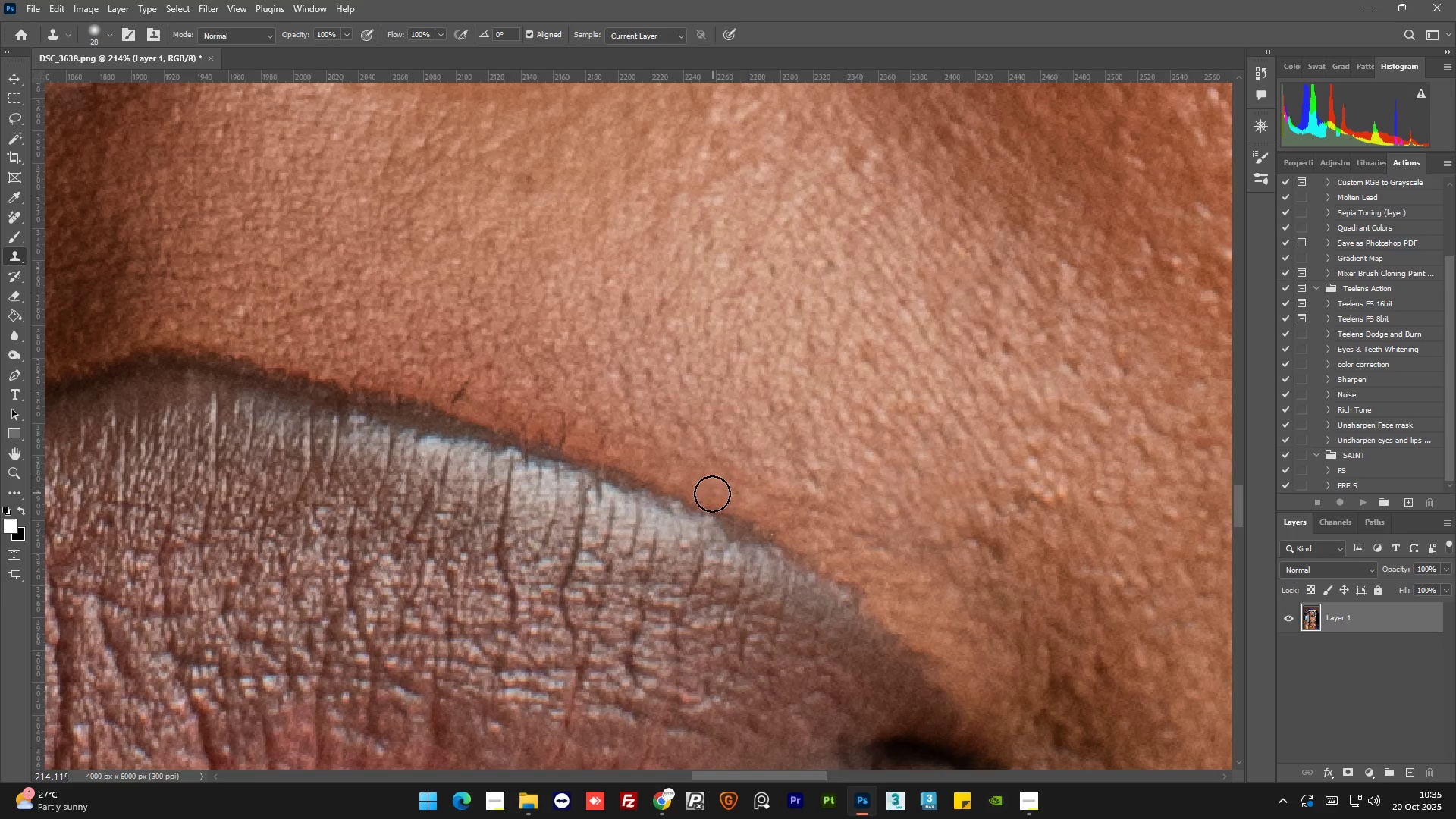 
left_click([711, 494])
 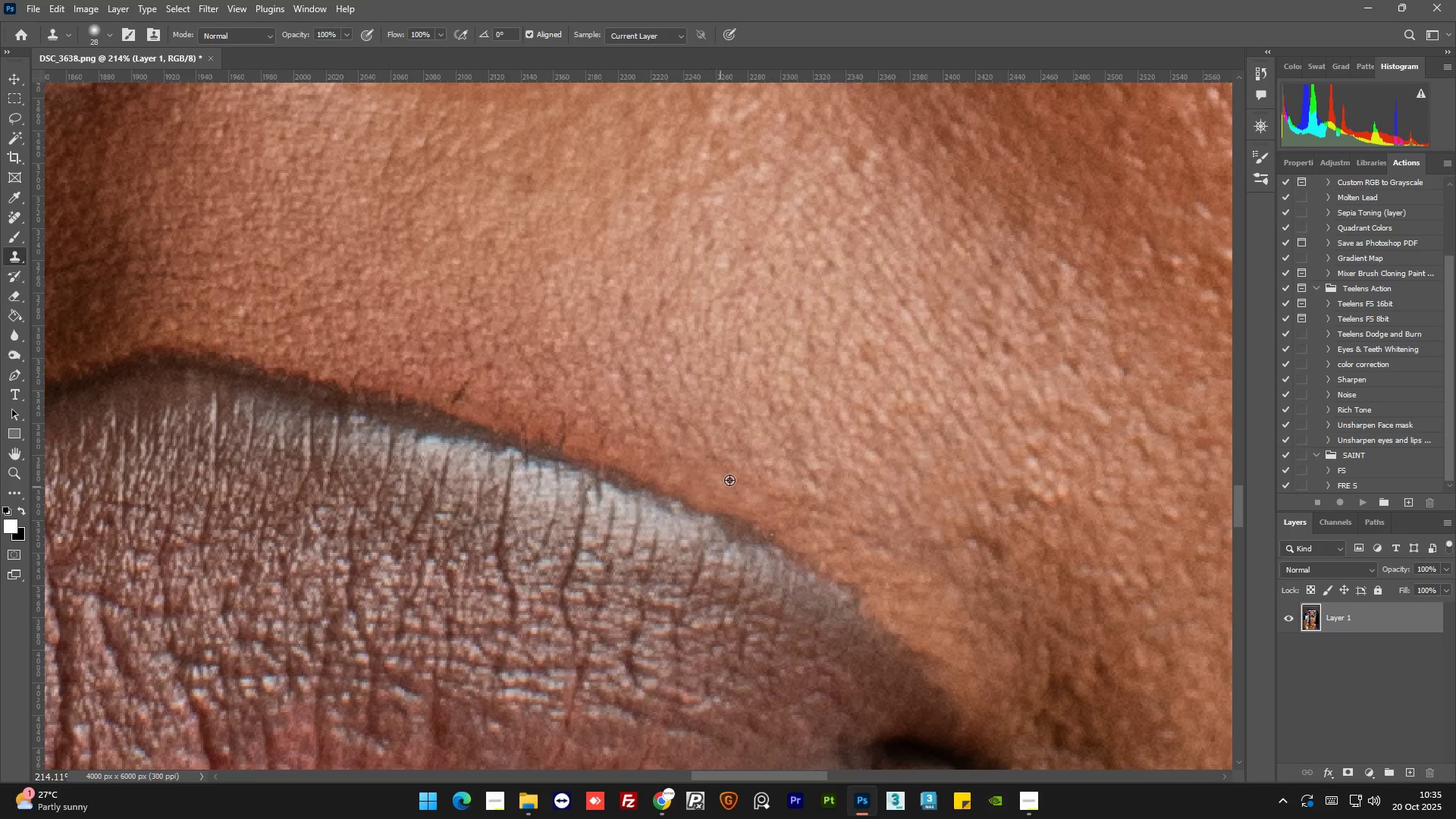 
hold_key(key=AltLeft, duration=1.06)
scroll: coordinate [839, 501], scroll_direction: none, amount: 0.0
 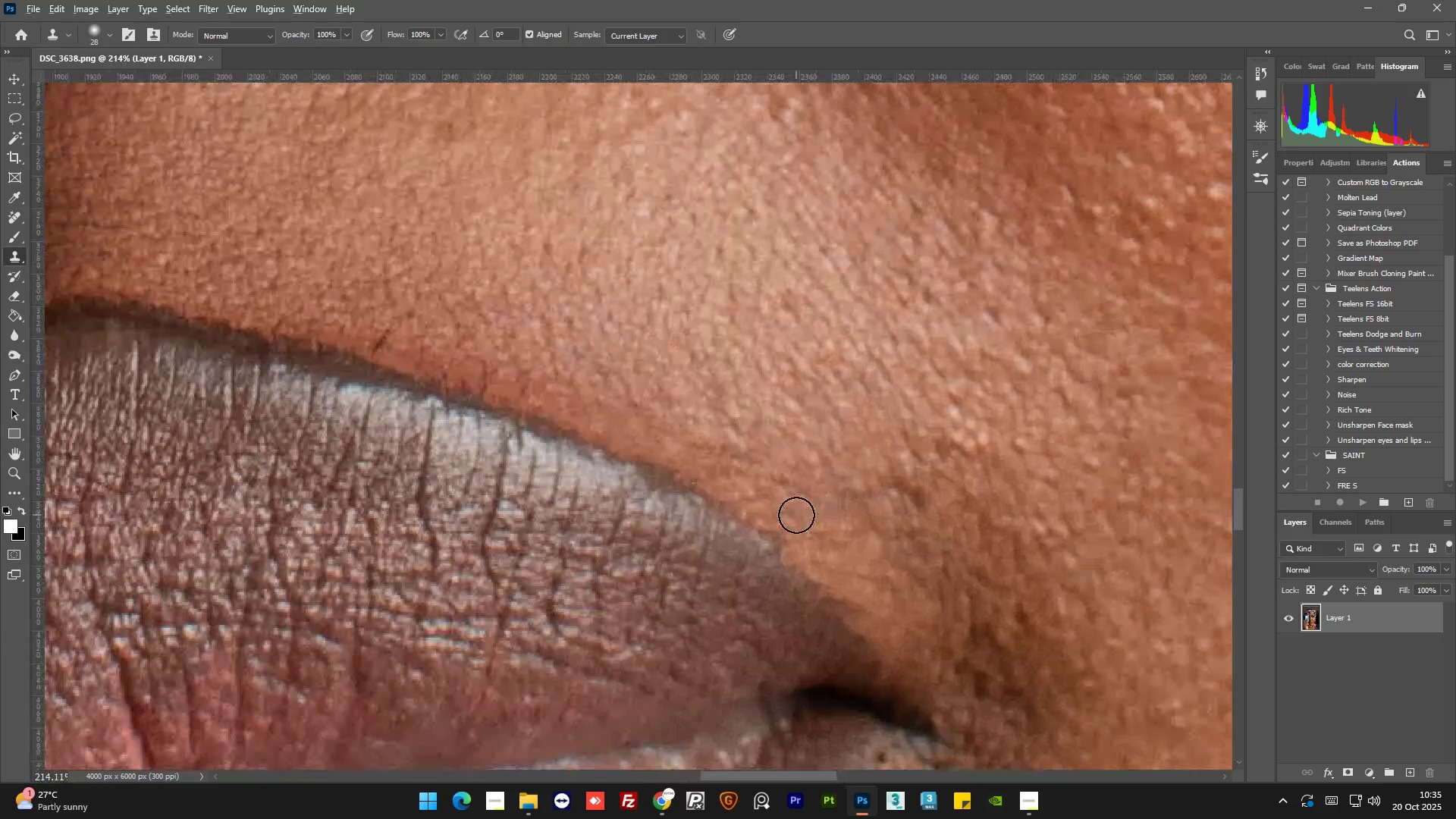 
hold_key(key=AltLeft, duration=0.45)
 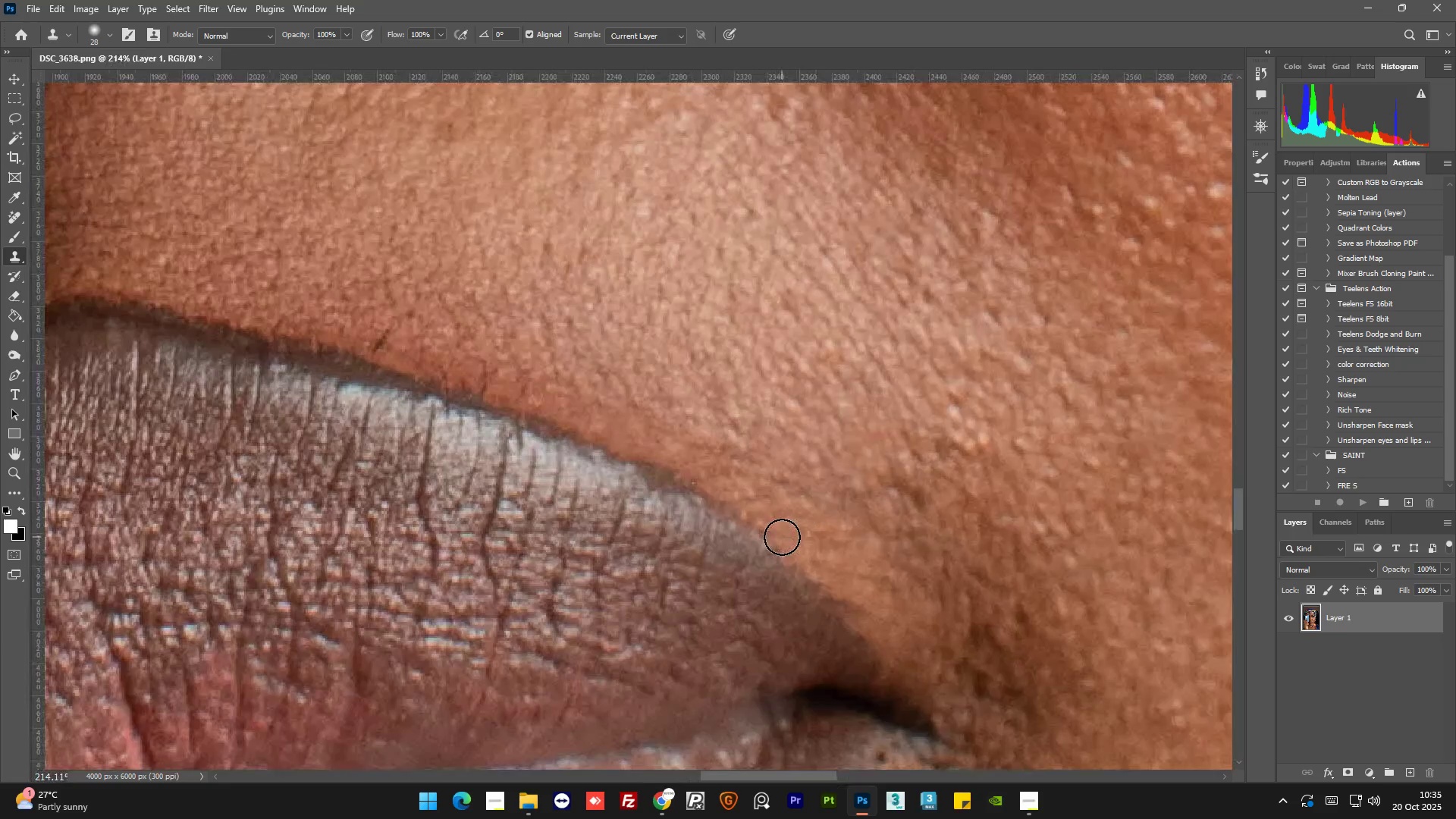 
left_click([782, 537])
 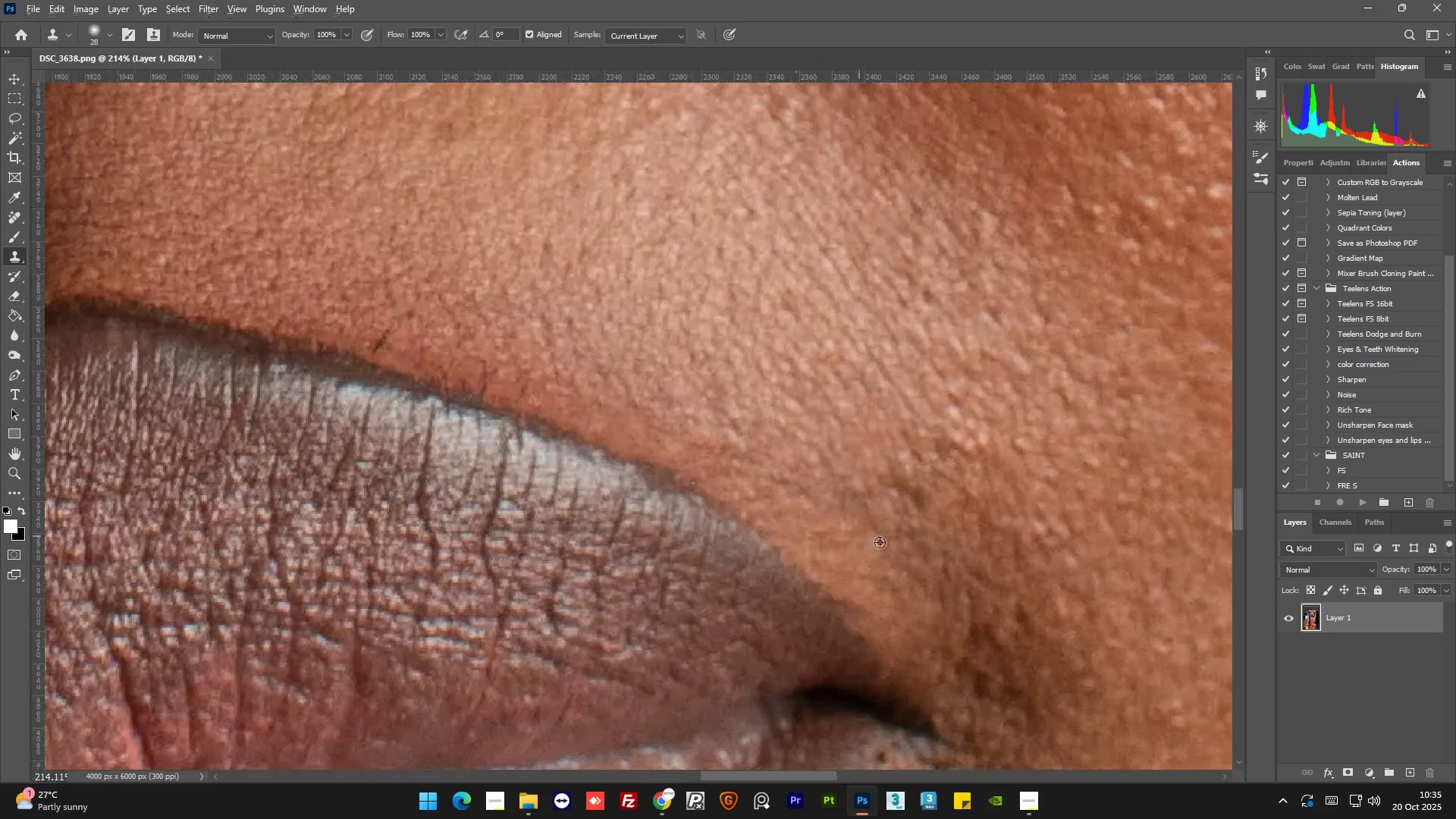 
hold_key(key=AltLeft, duration=1.24)
scroll: coordinate [872, 573], scroll_direction: none, amount: 0.0
 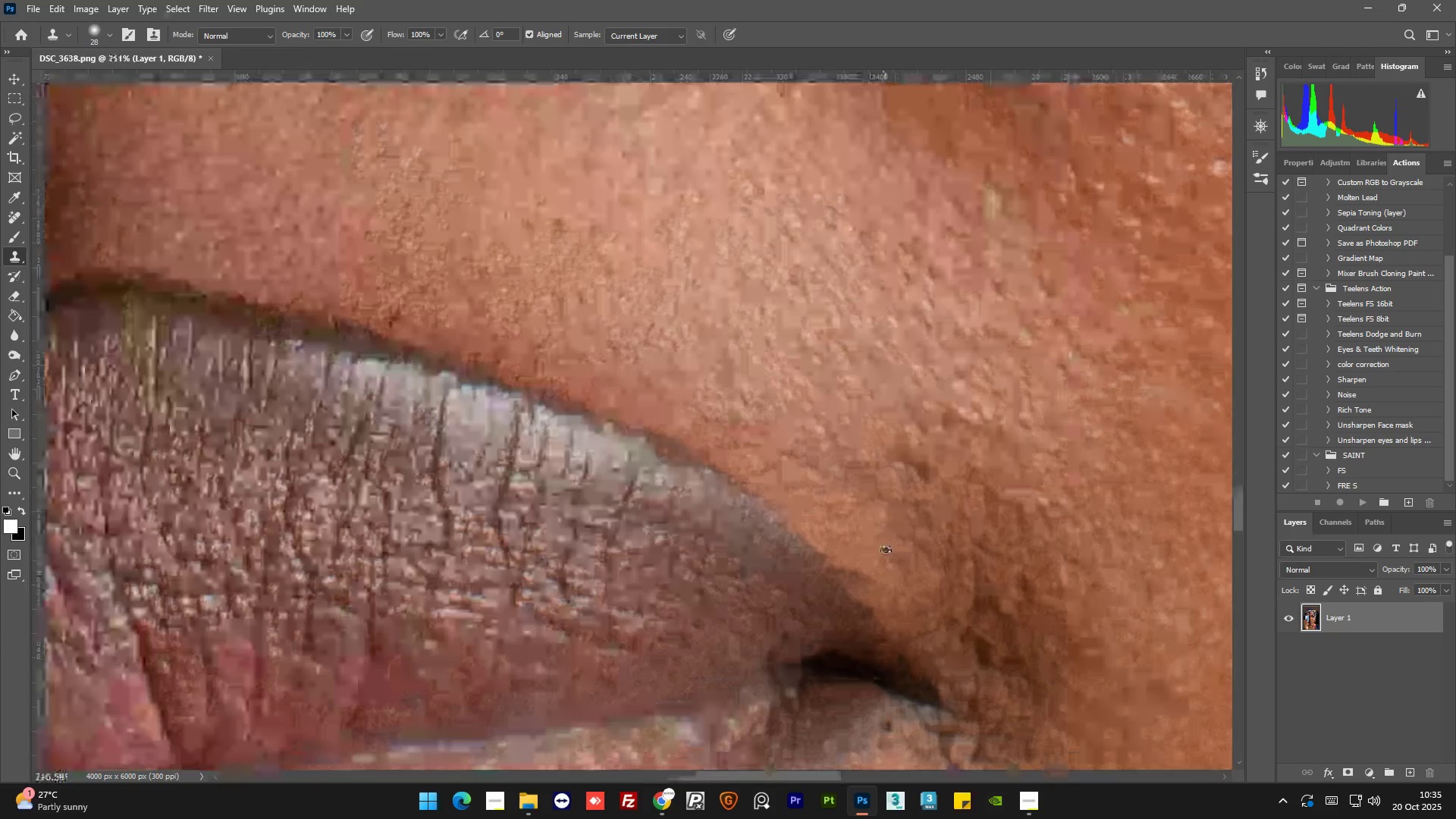 
hold_key(key=AltLeft, duration=0.39)
 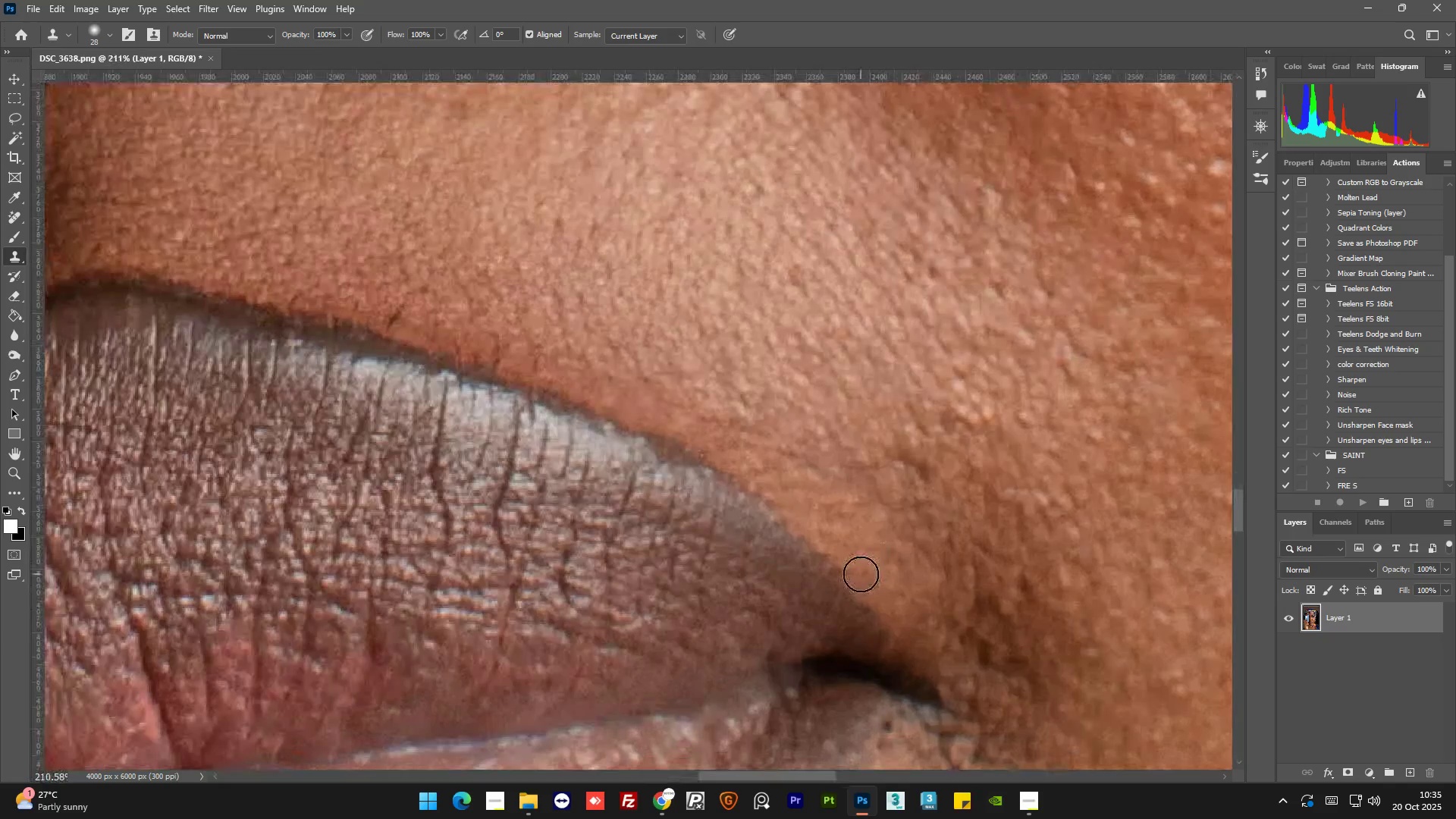 
left_click([861, 574])
 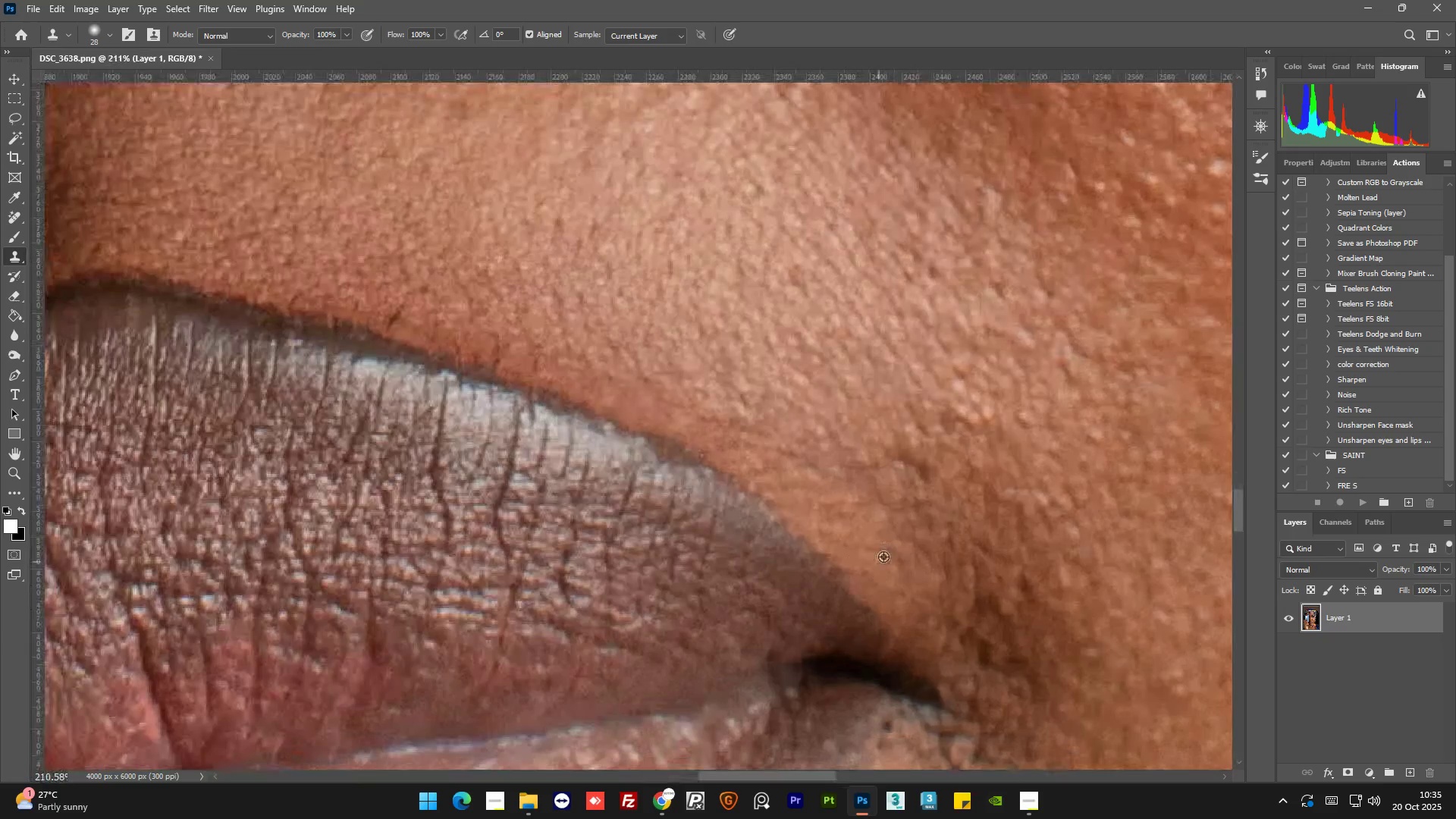 
hold_key(key=AltLeft, duration=0.31)
double_click([883, 557])
 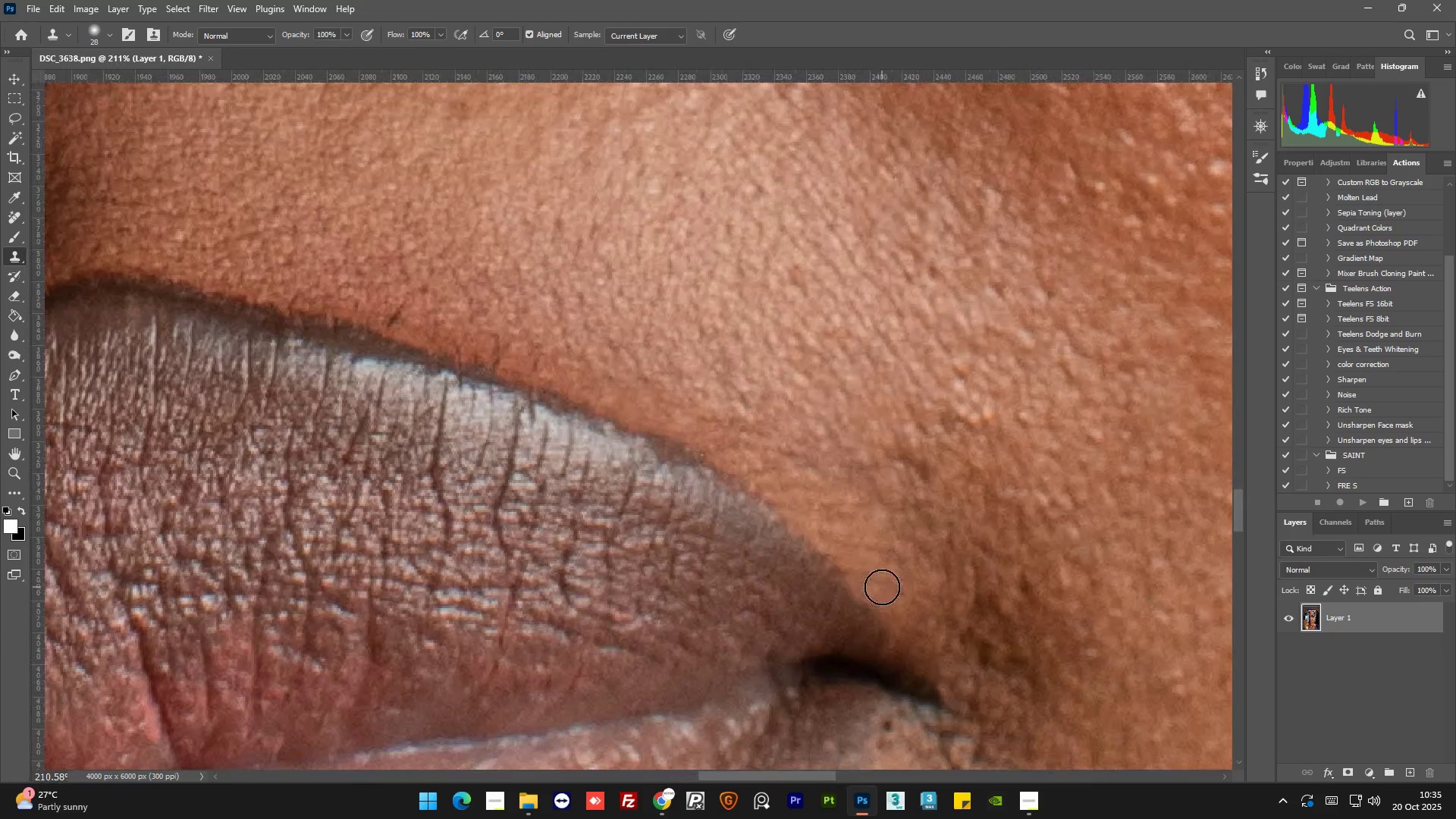 
left_click([881, 587])
 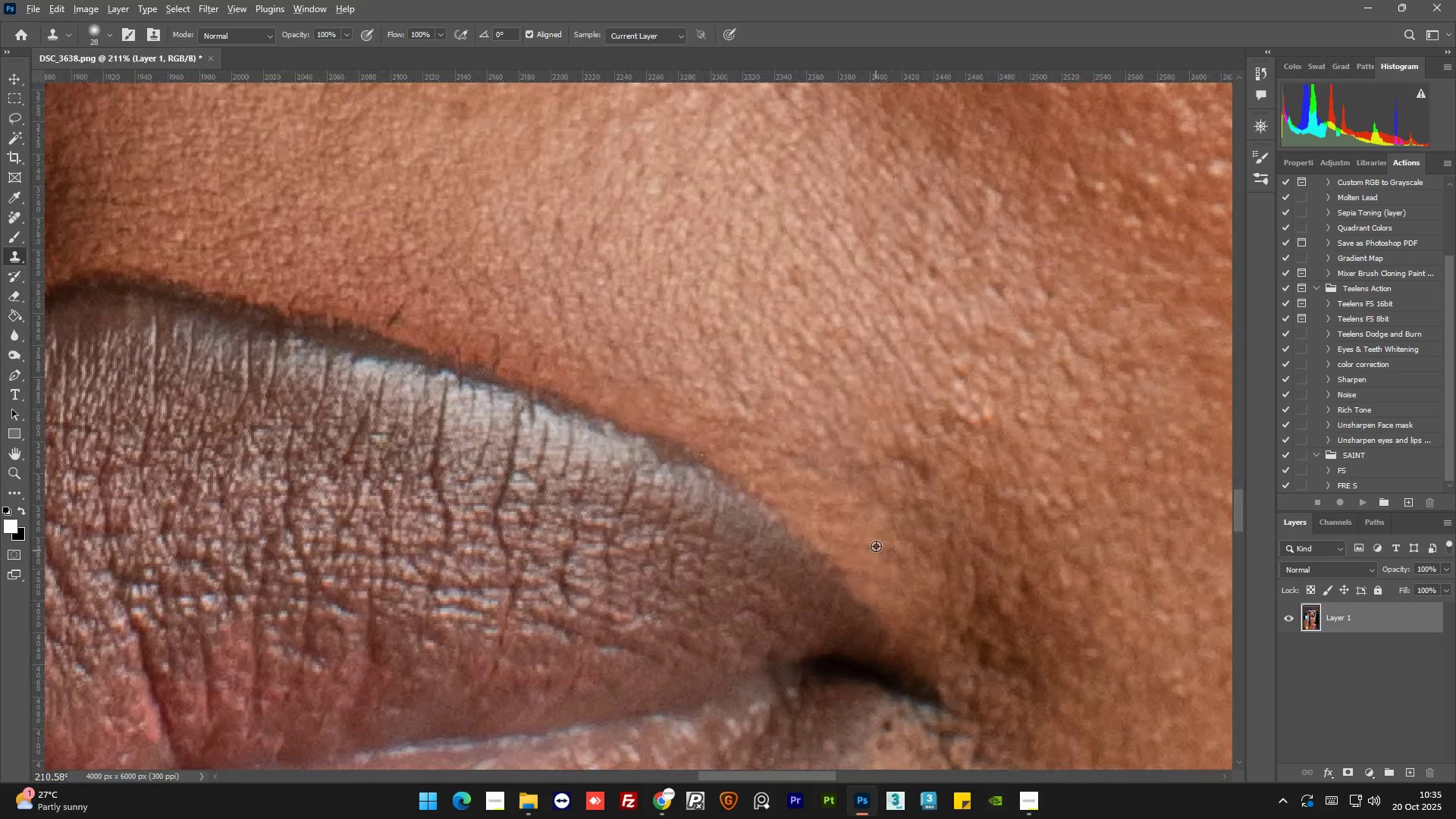 
hold_key(key=AltLeft, duration=0.77)
left_click([874, 541])
 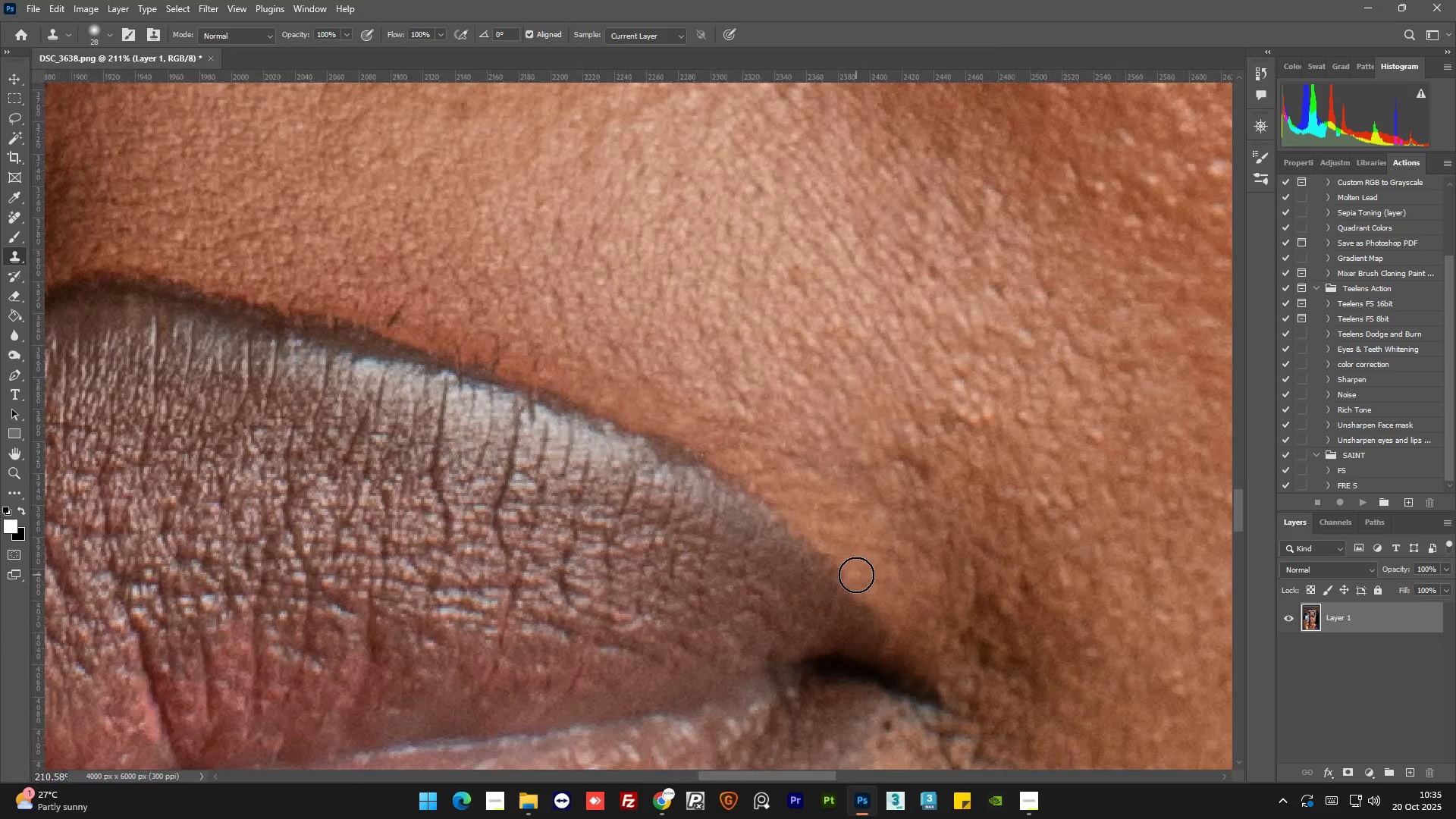 
left_click([856, 576])
 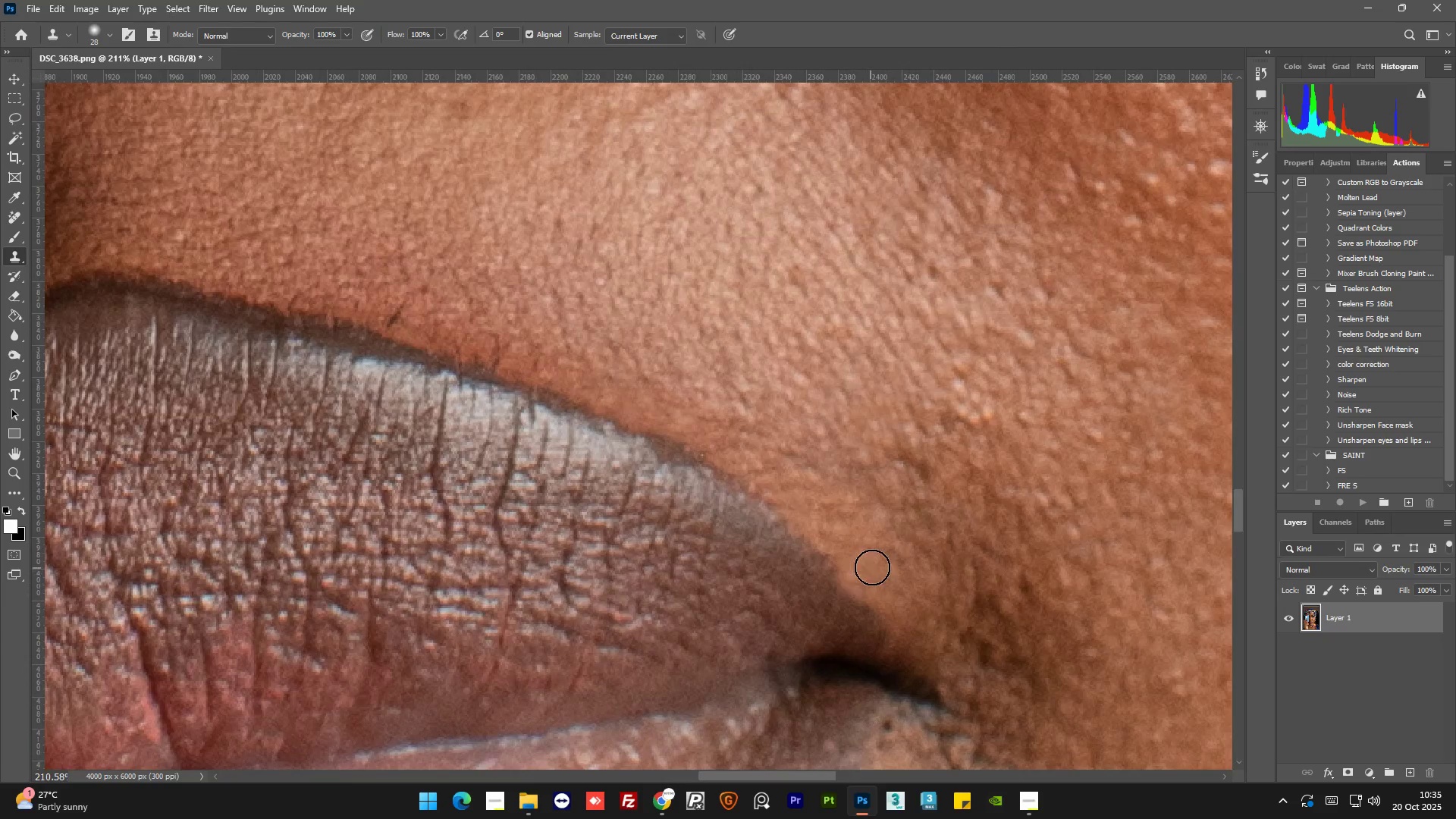 
hold_key(key=AltLeft, duration=0.31)
 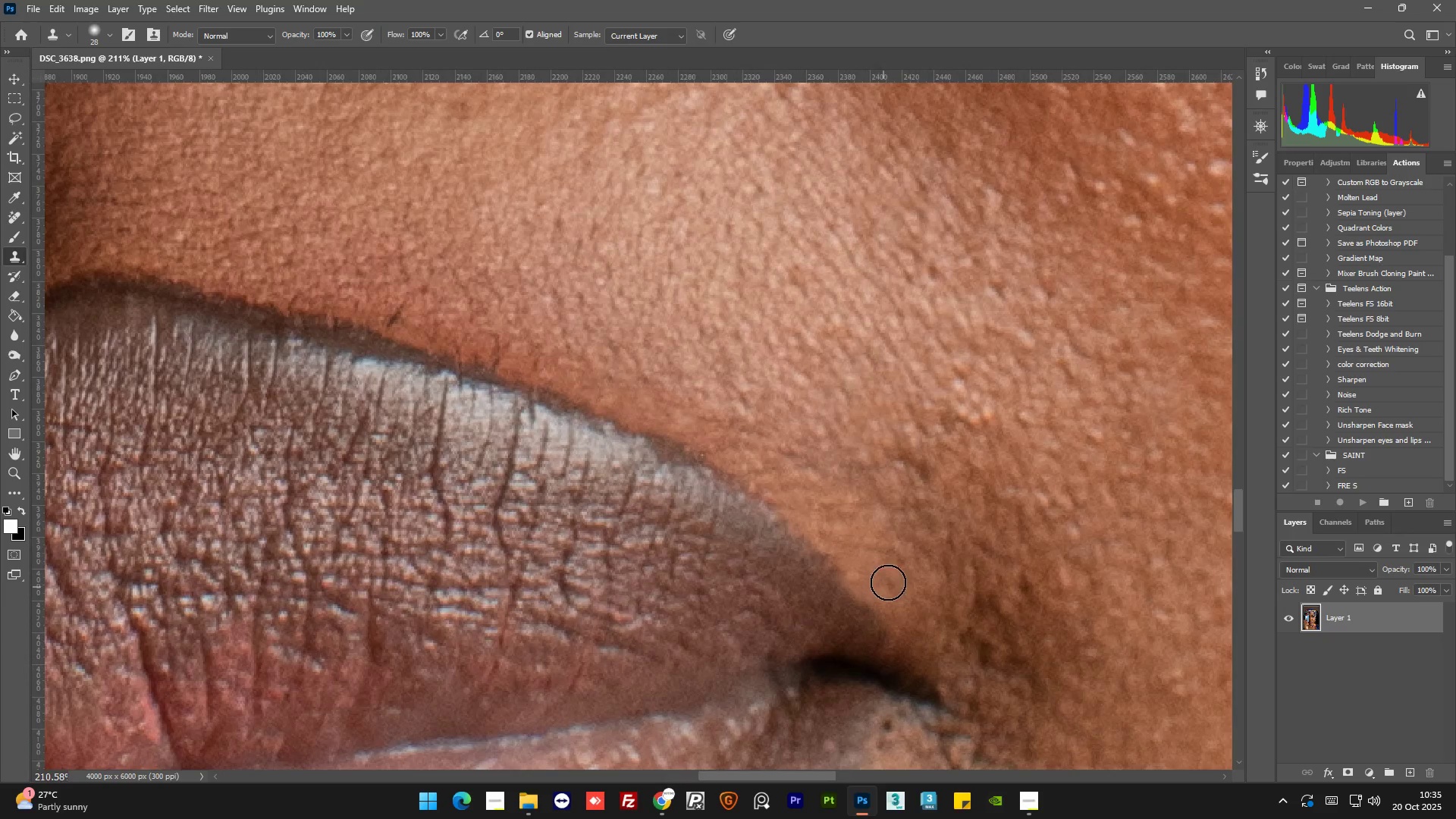 
hold_key(key=AltLeft, duration=0.64)
left_click([914, 575])
 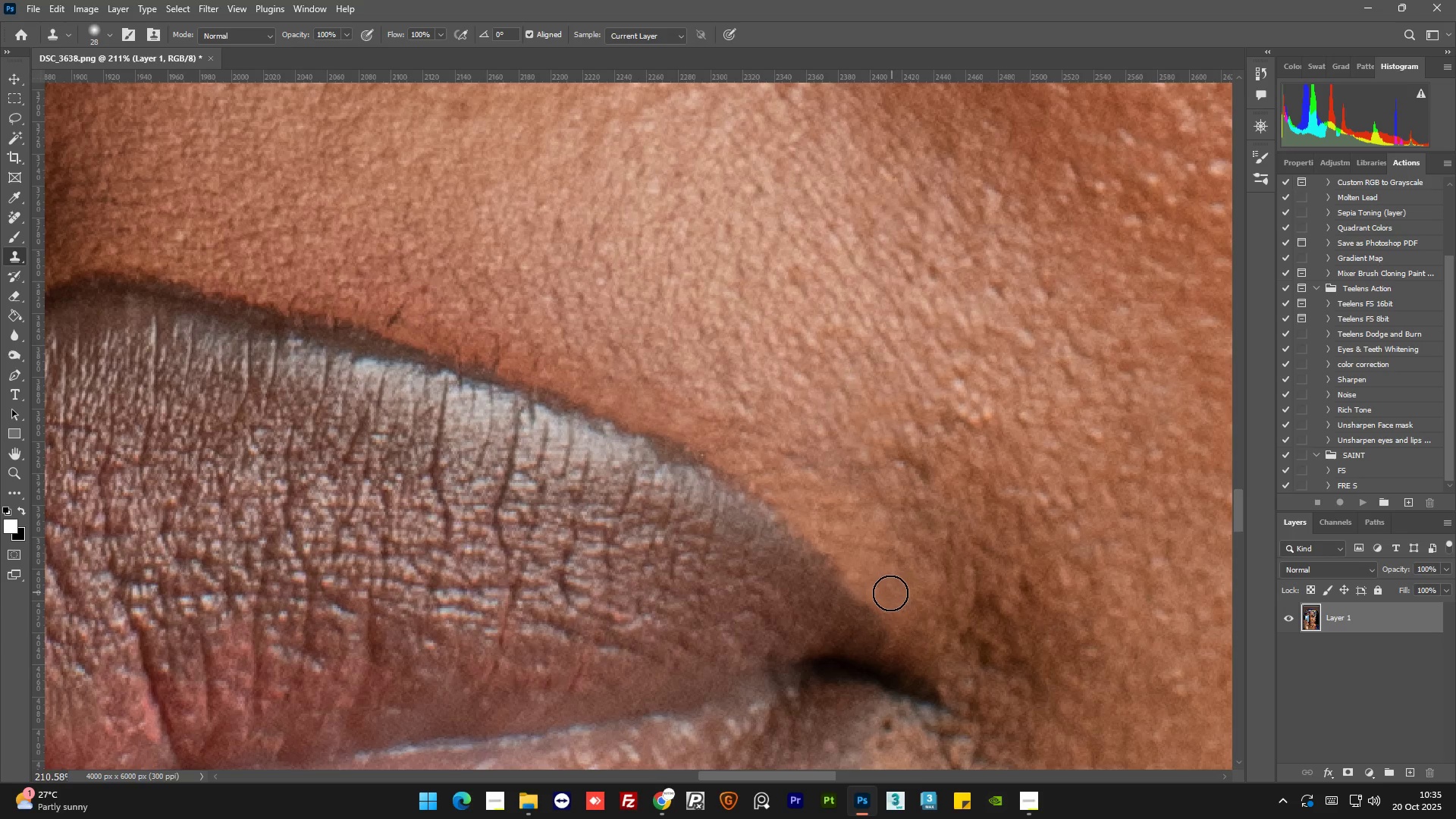 
left_click([890, 593])
 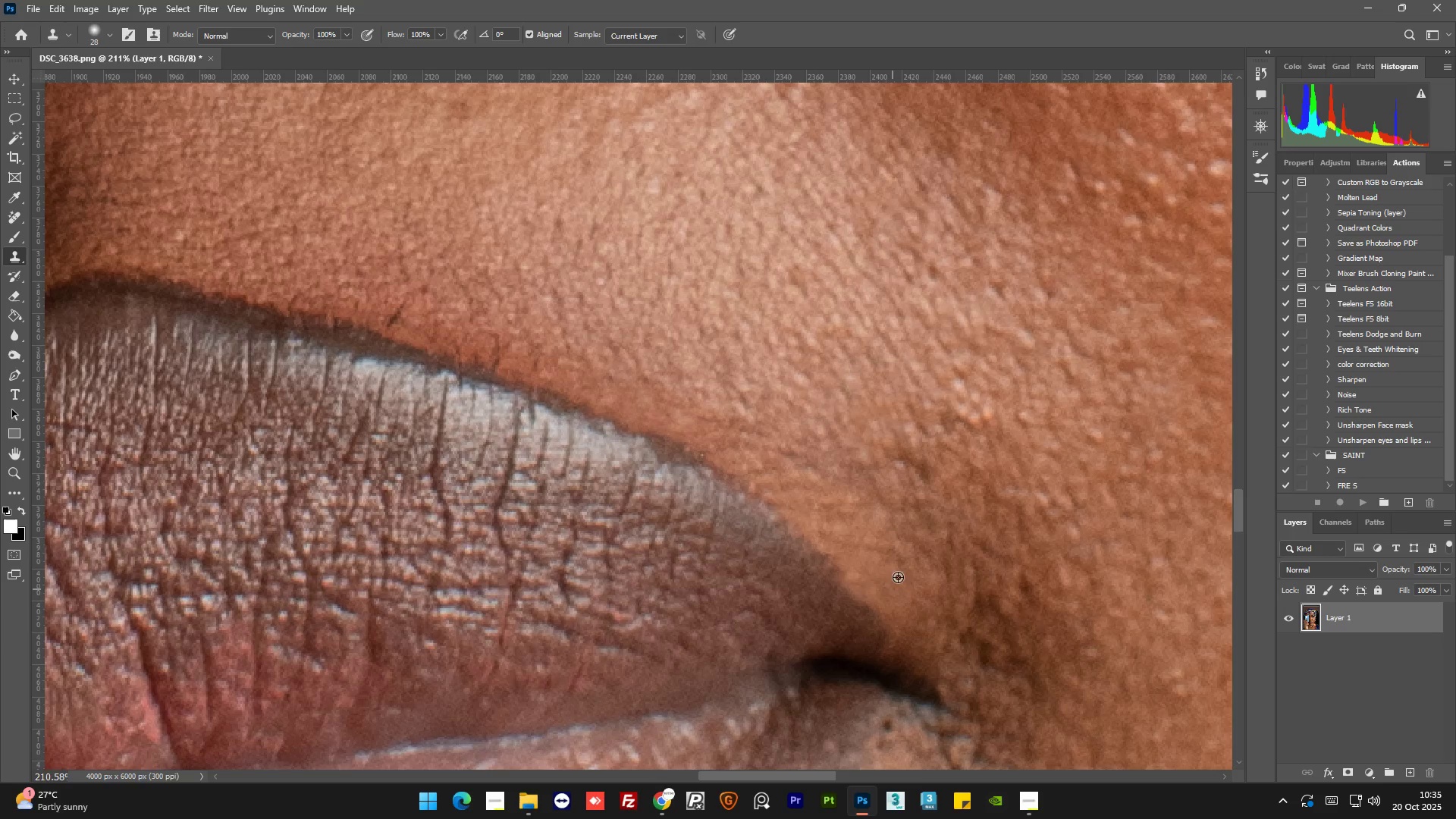 
hold_key(key=AltLeft, duration=1.52)
scroll: coordinate [982, 593], scroll_direction: down, amount: 12.0
 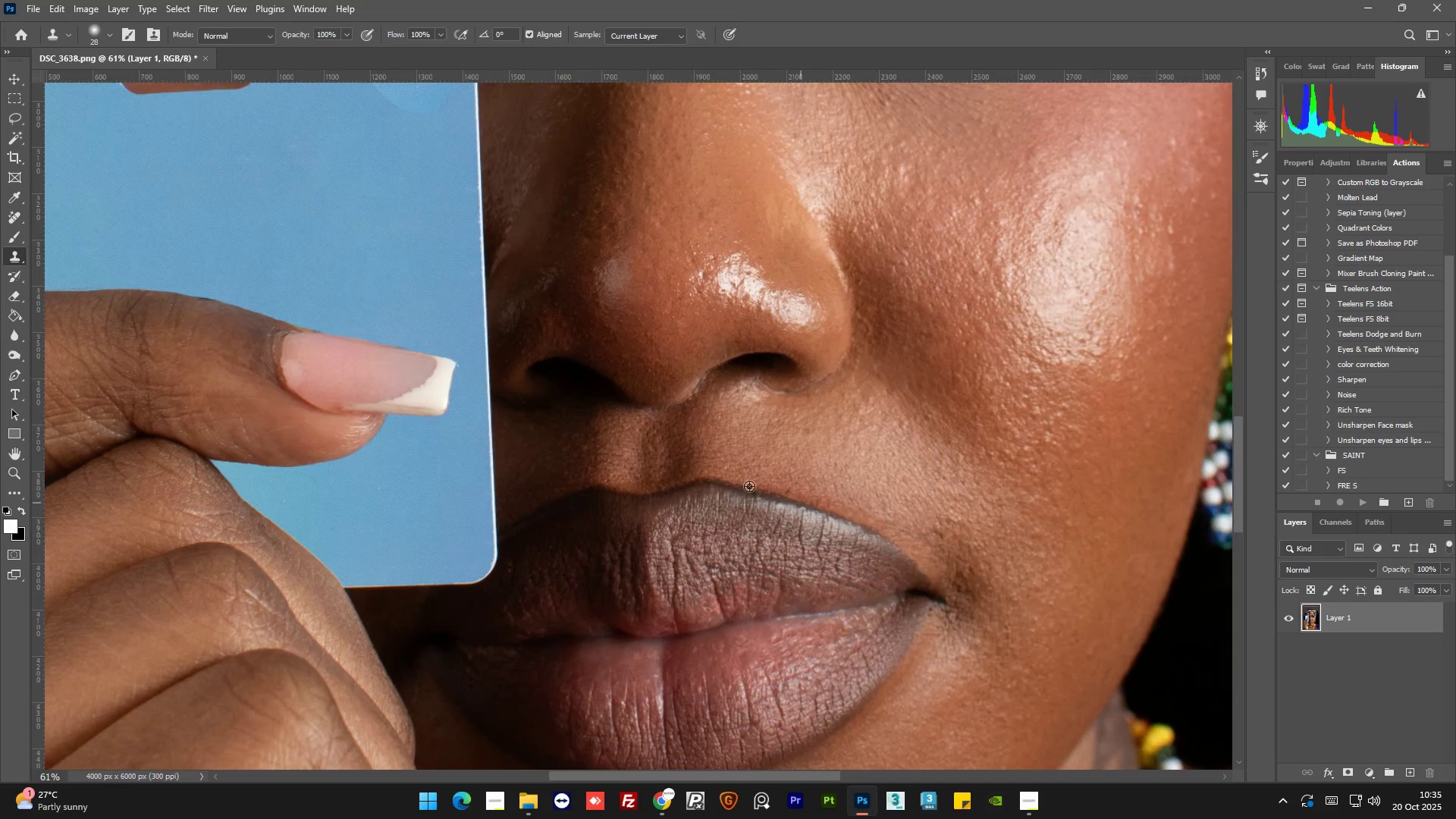 
hold_key(key=AltLeft, duration=0.83)
scroll: coordinate [750, 474], scroll_direction: up, amount: 19.0
 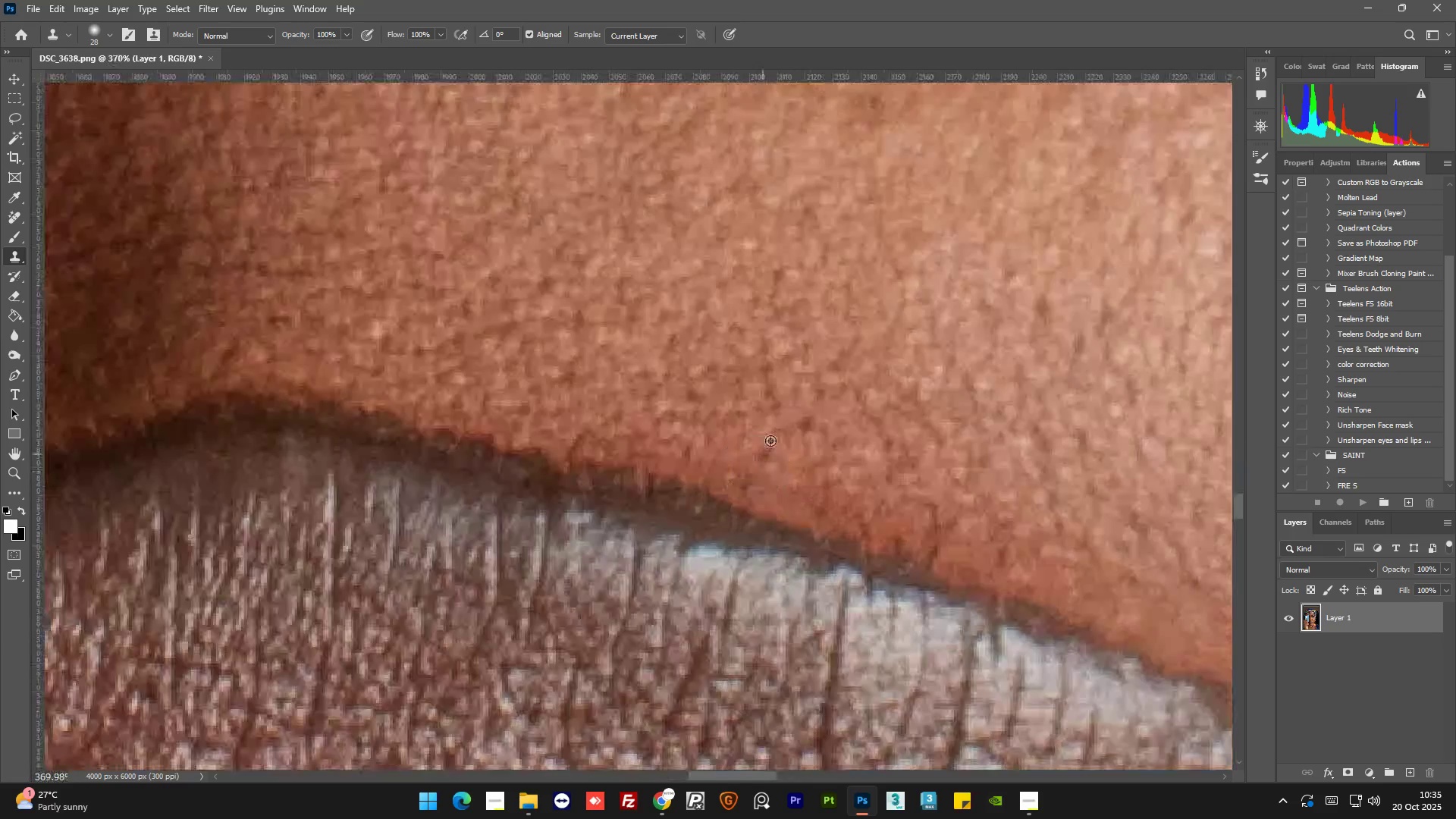 
hold_key(key=AltLeft, duration=0.44)
left_click([777, 428])
 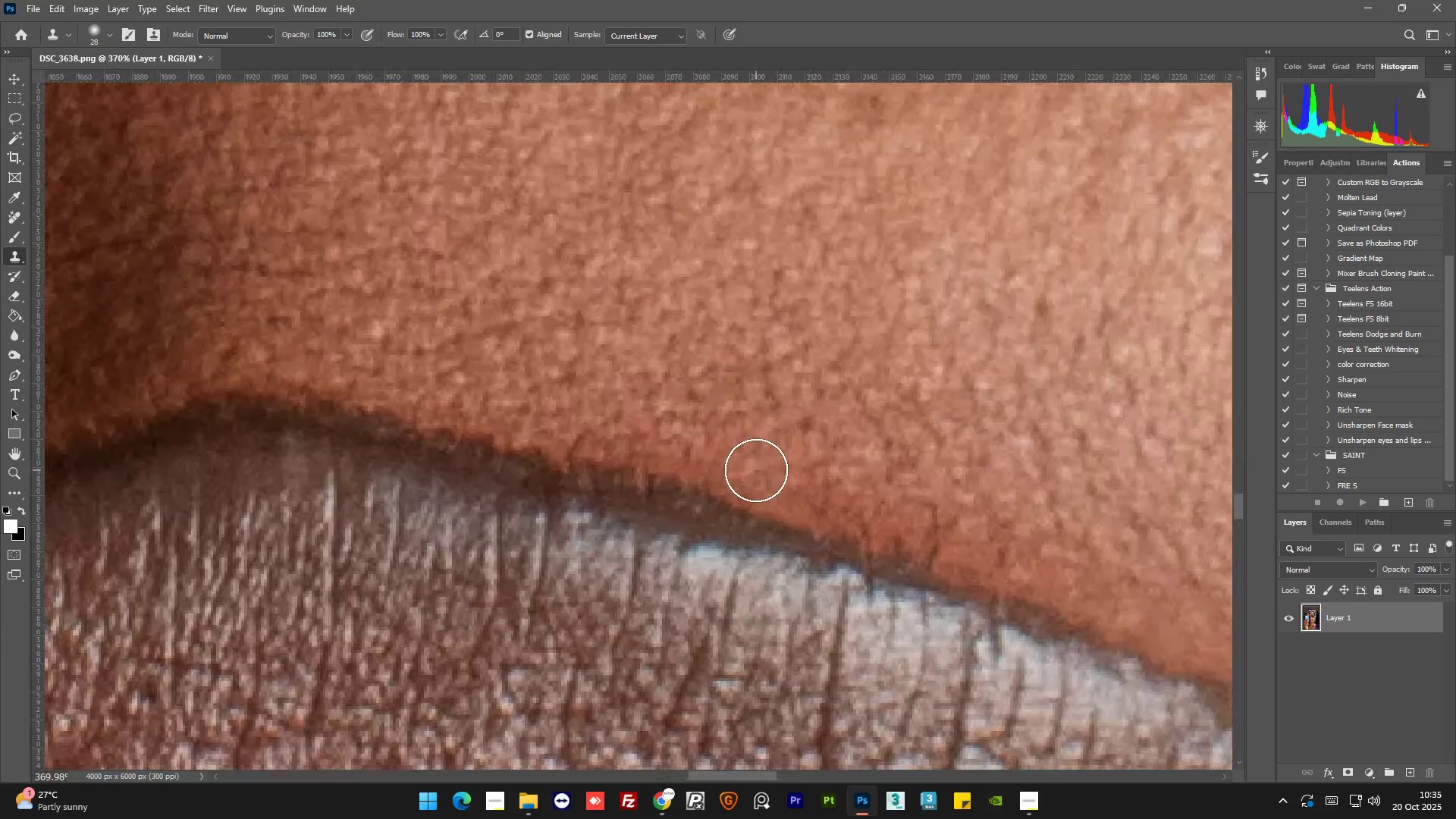 
left_click([755, 471])
 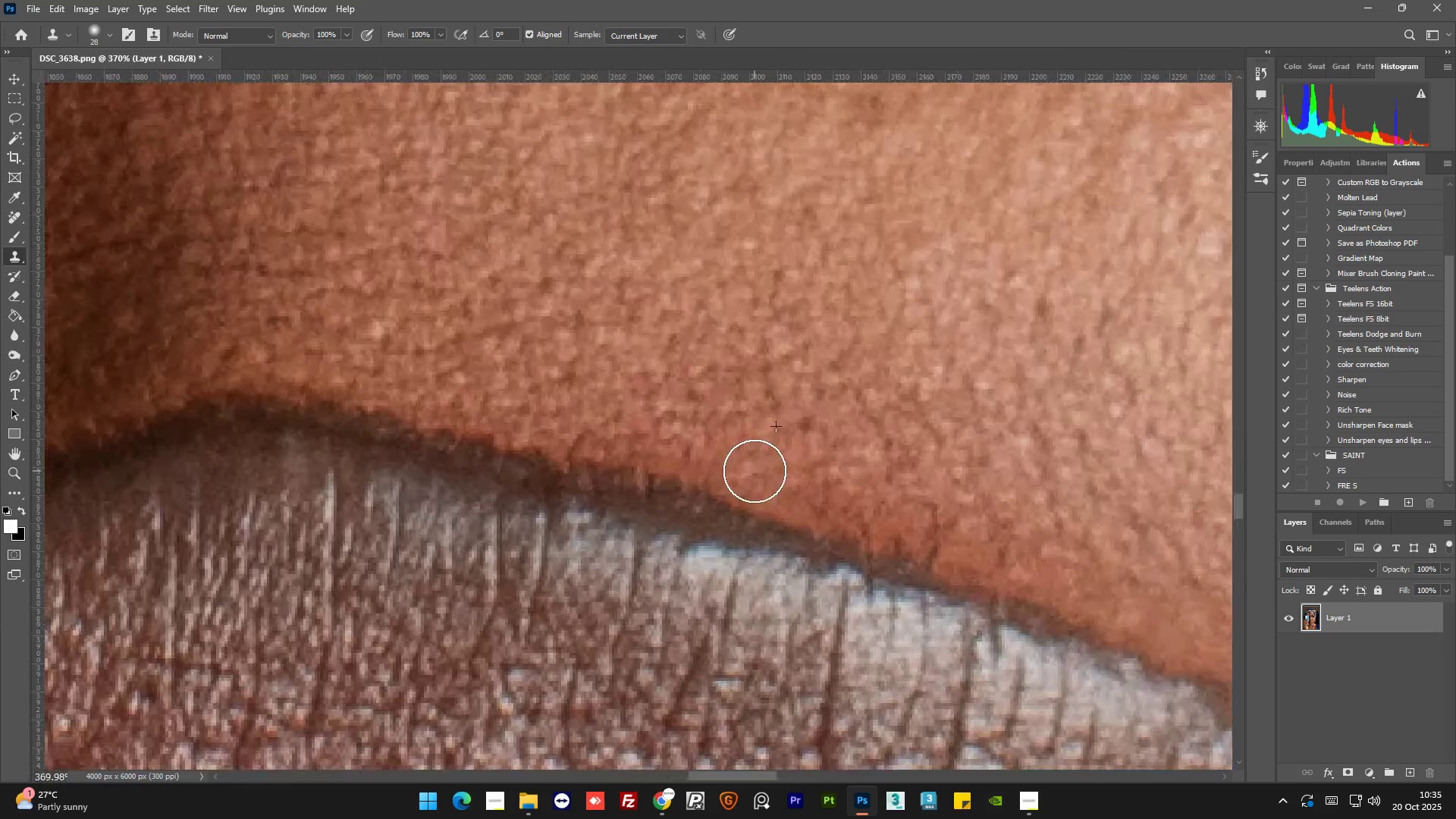 
hold_key(key=AltLeft, duration=0.64)
scroll: coordinate [912, 493], scroll_direction: down, amount: 1.0
 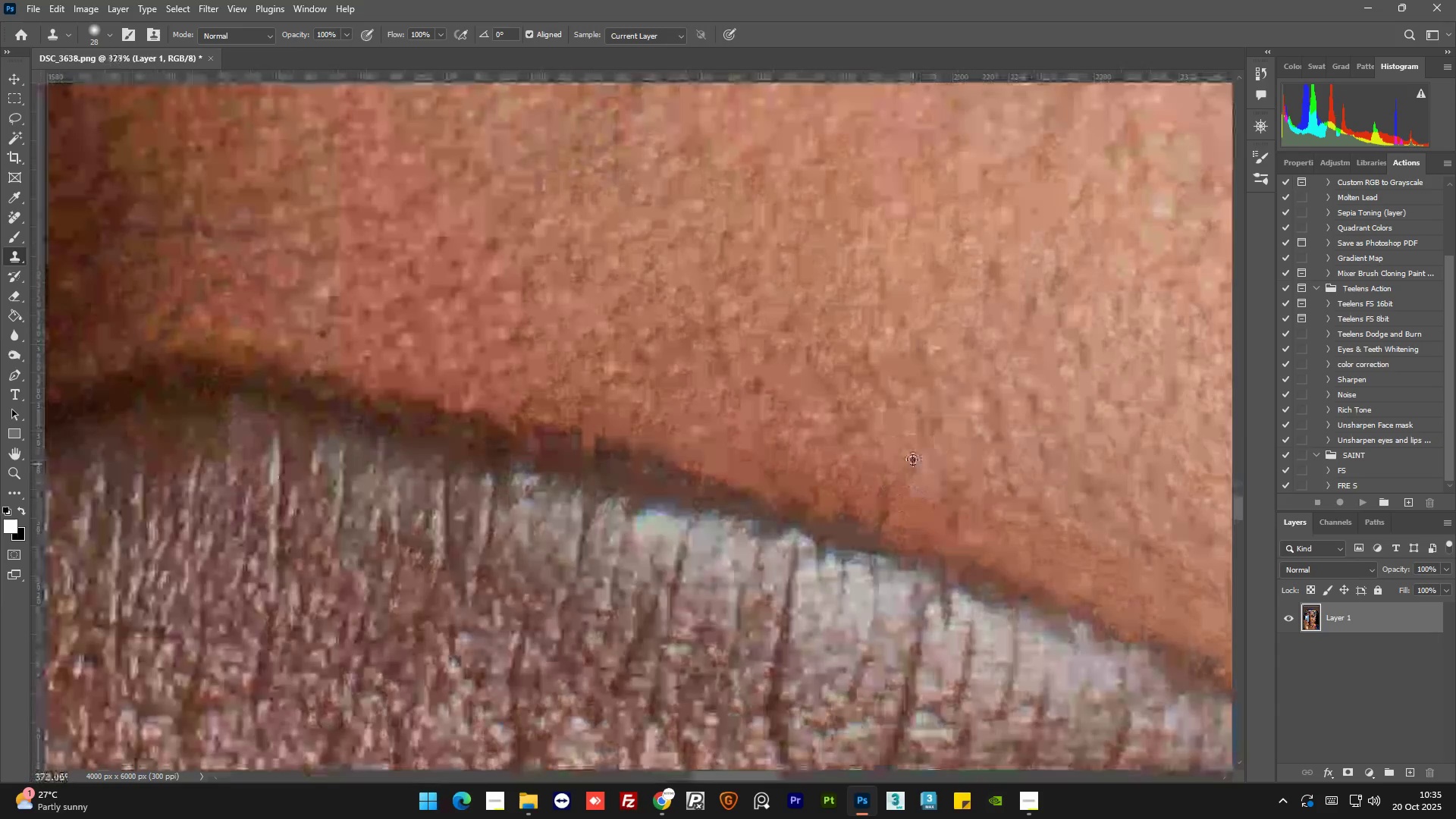 
key(Alt+AltLeft)
 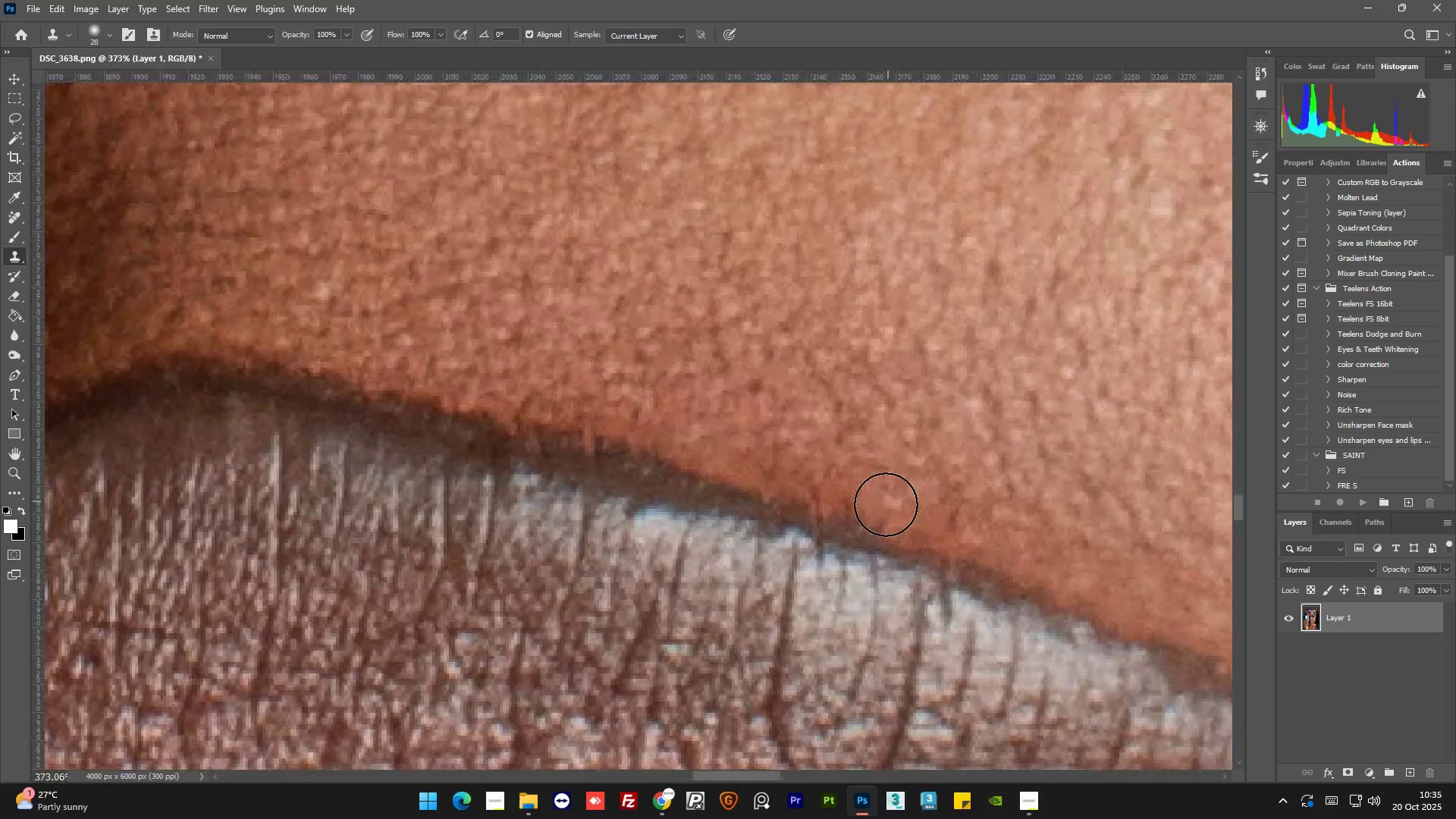 
left_click([886, 505])
 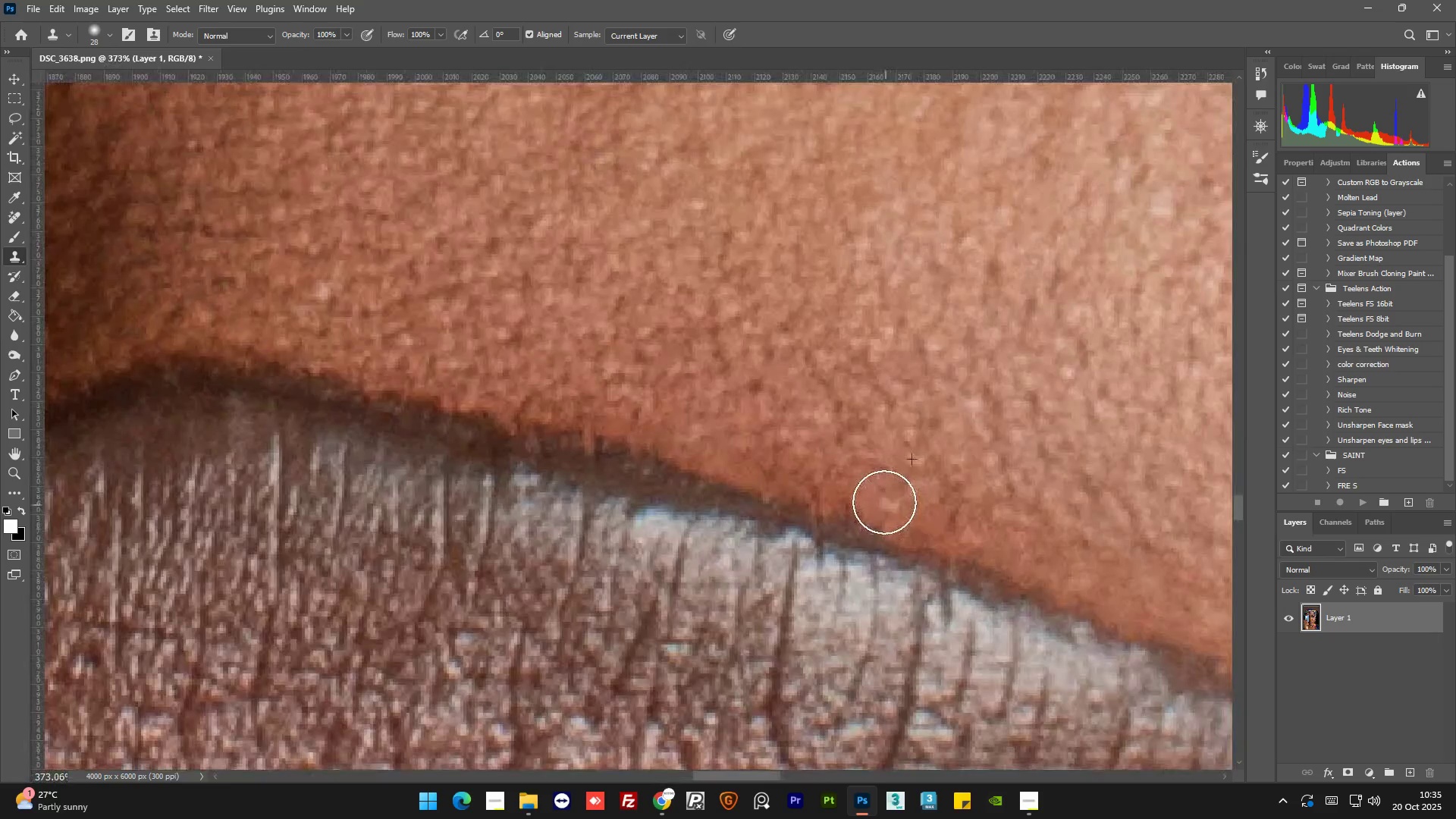 
key(Alt+AltLeft)
 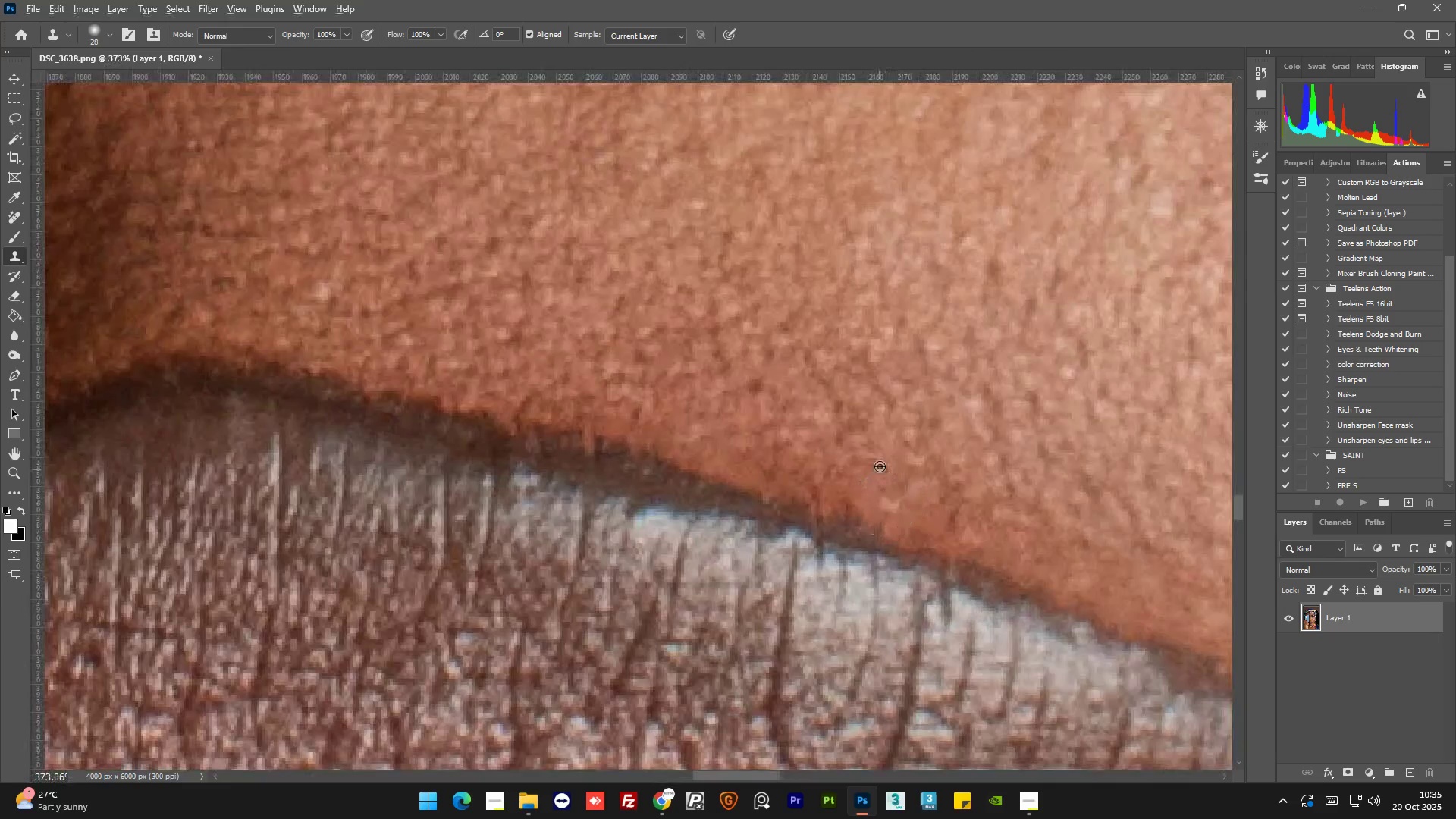 
left_click_drag(start_coordinate=[880, 466], to_coordinate=[877, 470])
 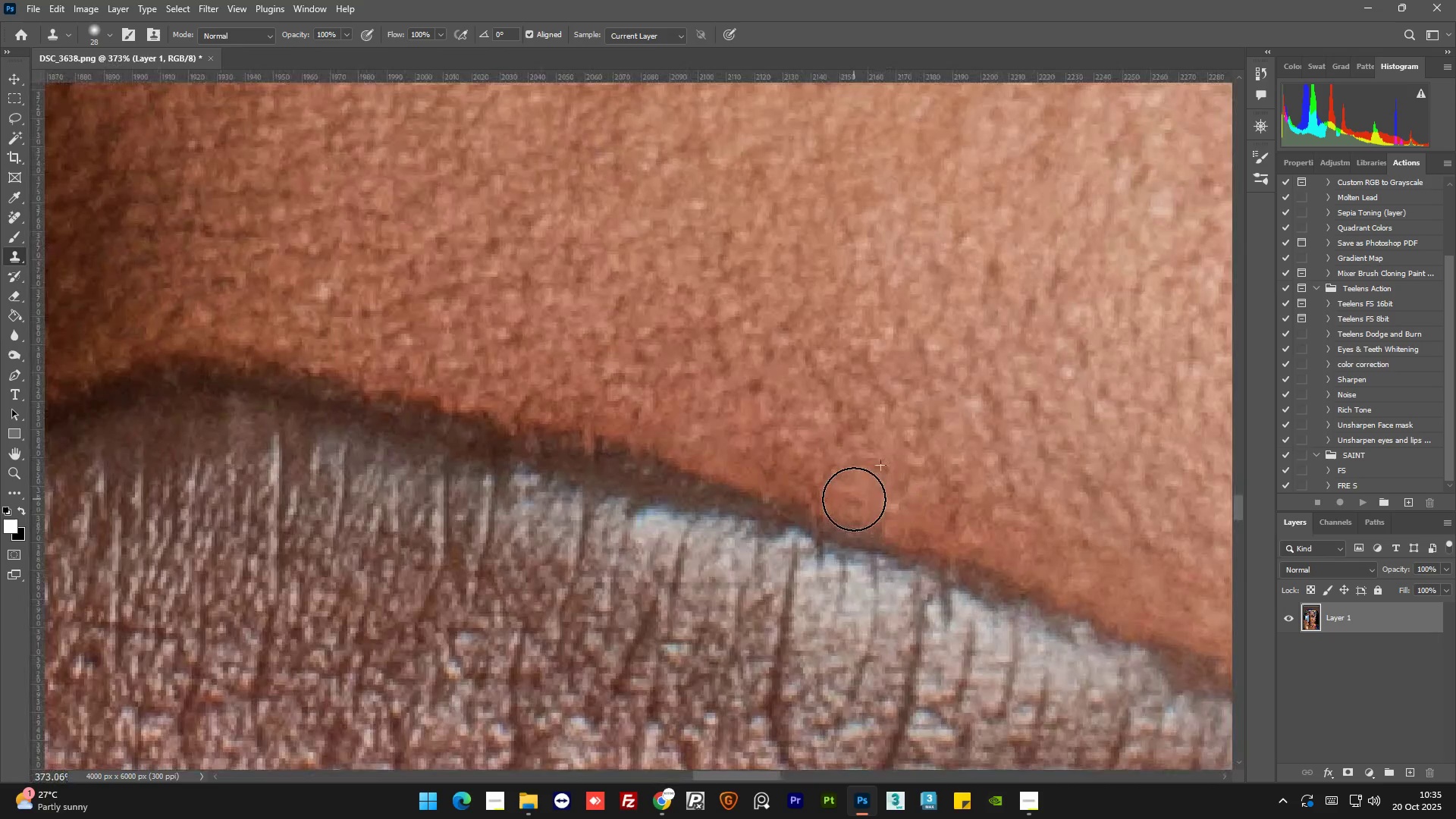 
left_click([854, 499])
 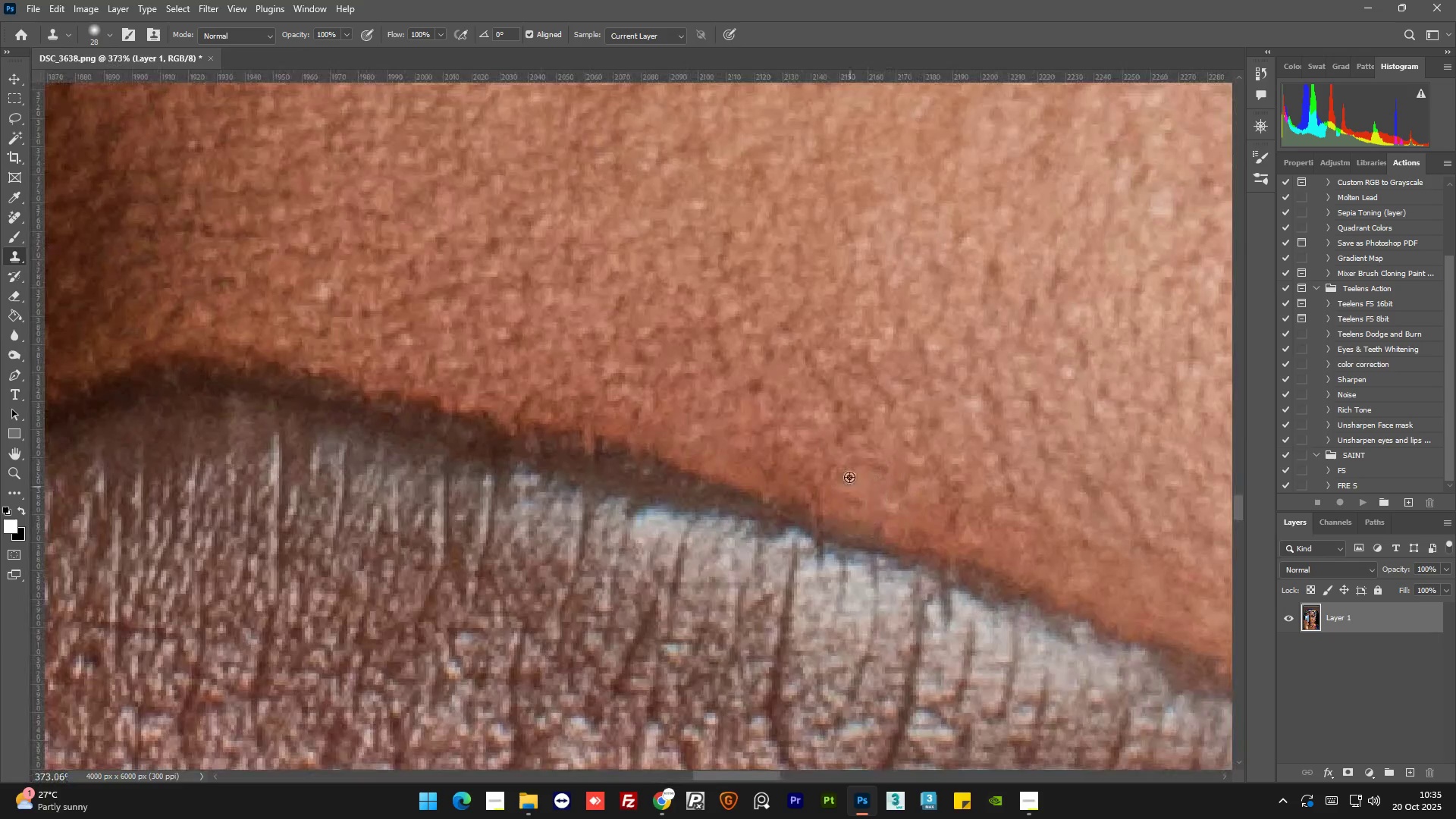 
key(Alt+AltLeft)
 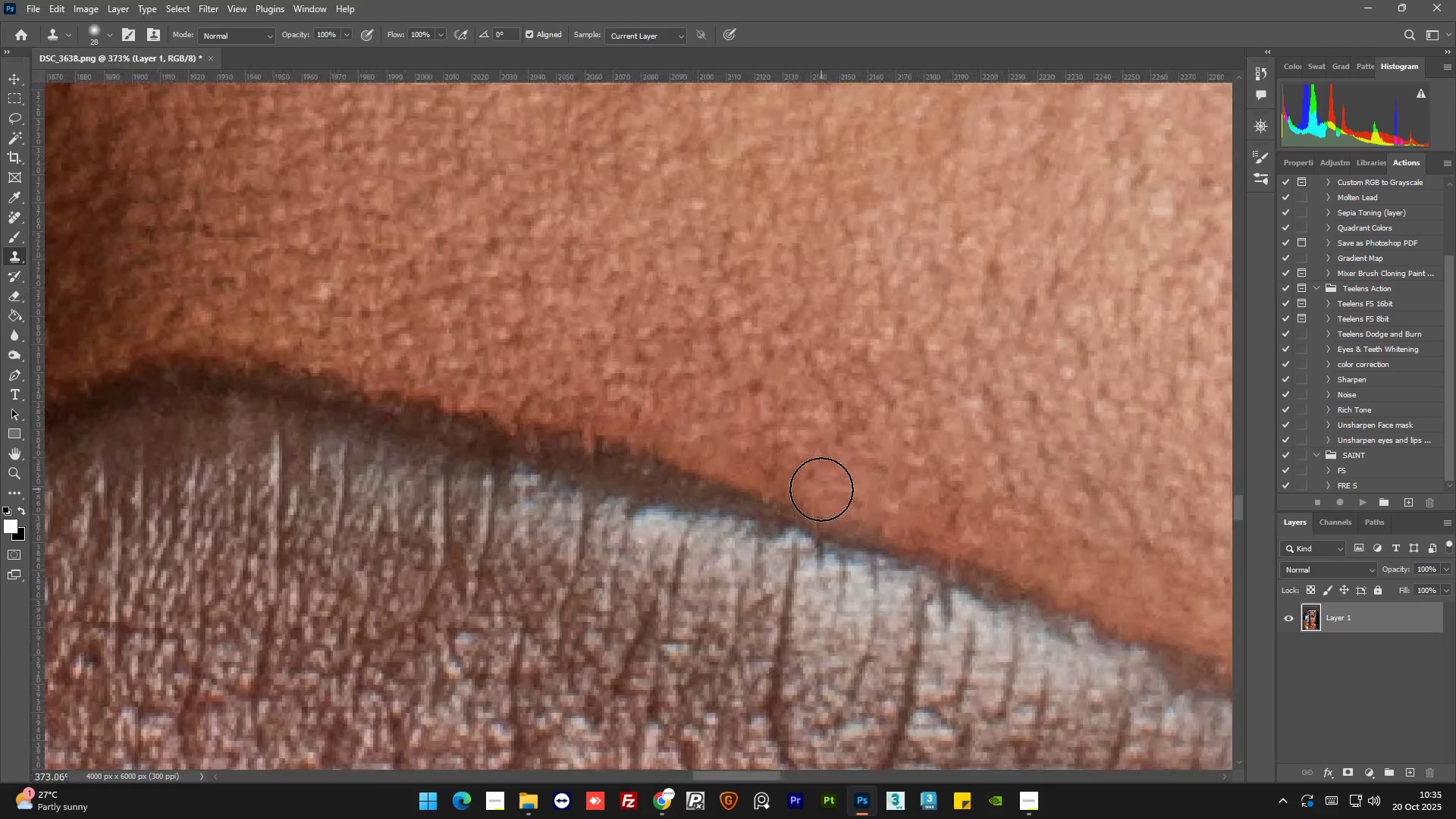 
left_click([820, 491])
 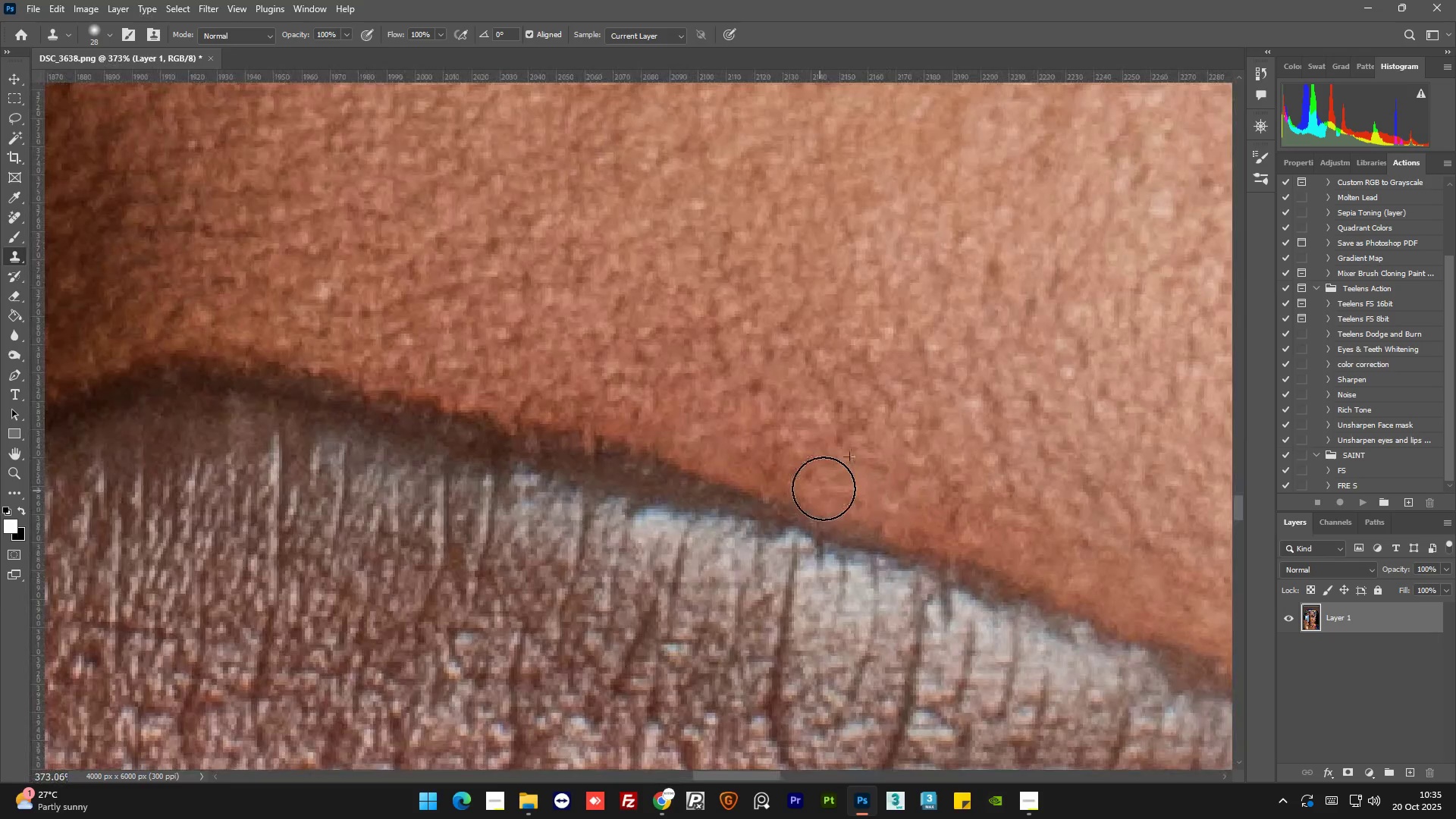 
hold_key(key=AltLeft, duration=1.5)
scroll: coordinate [899, 456], scroll_direction: down, amount: 15.0
 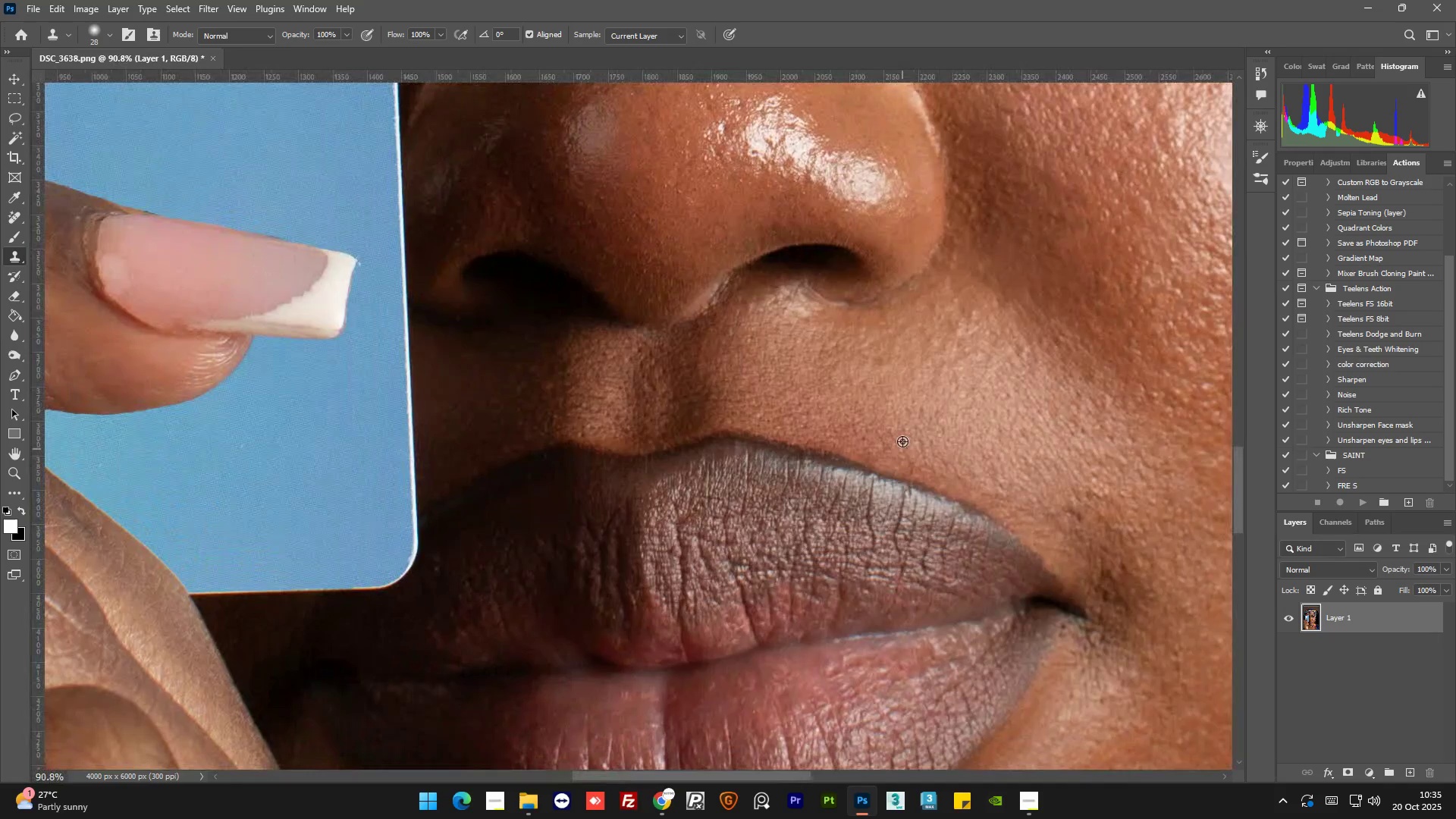 
hold_key(key=AltLeft, duration=1.45)
scroll: coordinate [798, 459], scroll_direction: up, amount: 8.0
 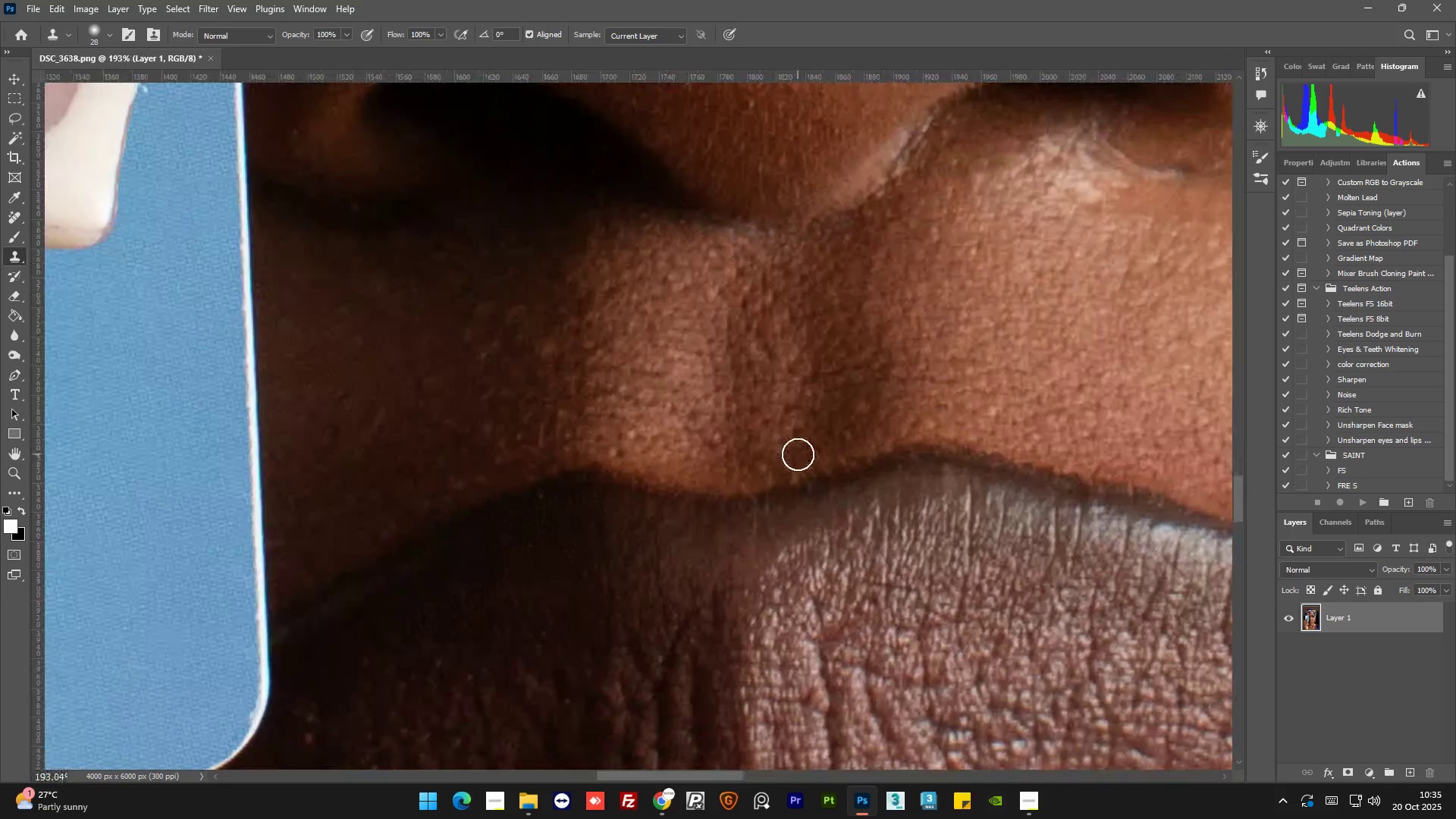 
hold_key(key=AltLeft, duration=1.41)
scroll: coordinate [755, 515], scroll_direction: up, amount: 11.0
 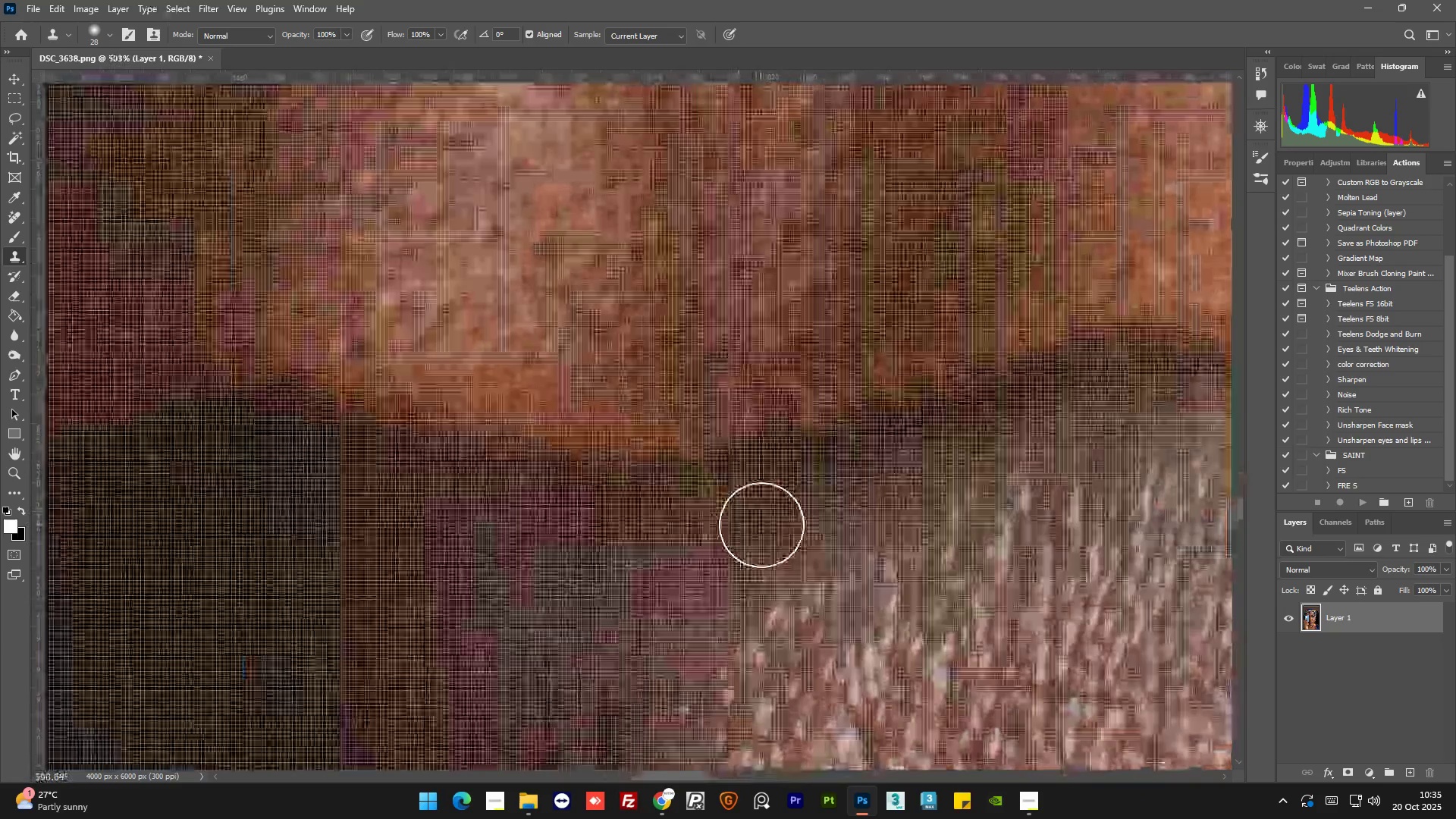 
hold_key(key=AltLeft, duration=0.72)
 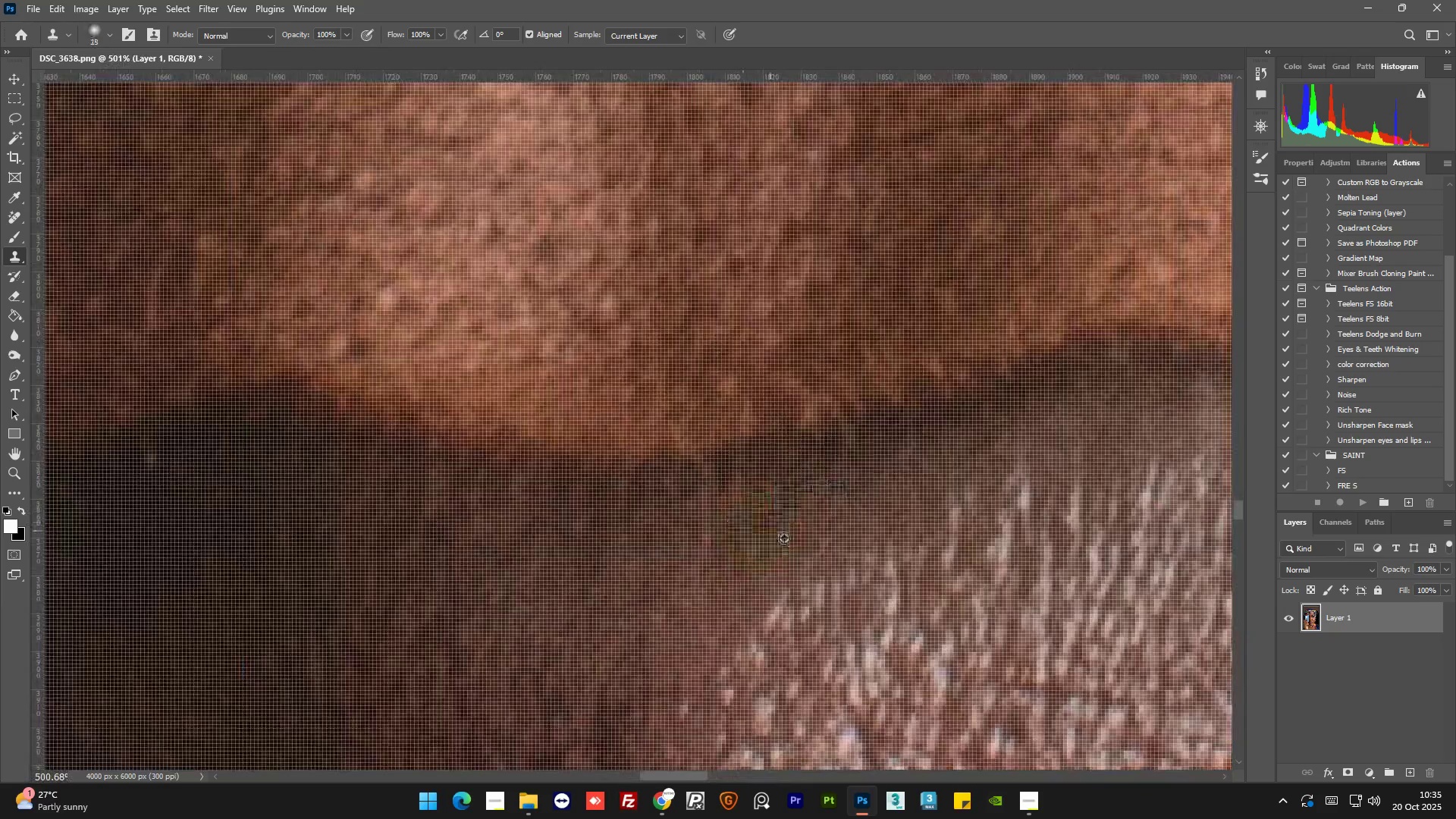 
hold_key(key=AltLeft, duration=0.31)
left_click_drag(start_coordinate=[783, 536], to_coordinate=[775, 536])
 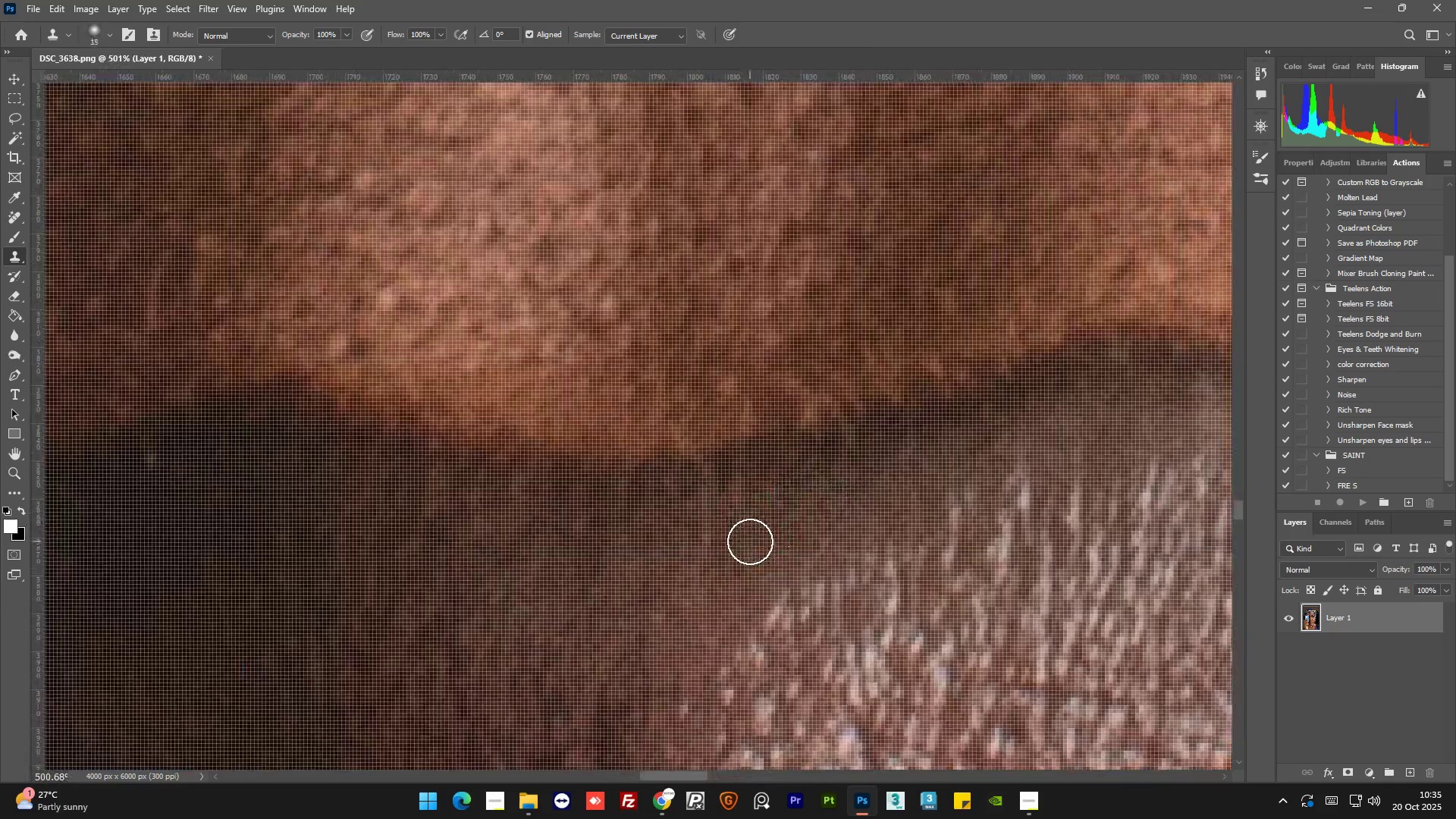 
left_click_drag(start_coordinate=[750, 541], to_coordinate=[740, 496])
 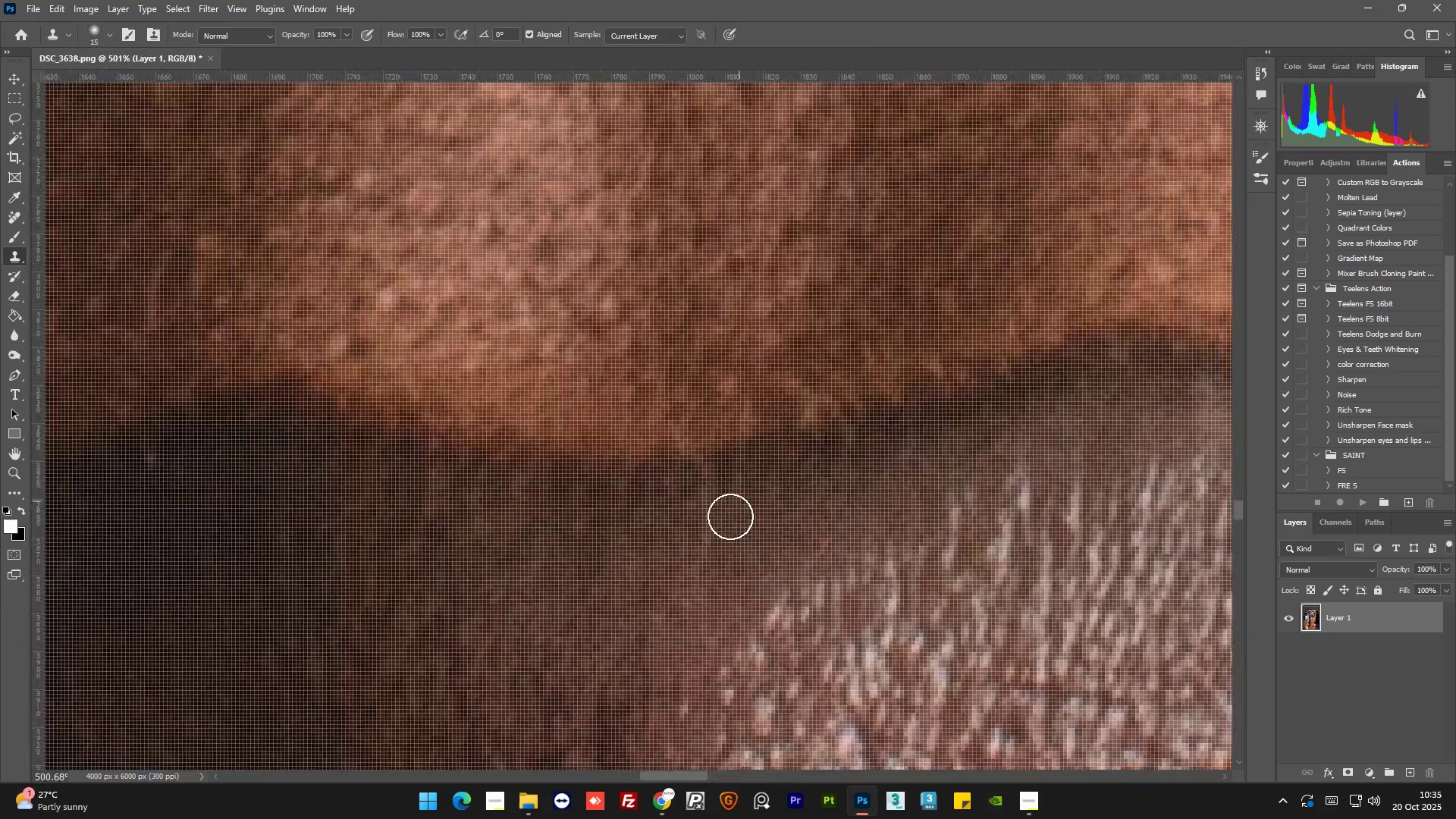 
hold_key(key=AltLeft, duration=0.38)
left_click([682, 548])
 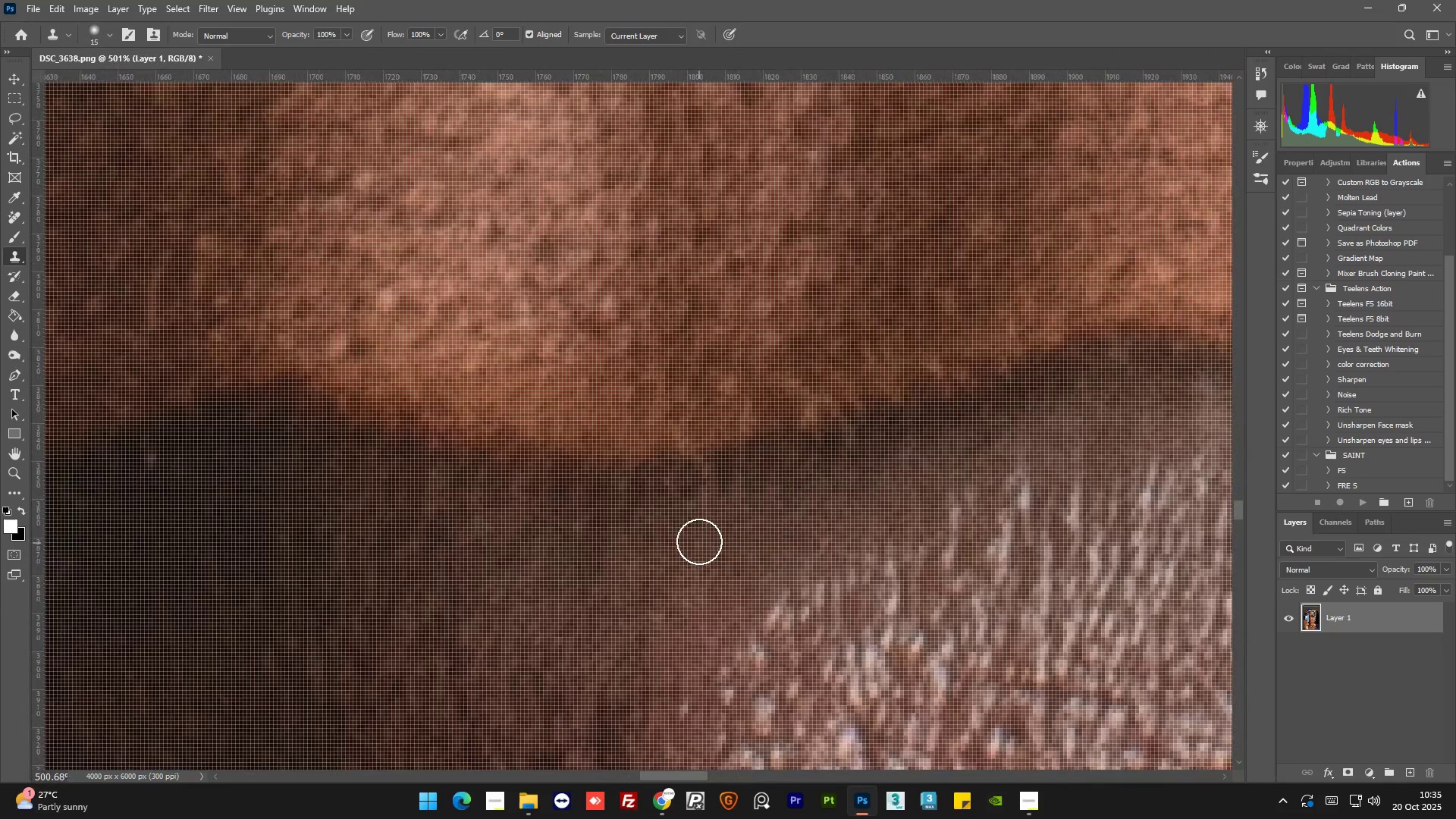 
left_click_drag(start_coordinate=[699, 543], to_coordinate=[704, 496])
 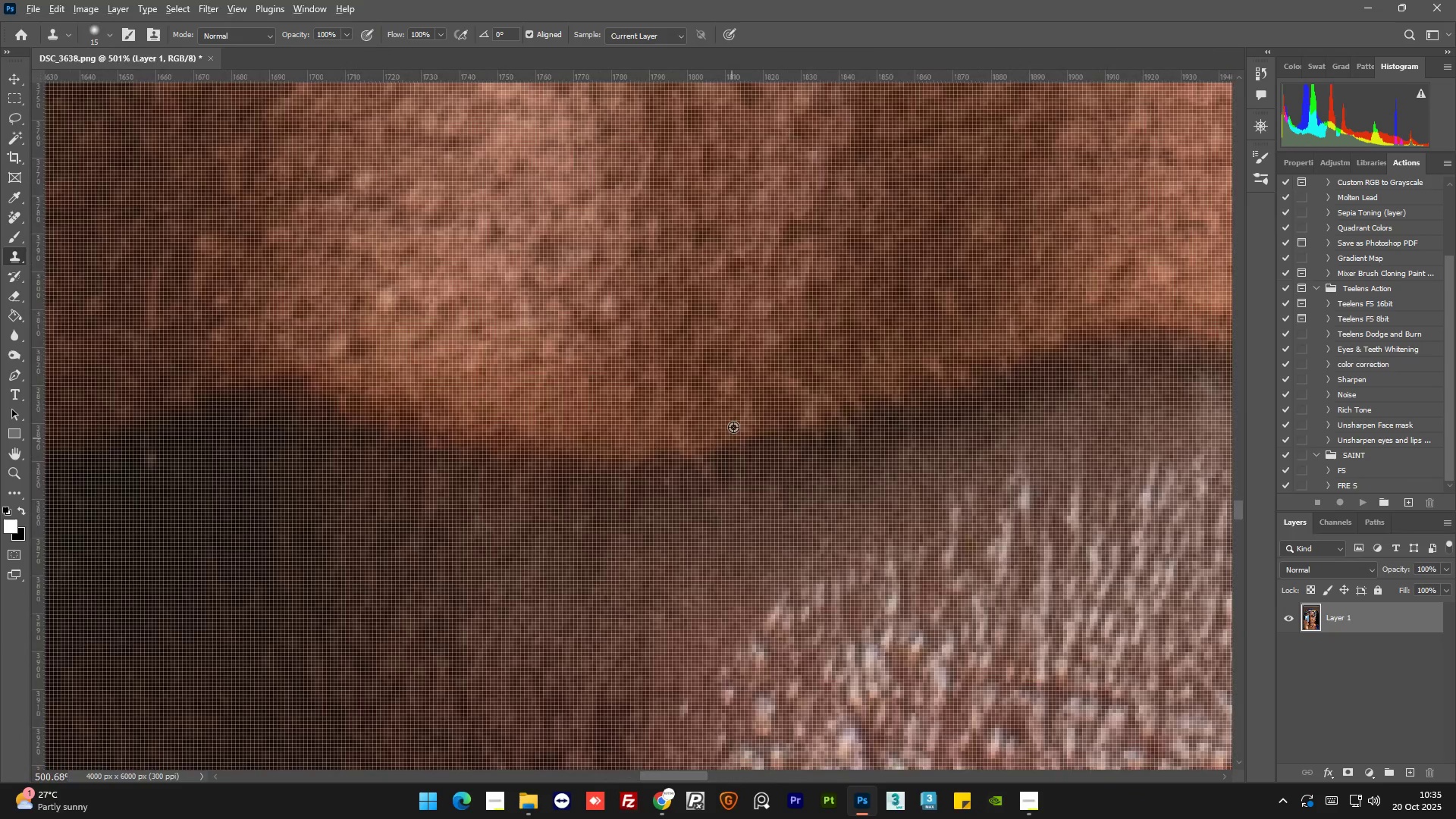 
hold_key(key=AltLeft, duration=0.83)
scroll: coordinate [396, 419], scroll_direction: up, amount: 1.0
 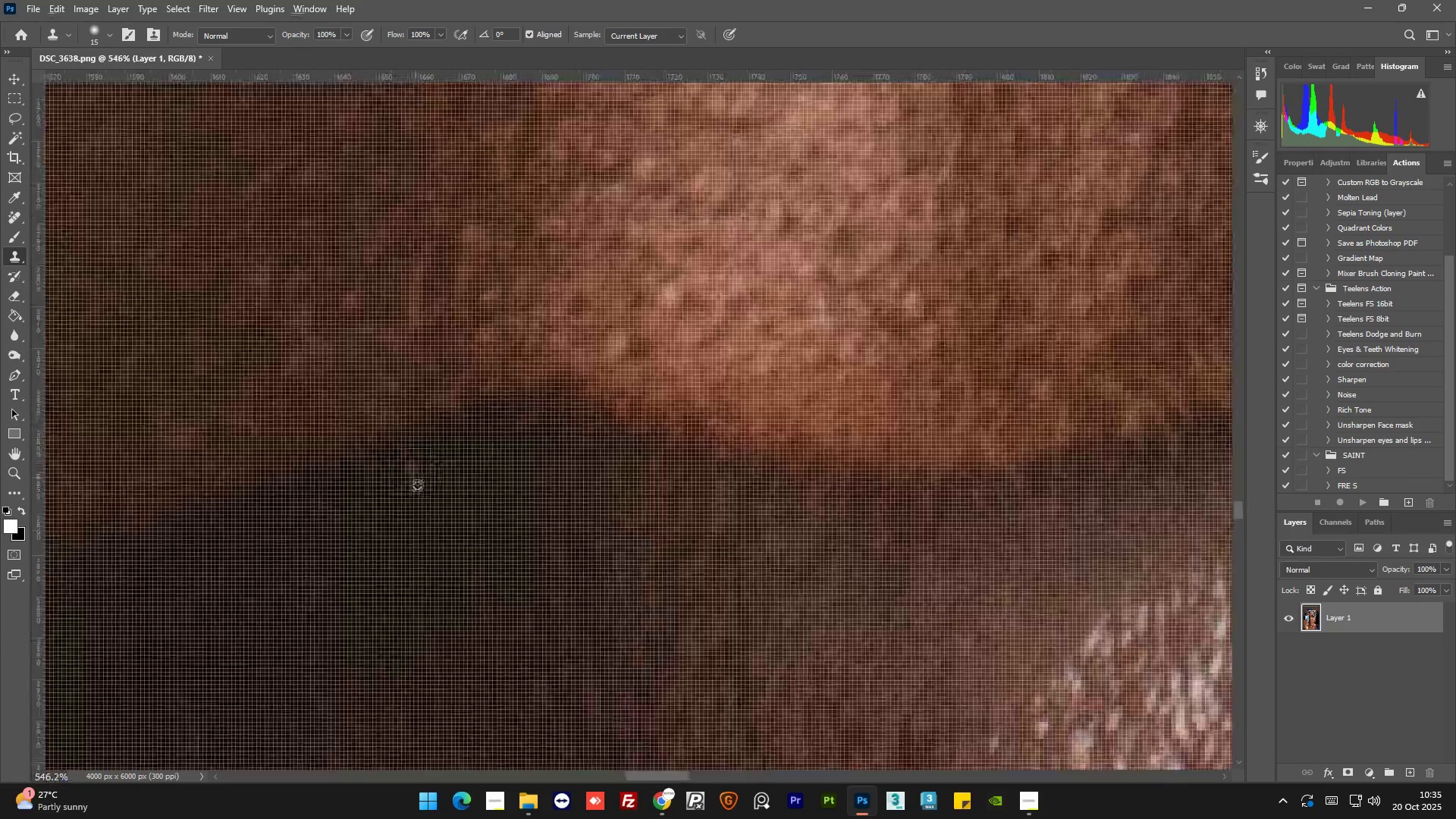 
hold_key(key=AltLeft, duration=0.31)
left_click([419, 486])
 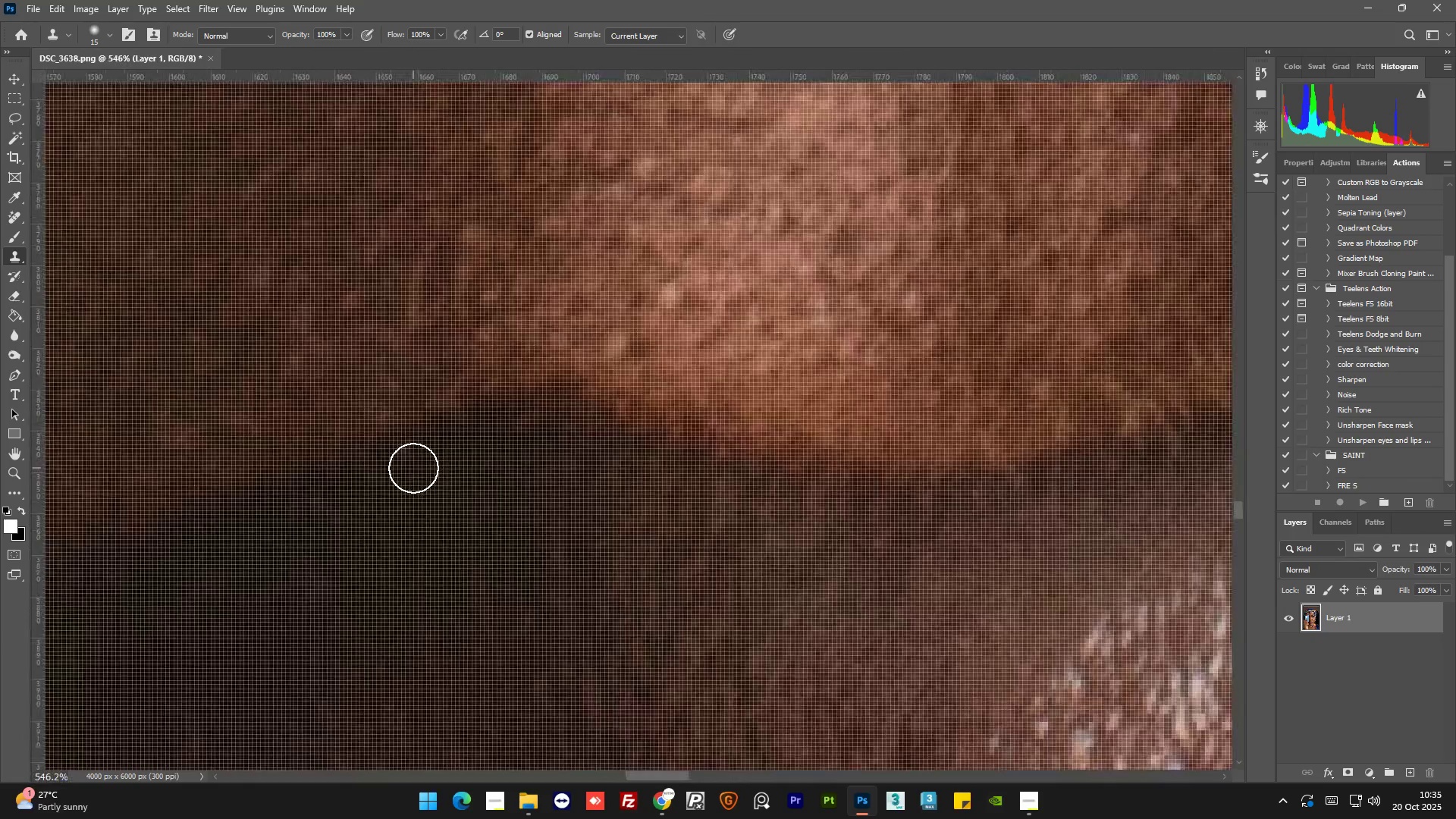 
double_click([413, 468])
 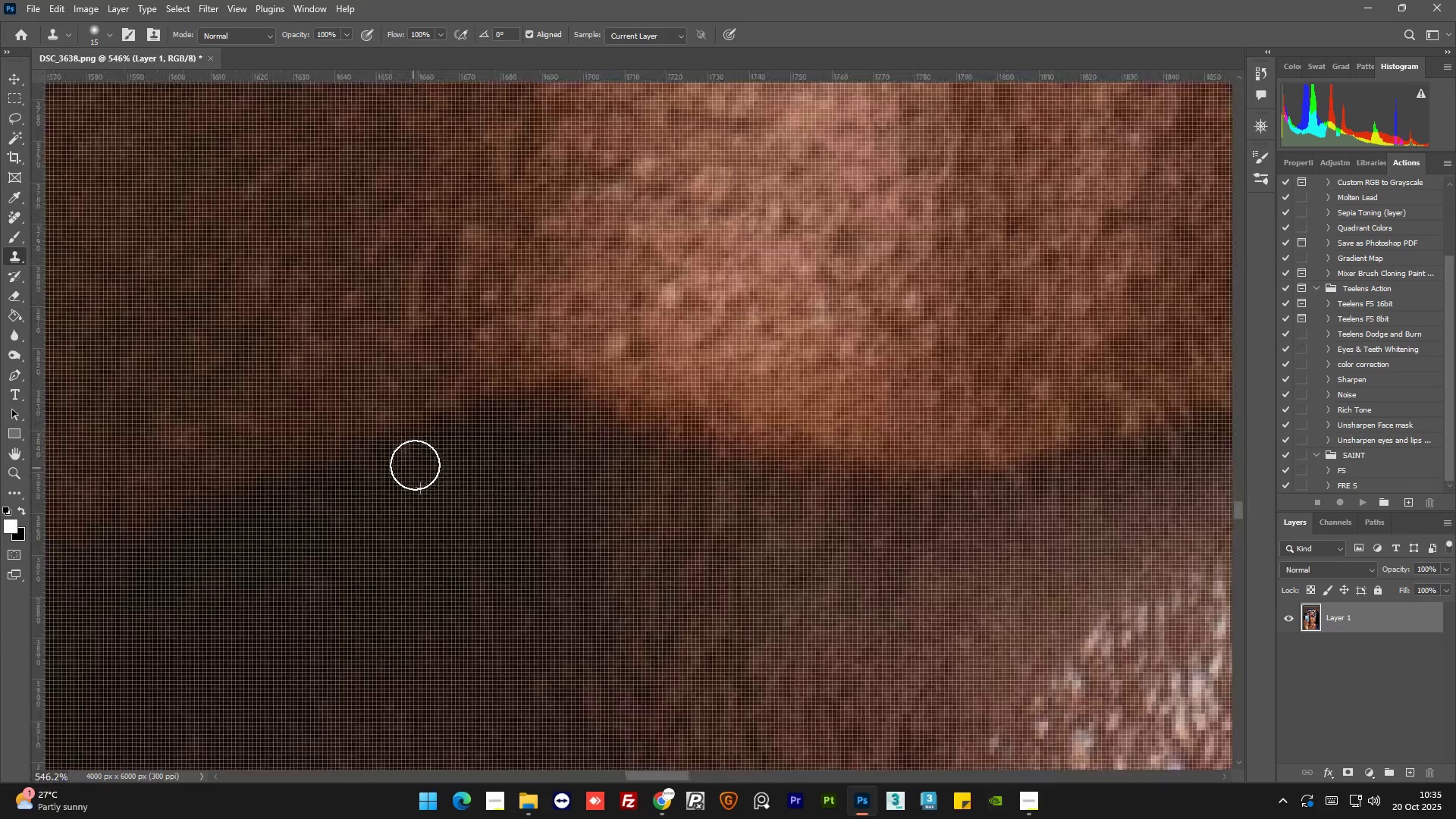 
hold_key(key=AltLeft, duration=1.5)
scroll: coordinate [489, 372], scroll_direction: down, amount: 21.0
 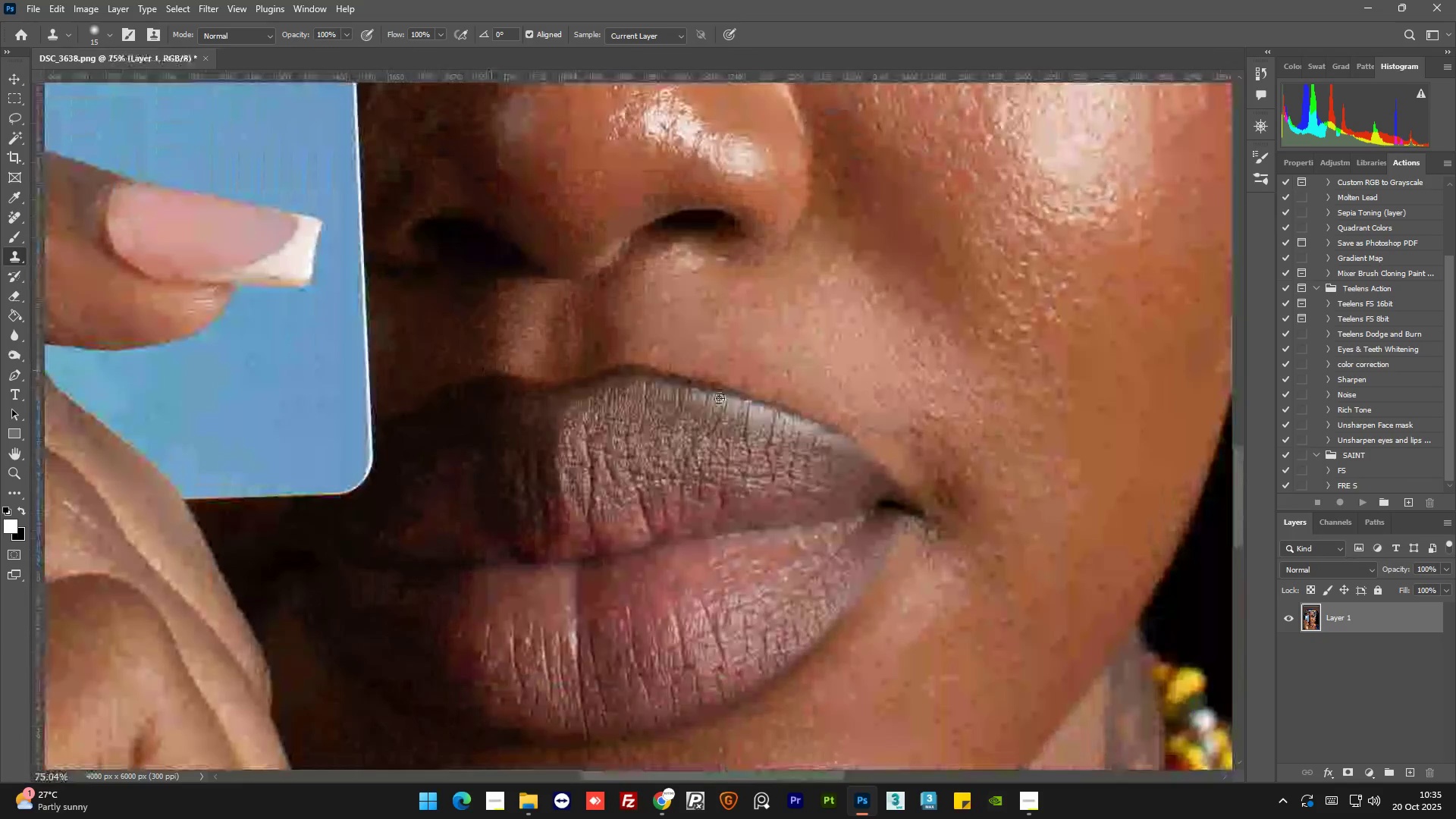 
hold_key(key=AltLeft, duration=1.44)
scroll: coordinate [733, 402], scroll_direction: down, amount: 6.0
 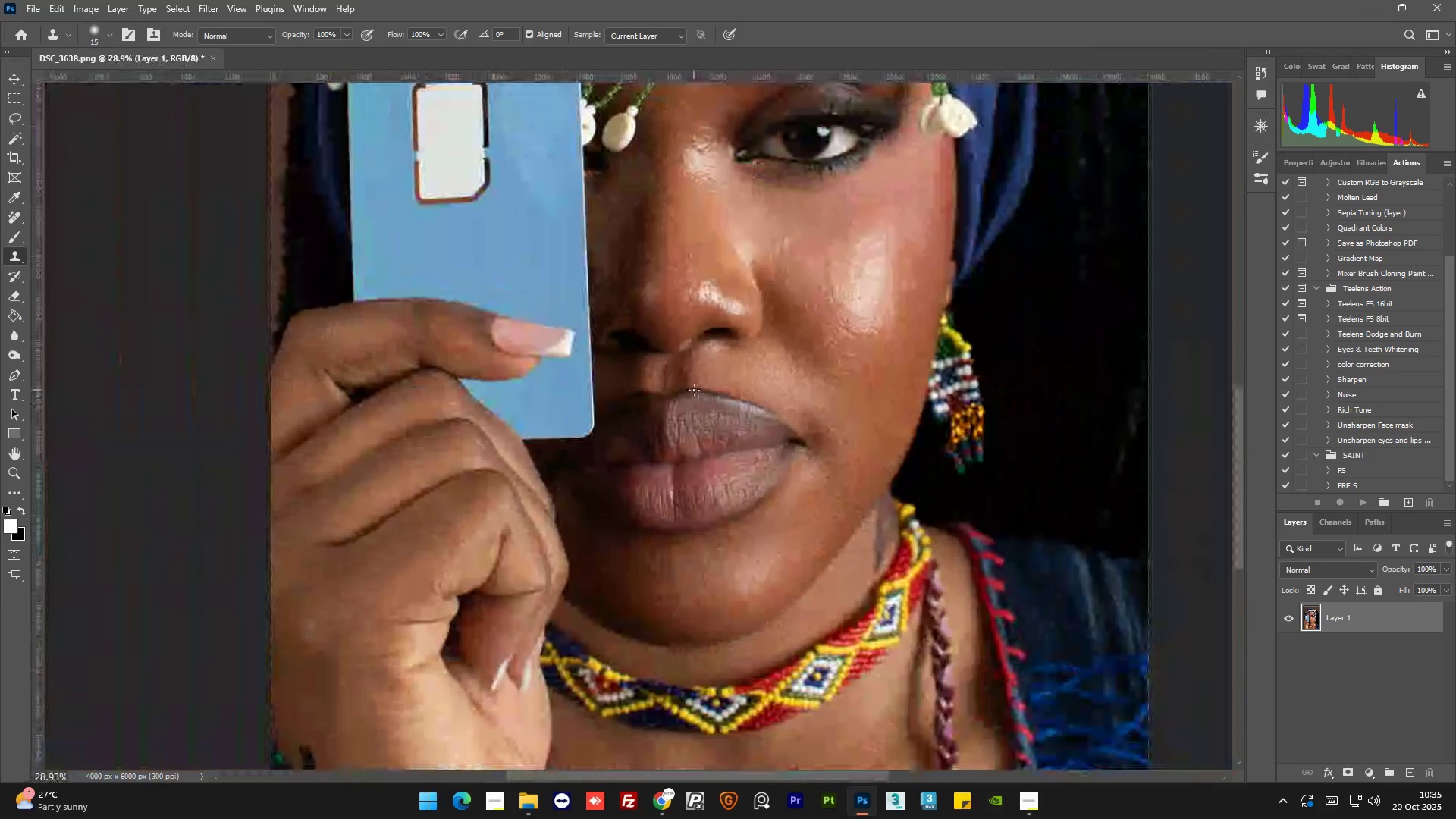 
hold_key(key=AltLeft, duration=0.53)
scroll: coordinate [560, 469], scroll_direction: down, amount: 6.0
 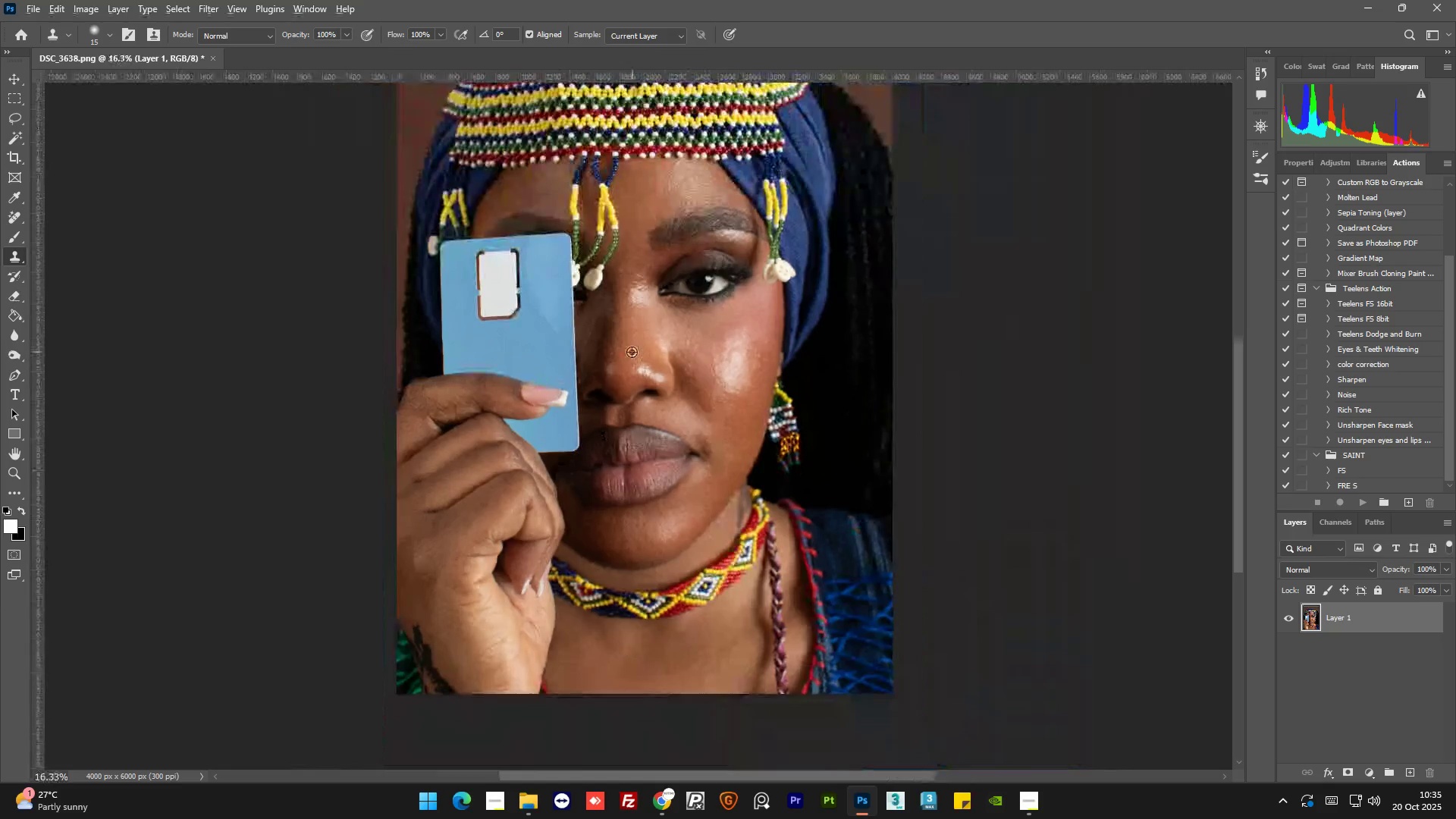 
hold_key(key=AltLeft, duration=1.52)
scroll: coordinate [667, 420], scroll_direction: up, amount: 29.0
 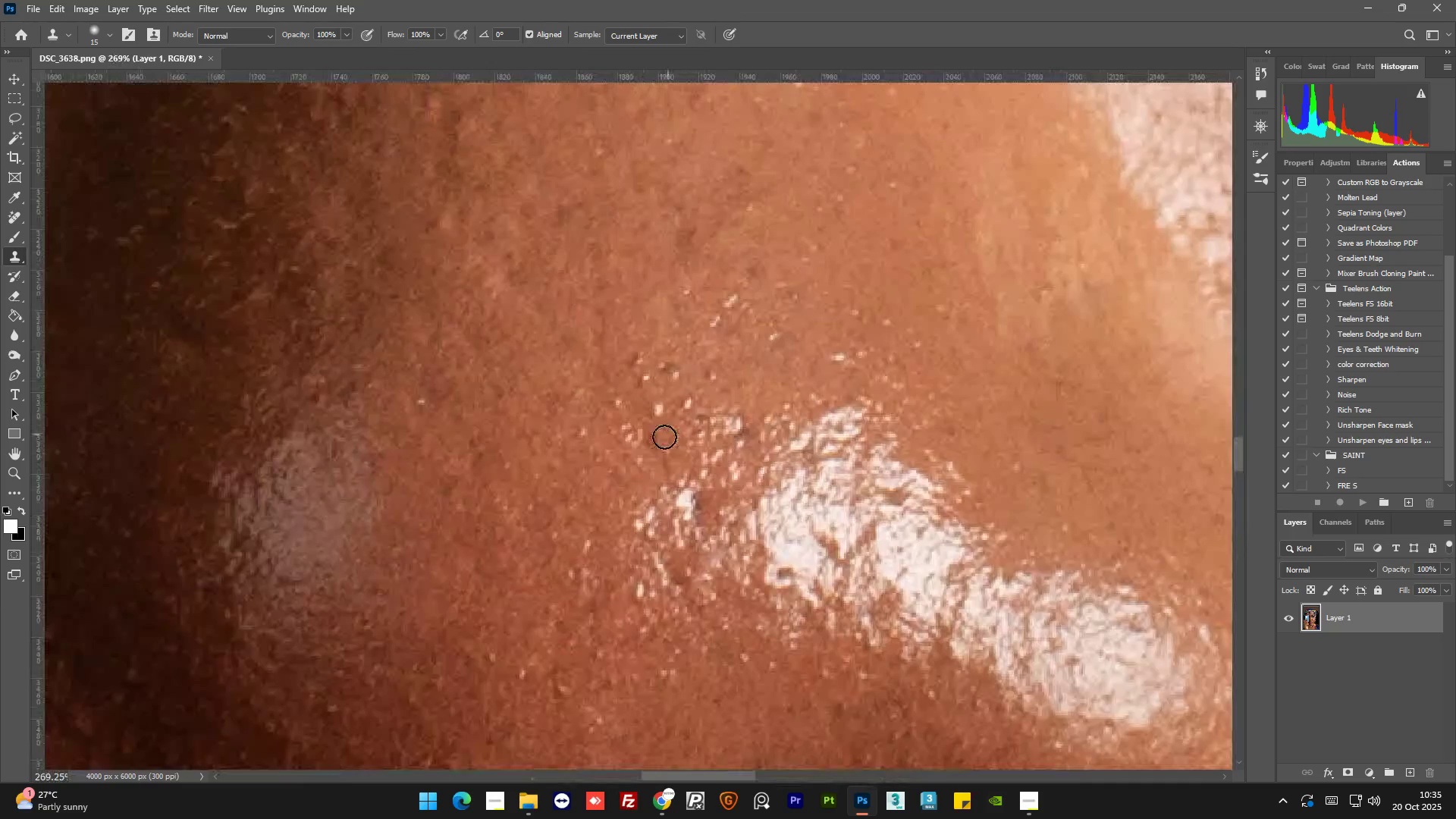 
hold_key(key=AltLeft, duration=0.38)
 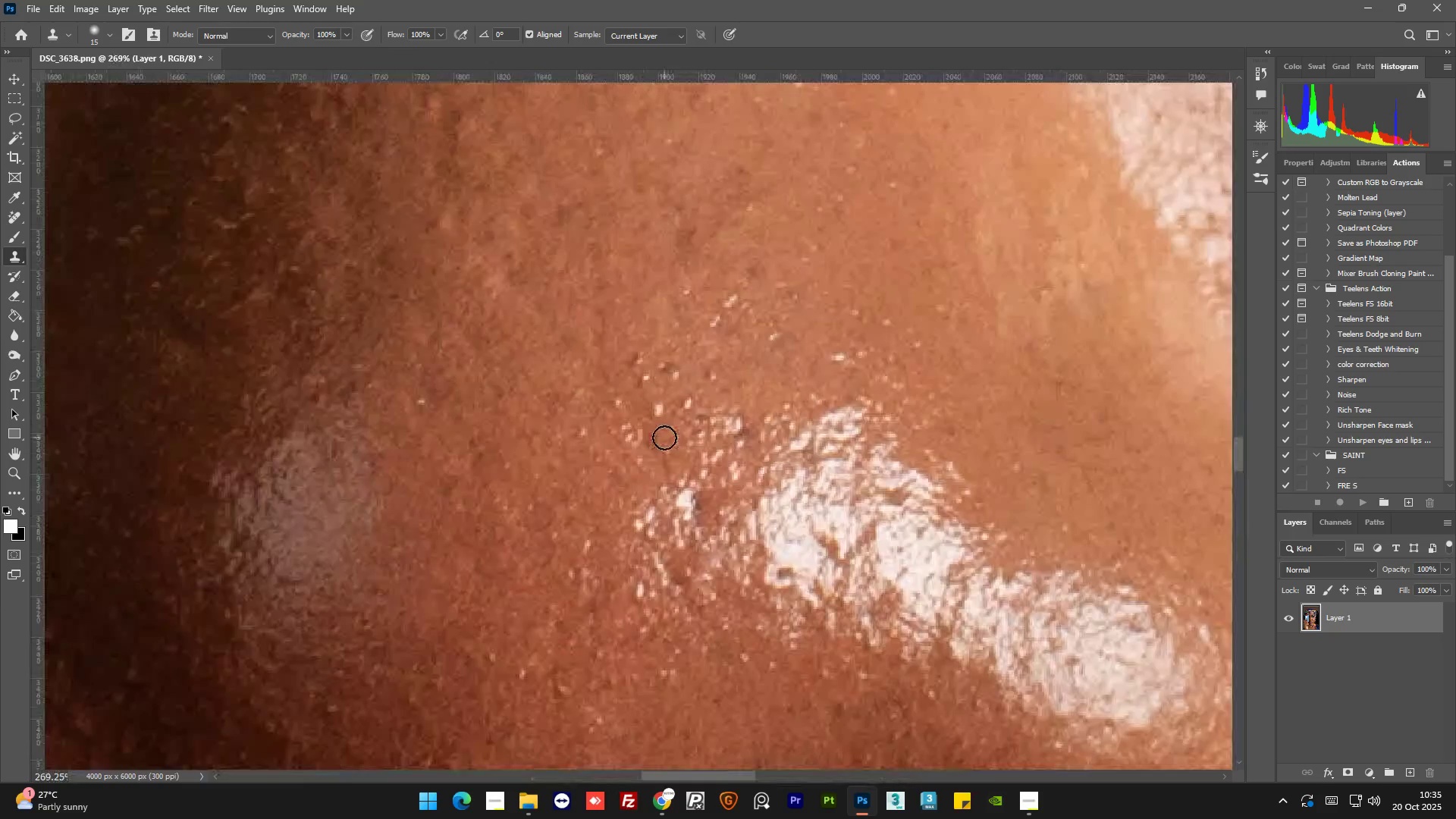 
hold_key(key=AltLeft, duration=0.5)
left_click_drag(start_coordinate=[671, 428], to_coordinate=[670, 432])
 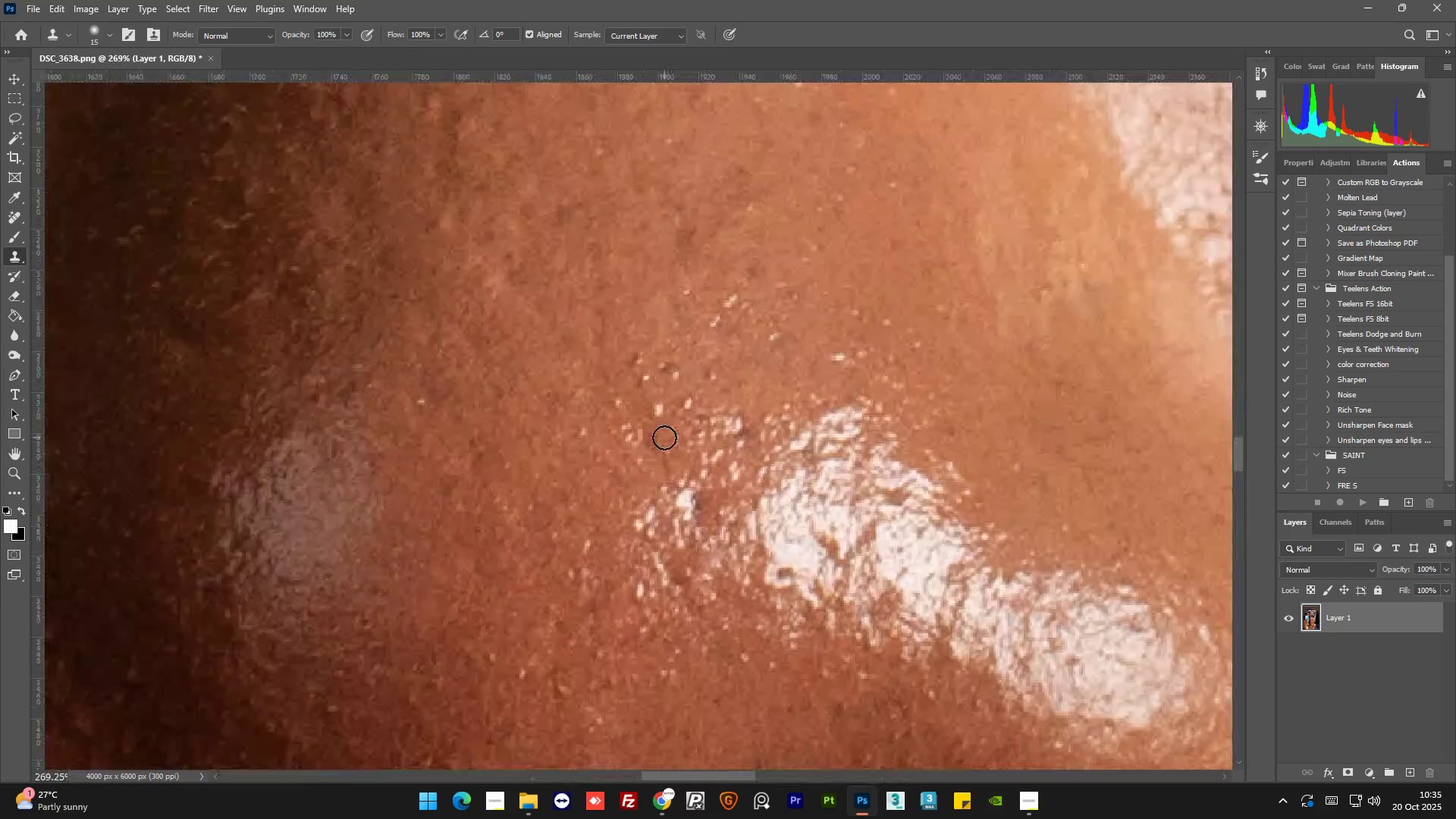 
hold_key(key=AltLeft, duration=0.38)
 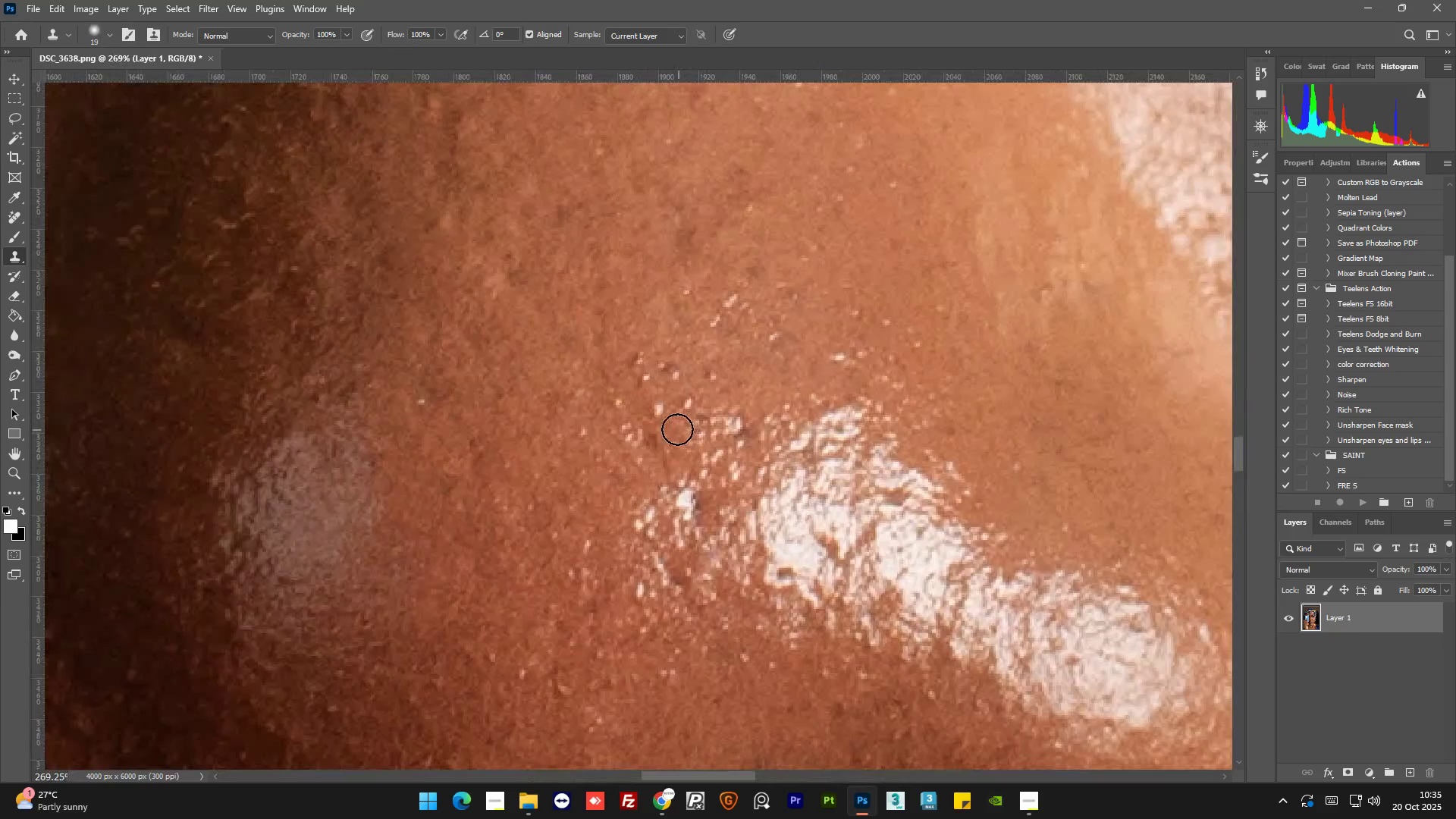 
key(Alt+AltLeft)
 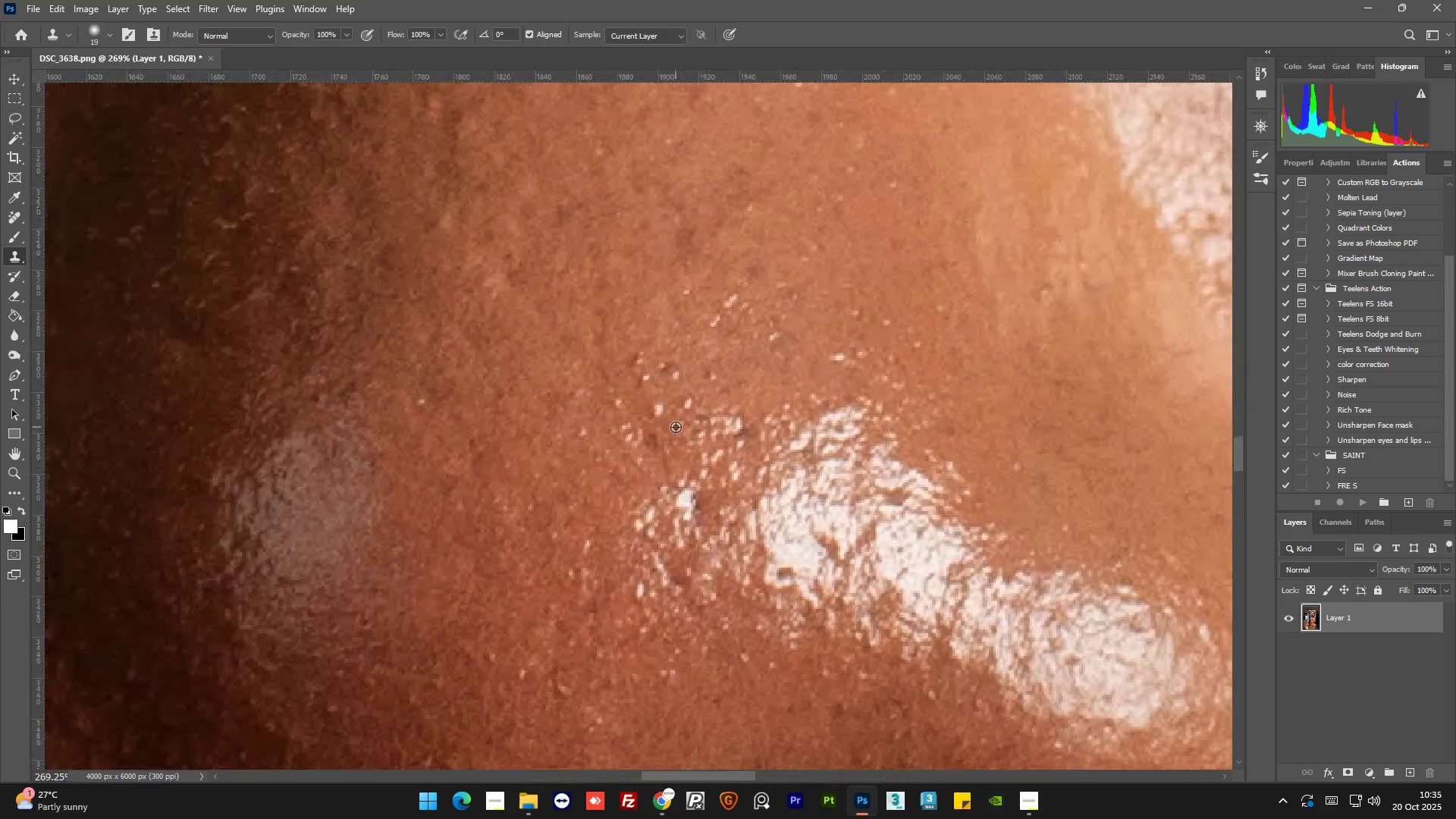 
left_click_drag(start_coordinate=[676, 427], to_coordinate=[670, 429])
 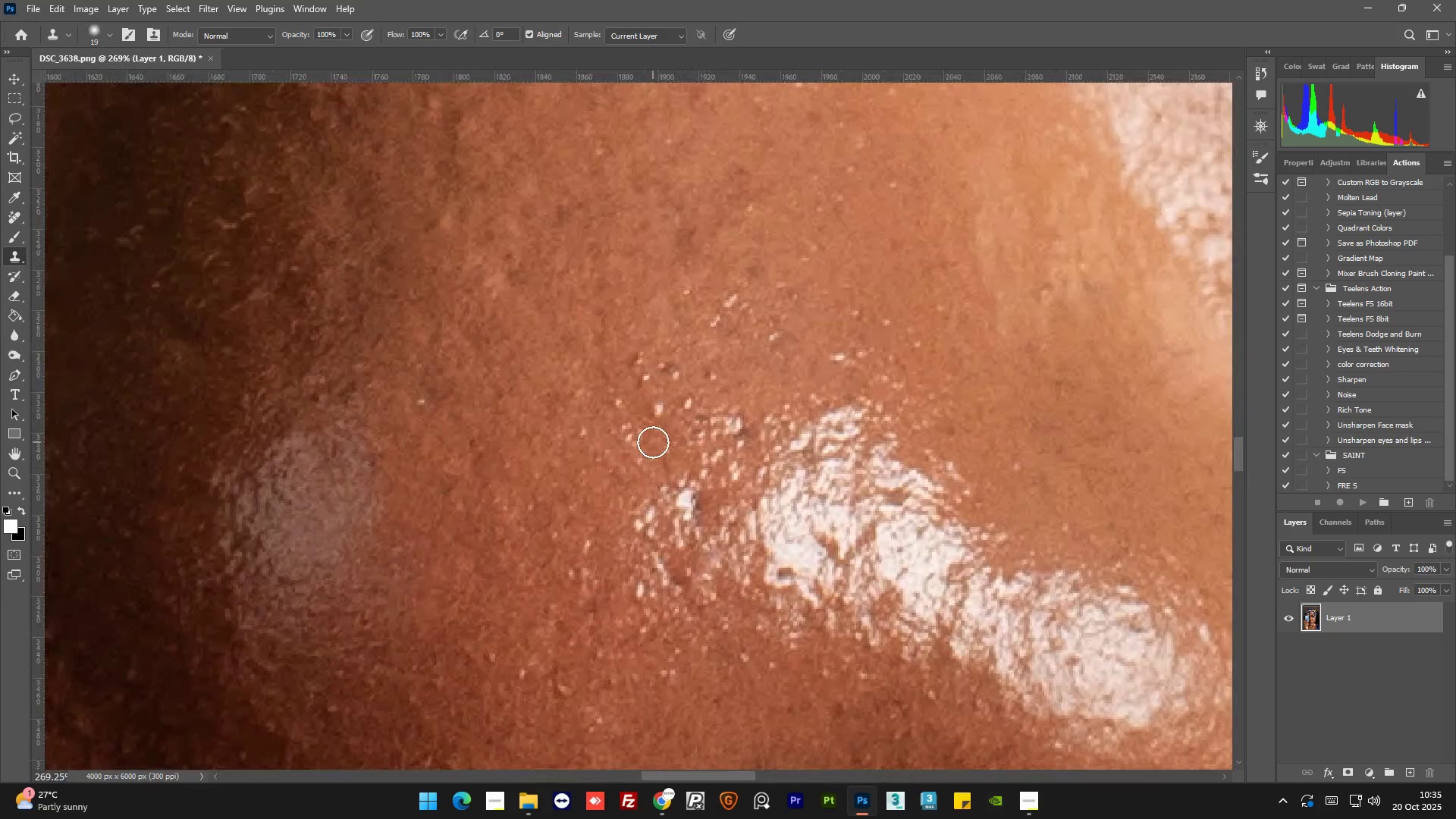 
left_click([653, 442])
 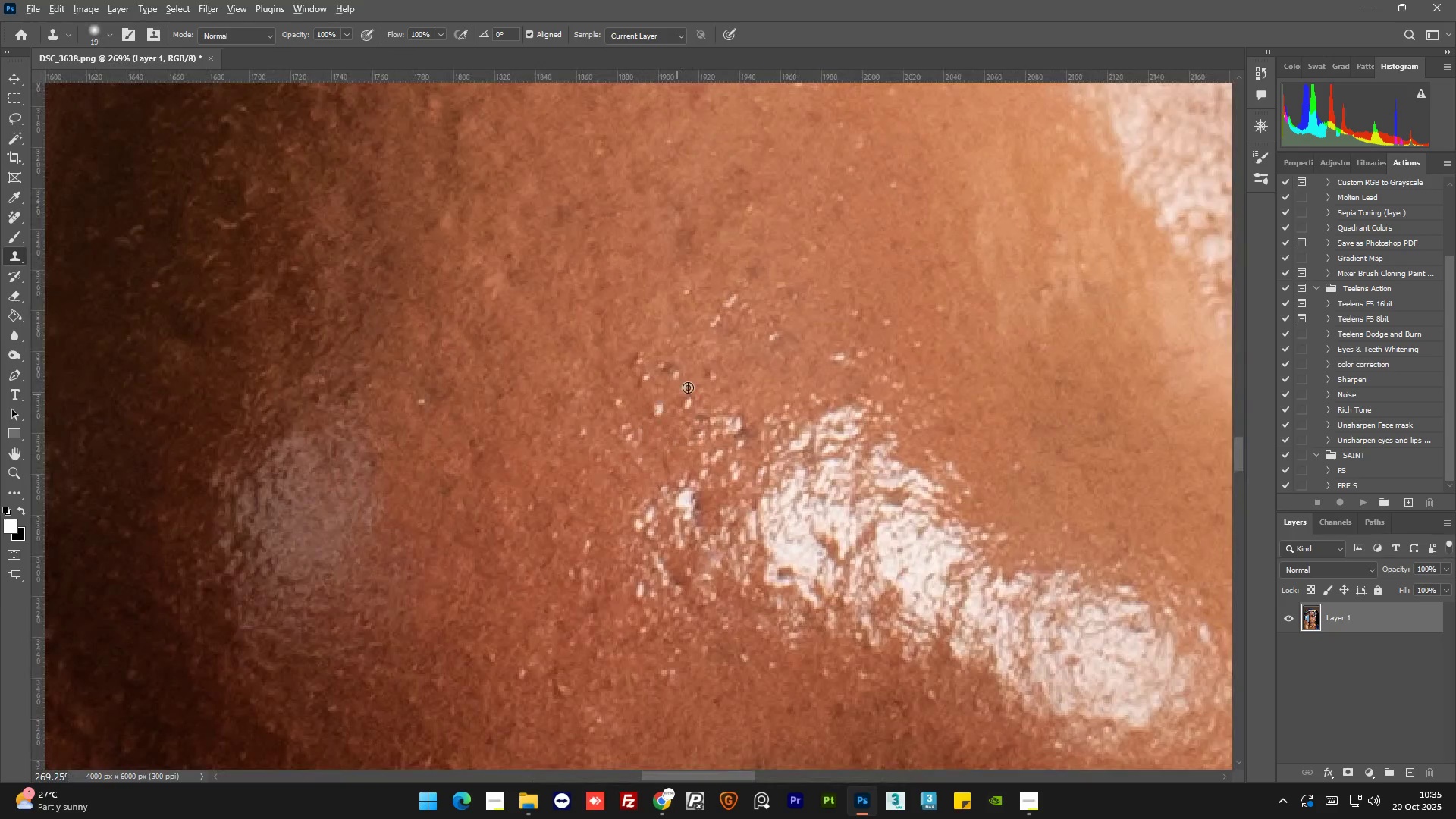 
hold_key(key=AltLeft, duration=0.91)
scroll: coordinate [738, 450], scroll_direction: up, amount: 1.0
 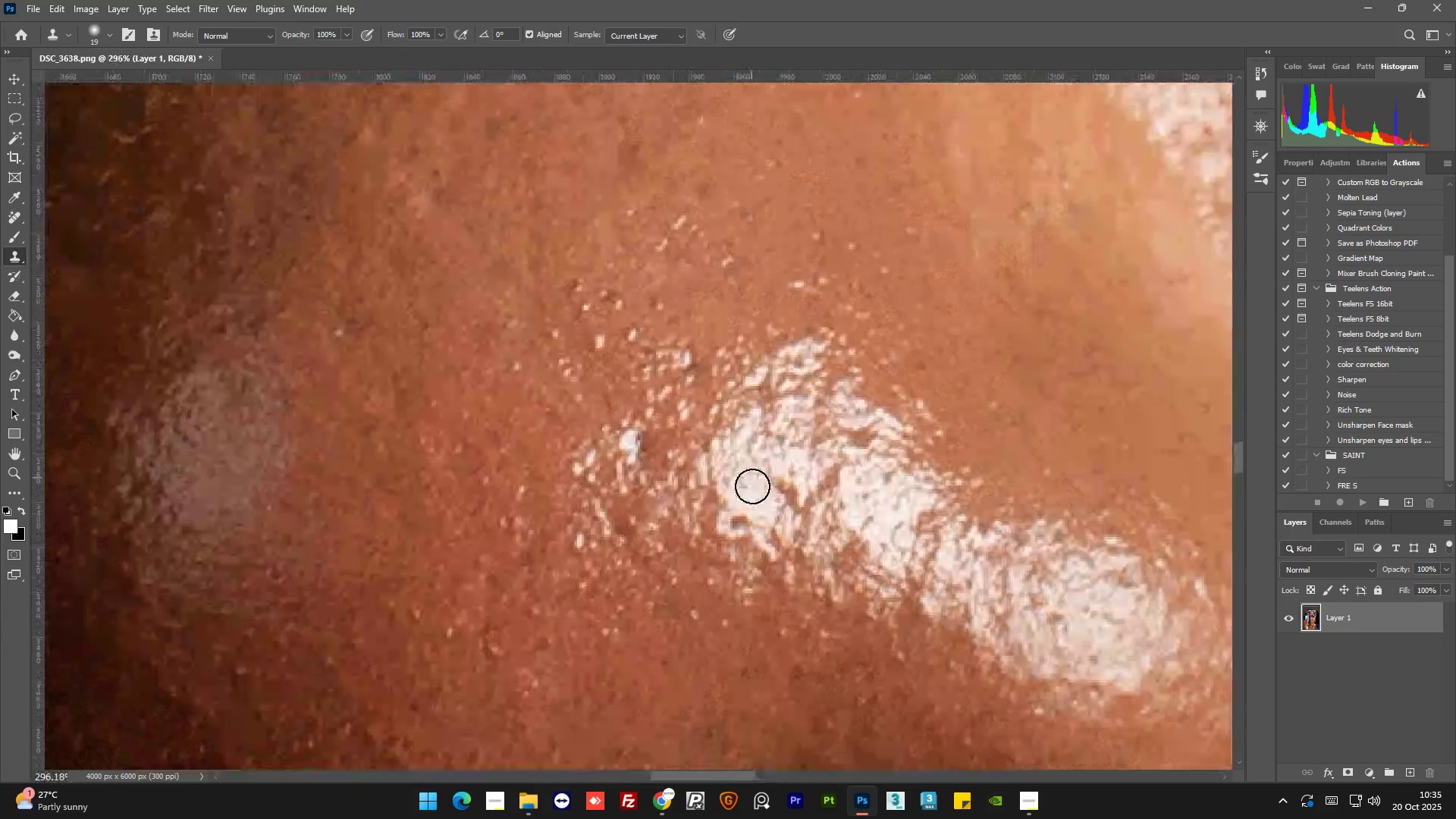 
hold_key(key=AltLeft, duration=0.38)
 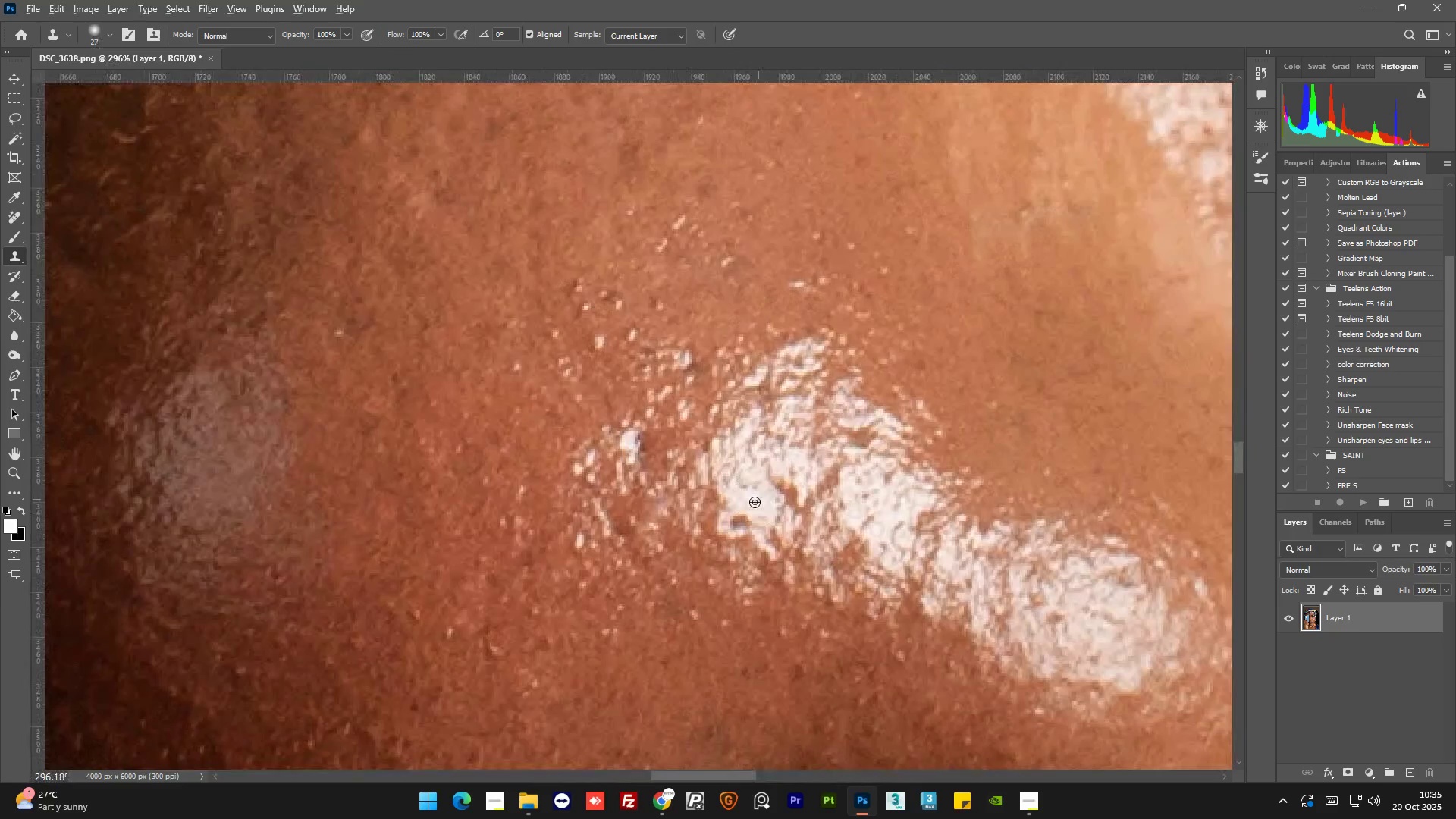 
key(Alt+AltLeft)
 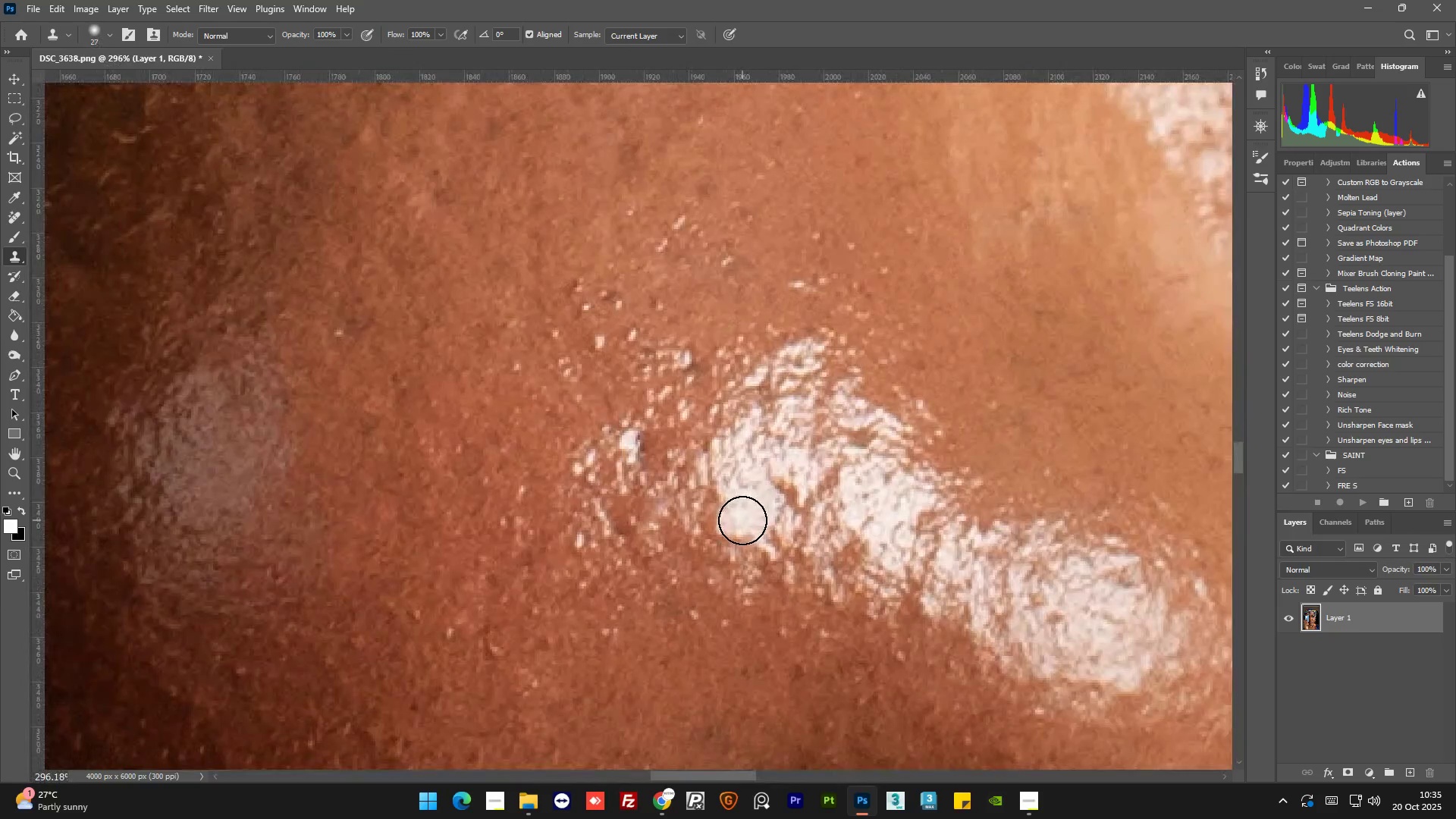 
left_click([742, 520])
 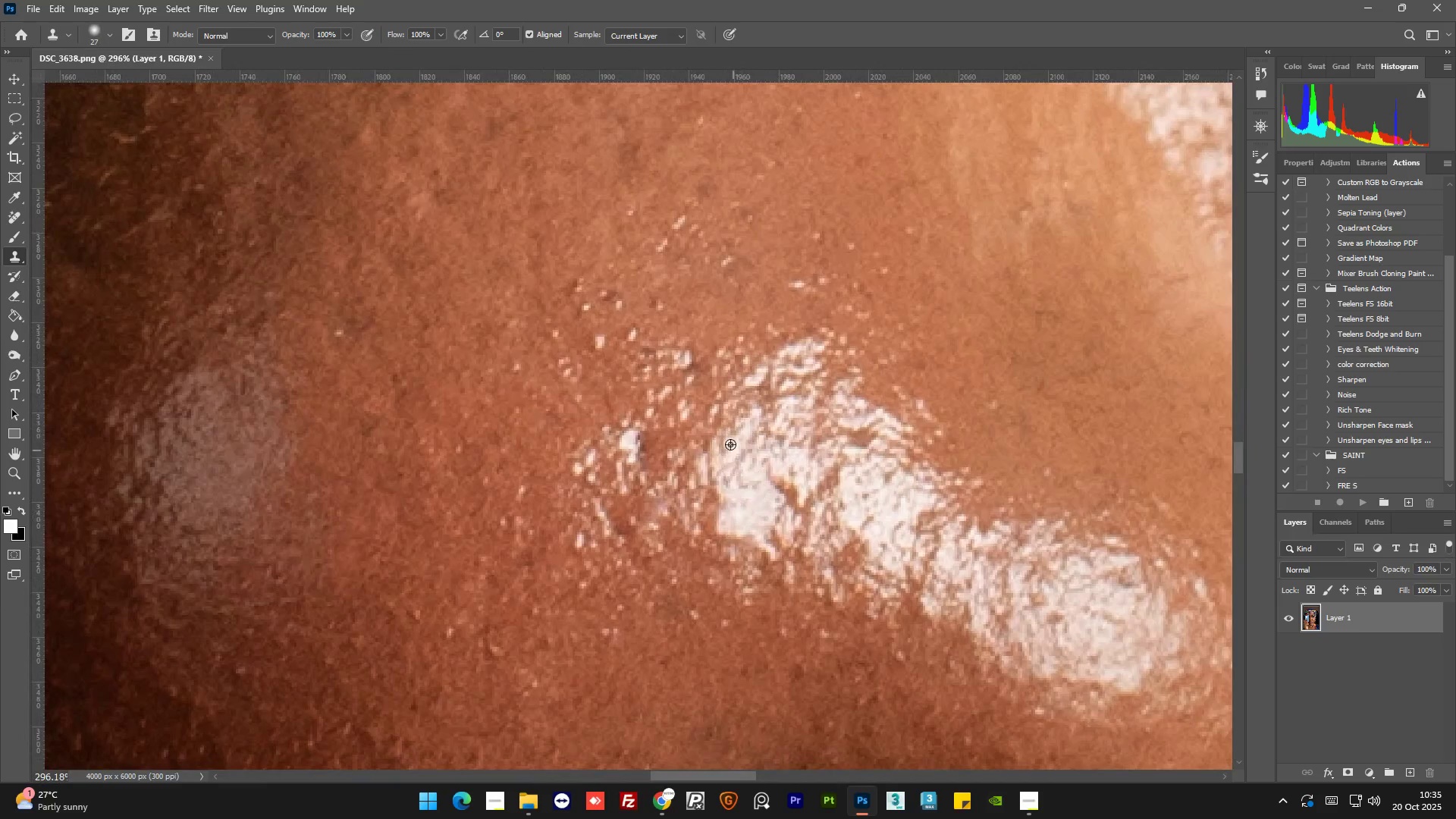 
hold_key(key=AltLeft, duration=1.5)
scroll: coordinate [714, 447], scroll_direction: down, amount: 13.0
 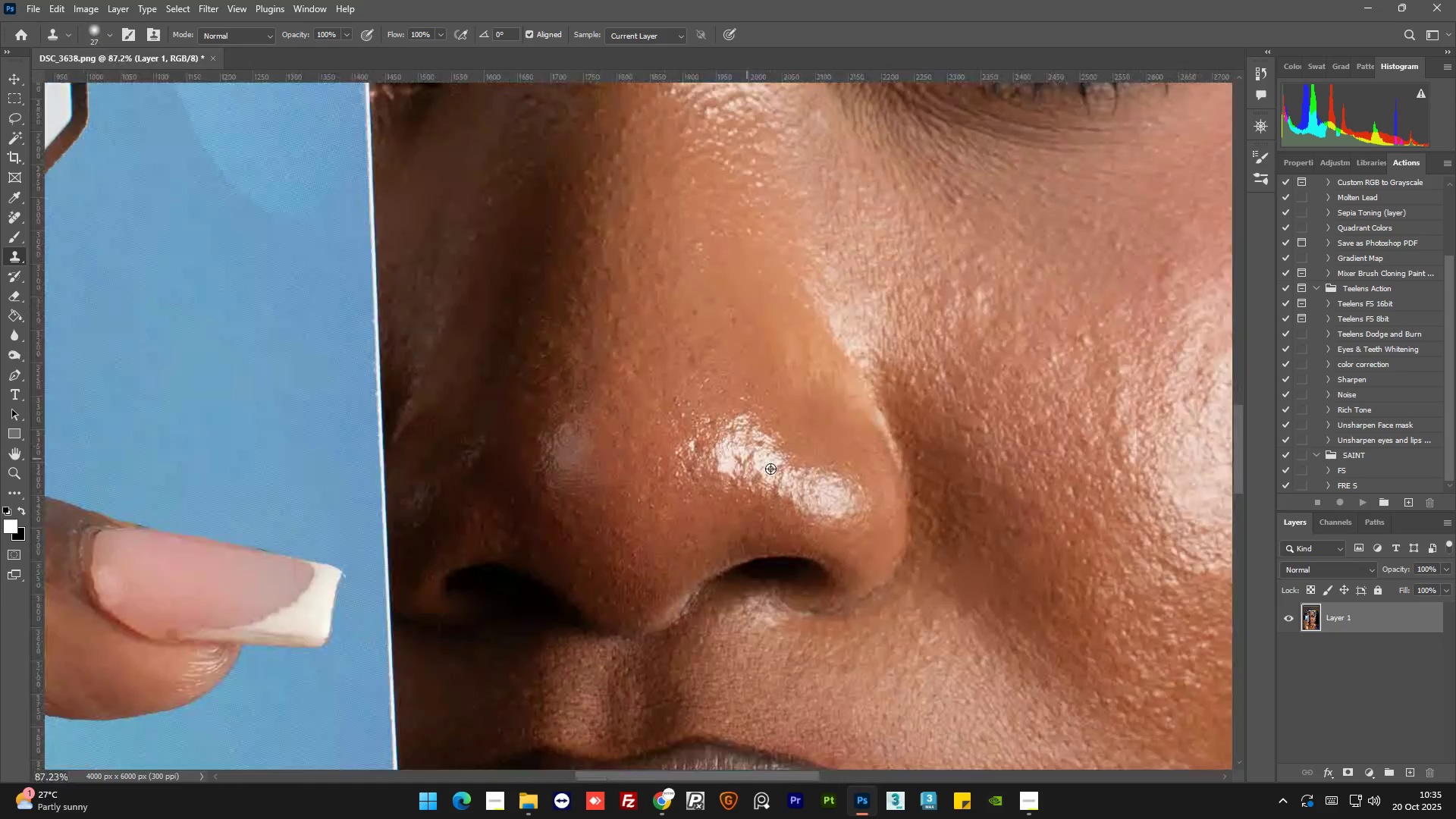 
scroll: coordinate [723, 444], scroll_direction: up, amount: 12.0
 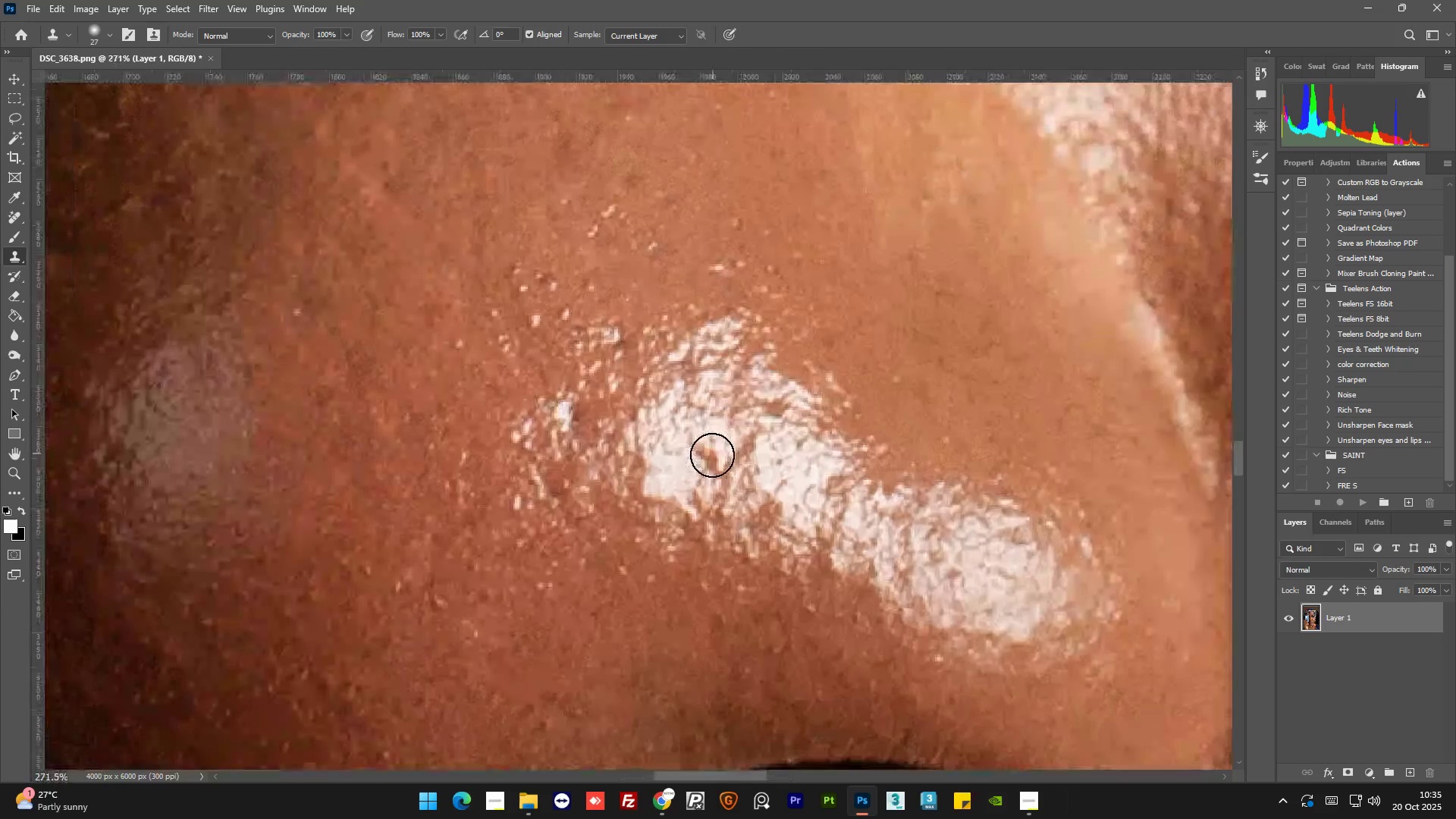 
key(Alt+AltLeft)
 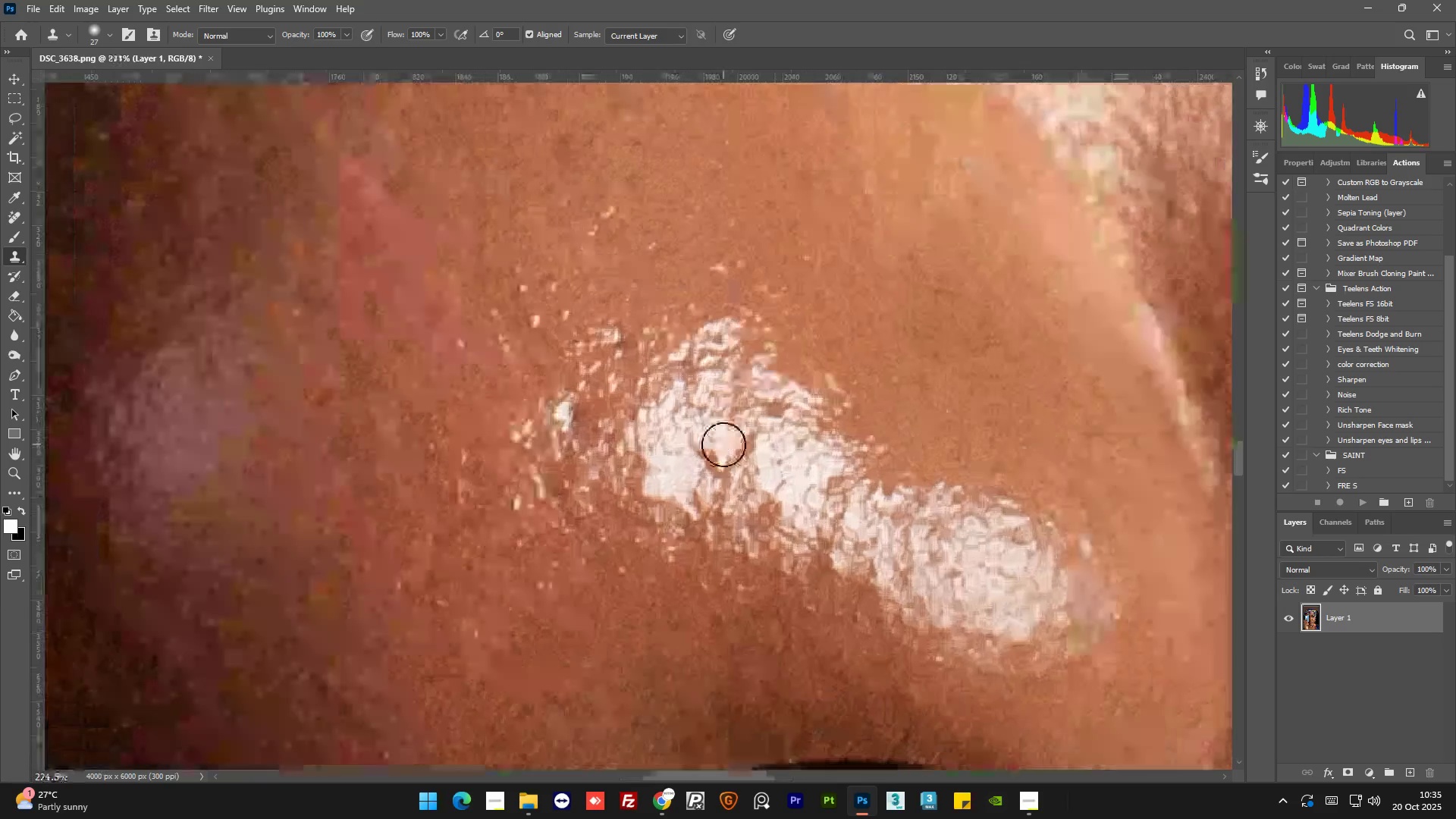 
key(Alt+AltLeft)
 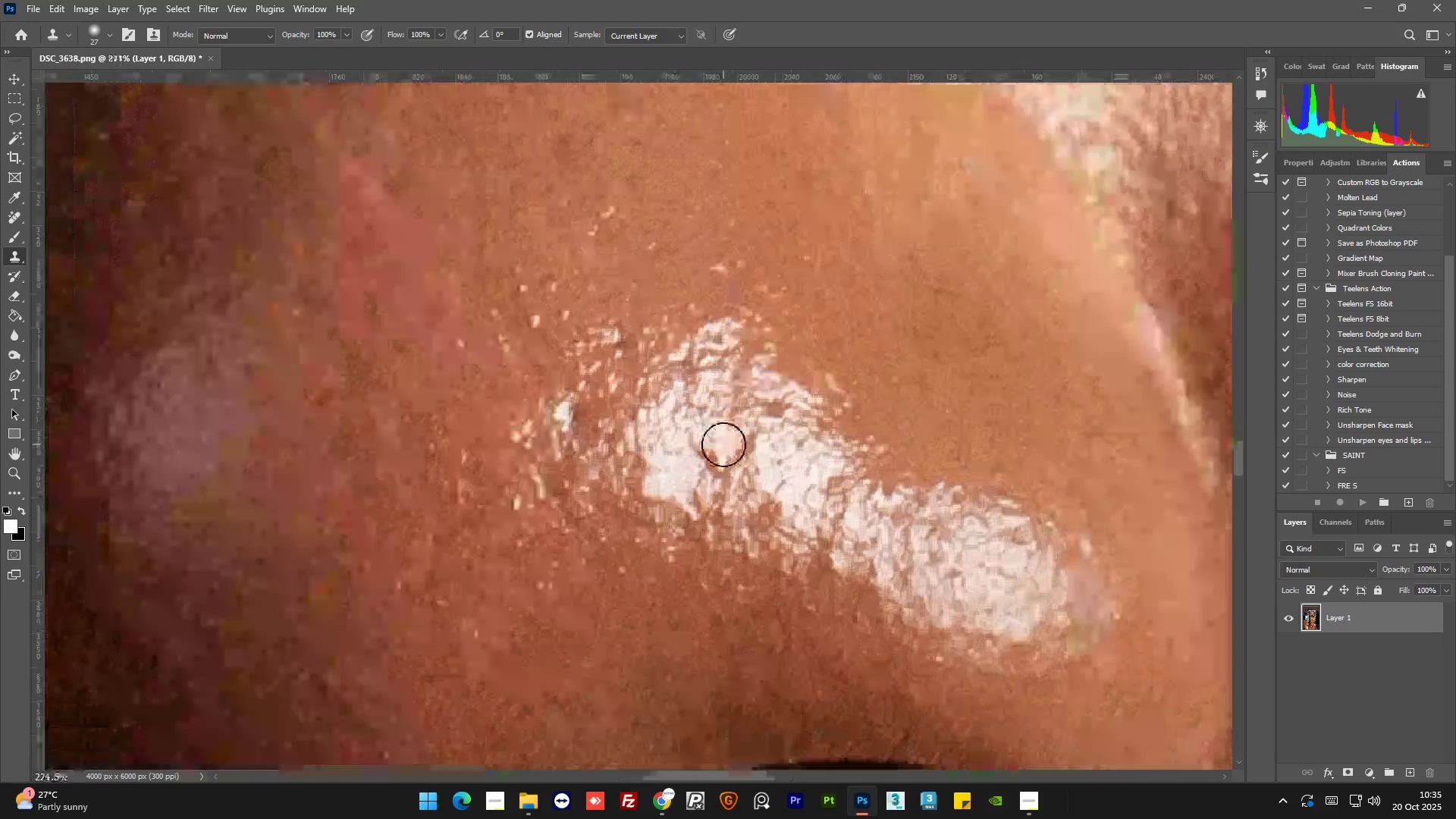 
key(Alt+AltLeft)
 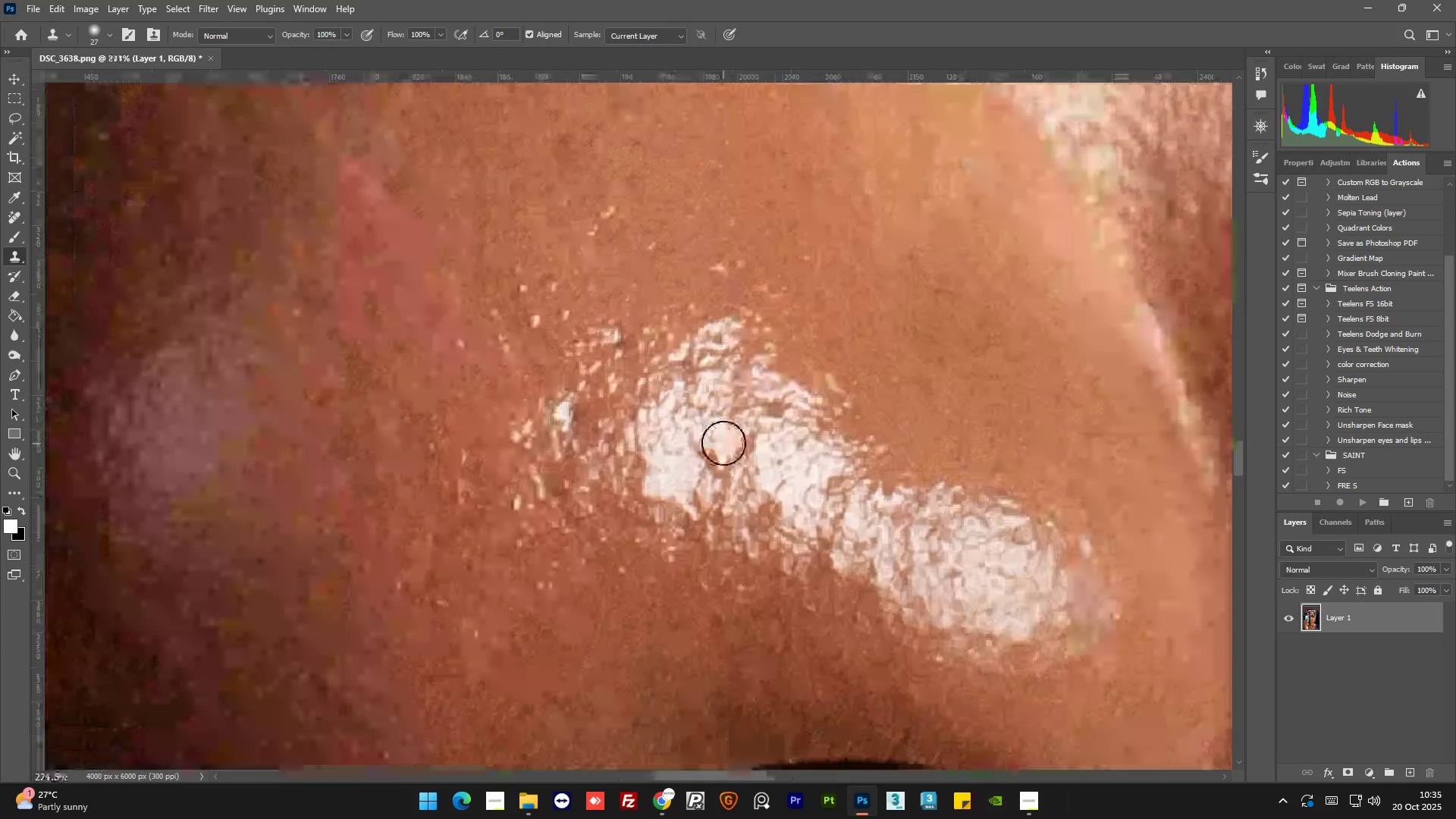 
hold_key(key=AltLeft, duration=0.31)
left_click_drag(start_coordinate=[721, 442], to_coordinate=[718, 448])
 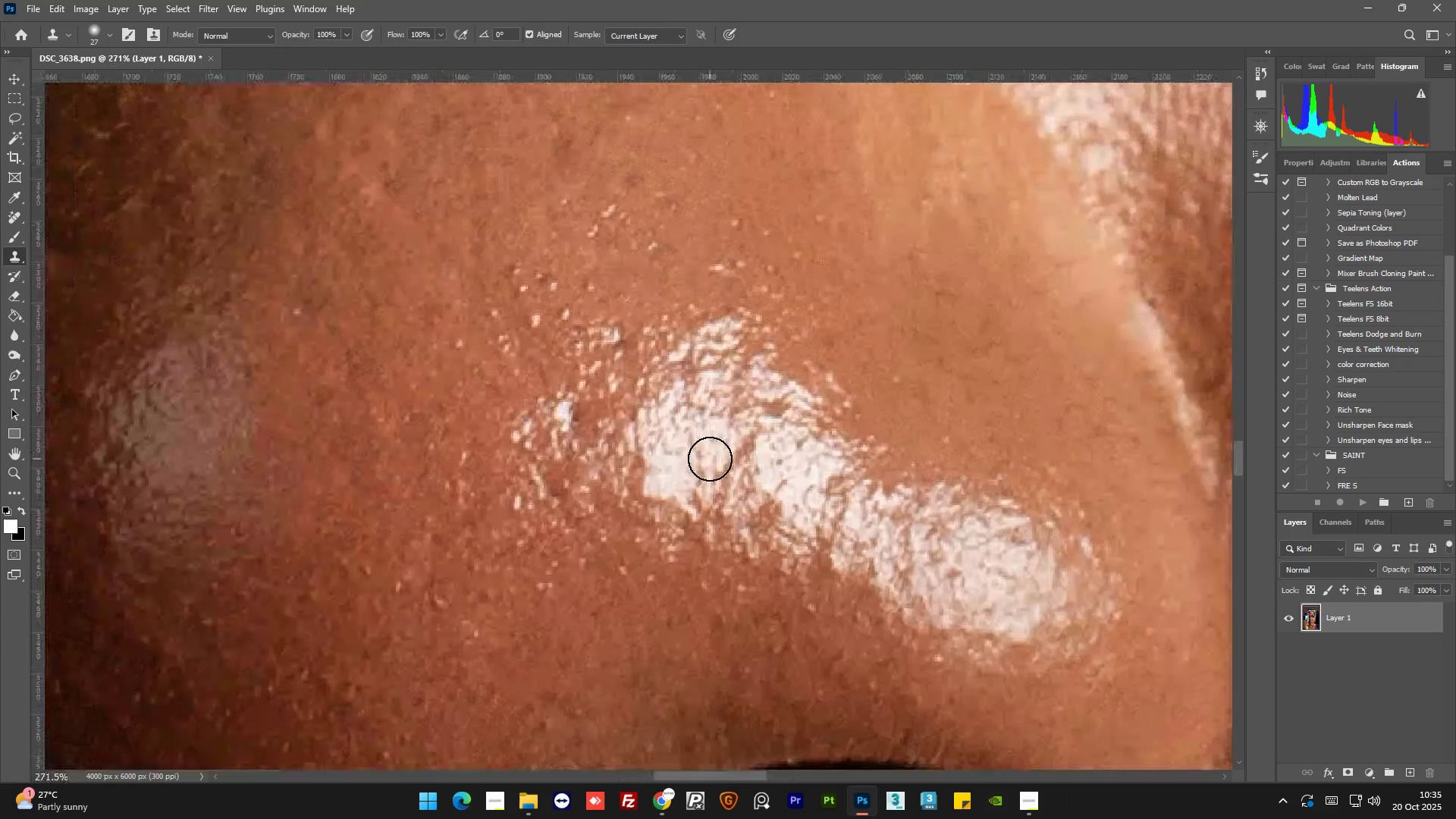 
double_click([710, 459])
 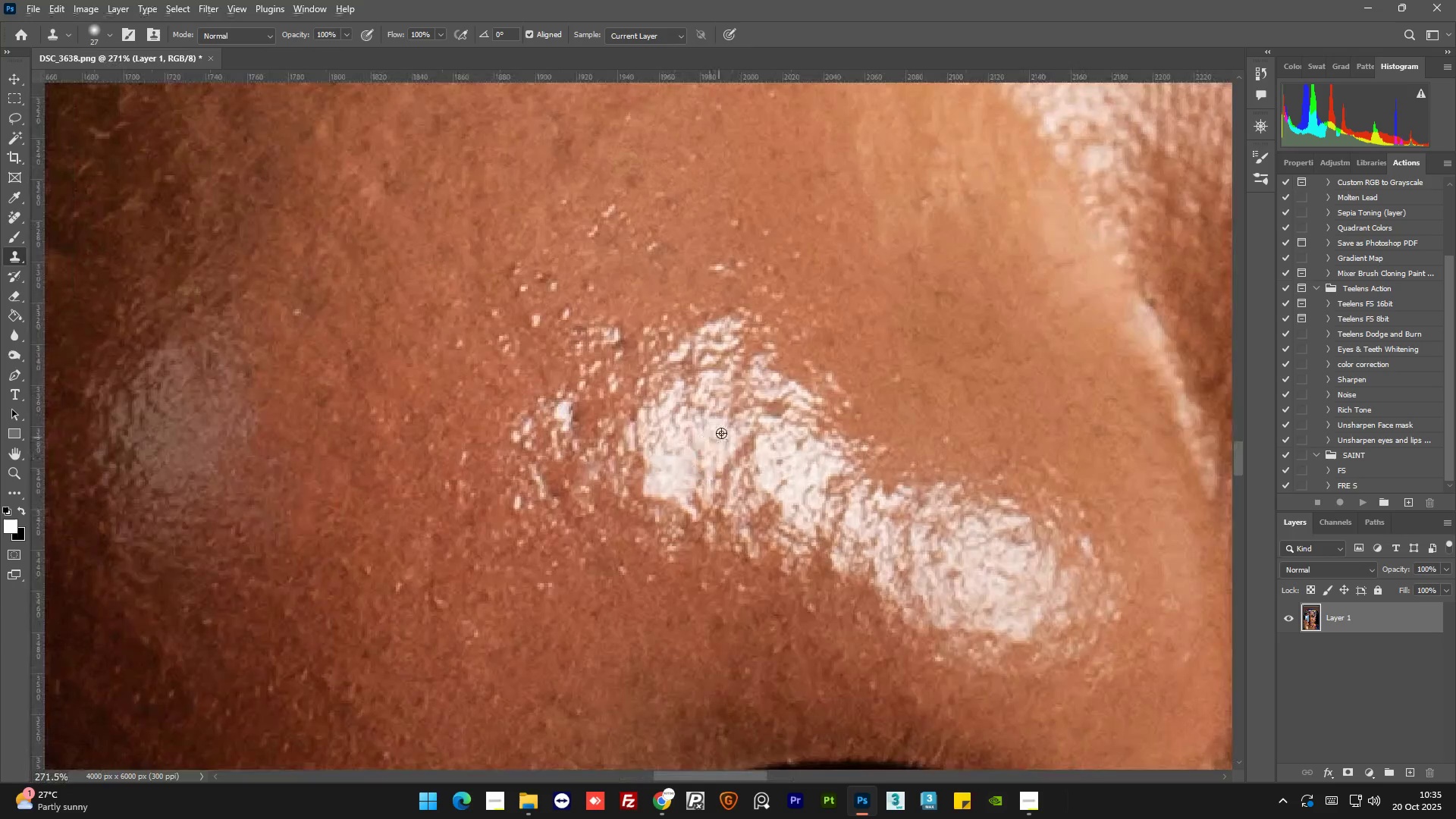 
hold_key(key=AltLeft, duration=1.52)
scroll: coordinate [765, 447], scroll_direction: down, amount: 13.0
 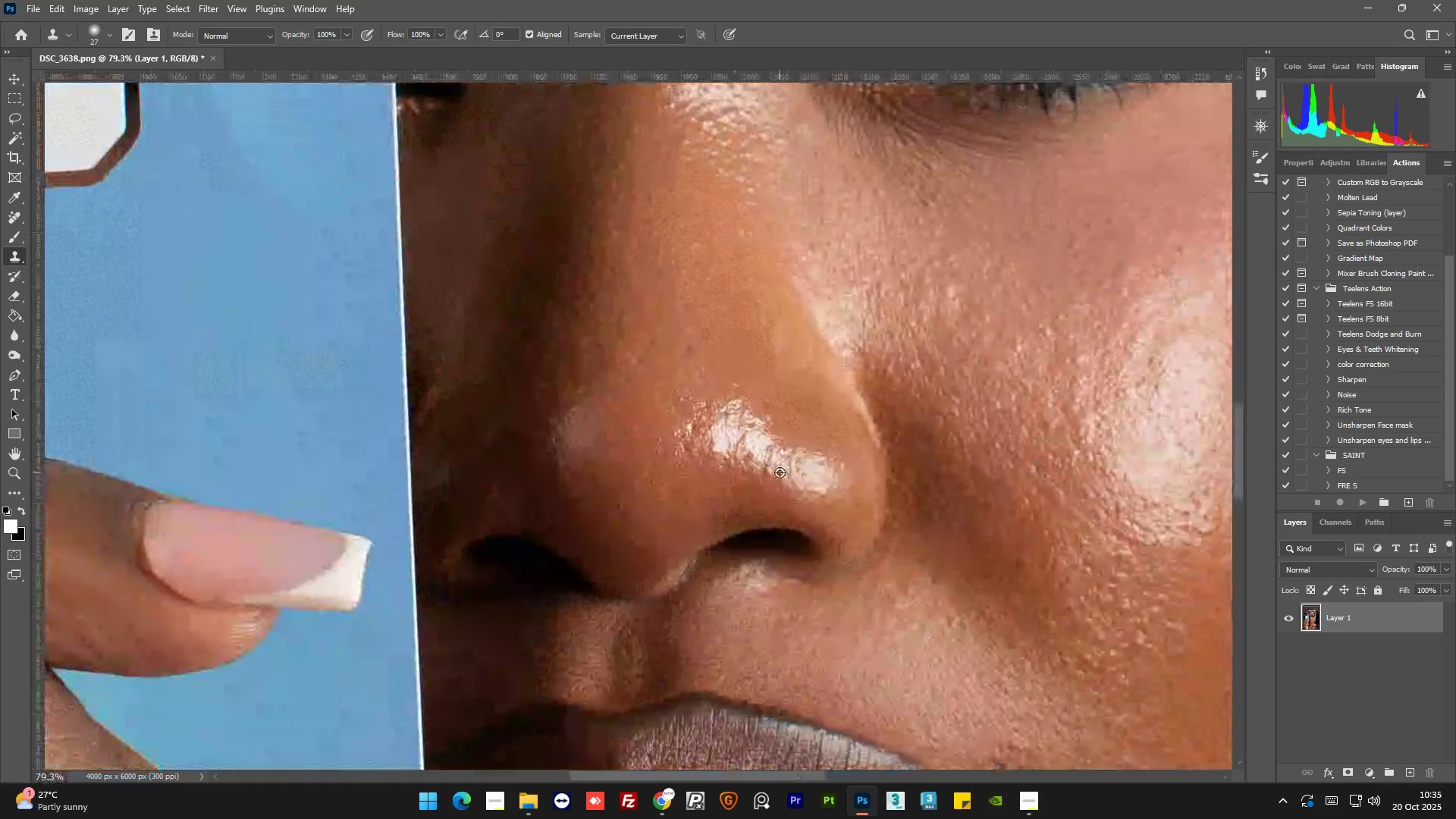 
scroll: coordinate [758, 459], scroll_direction: up, amount: 13.0
 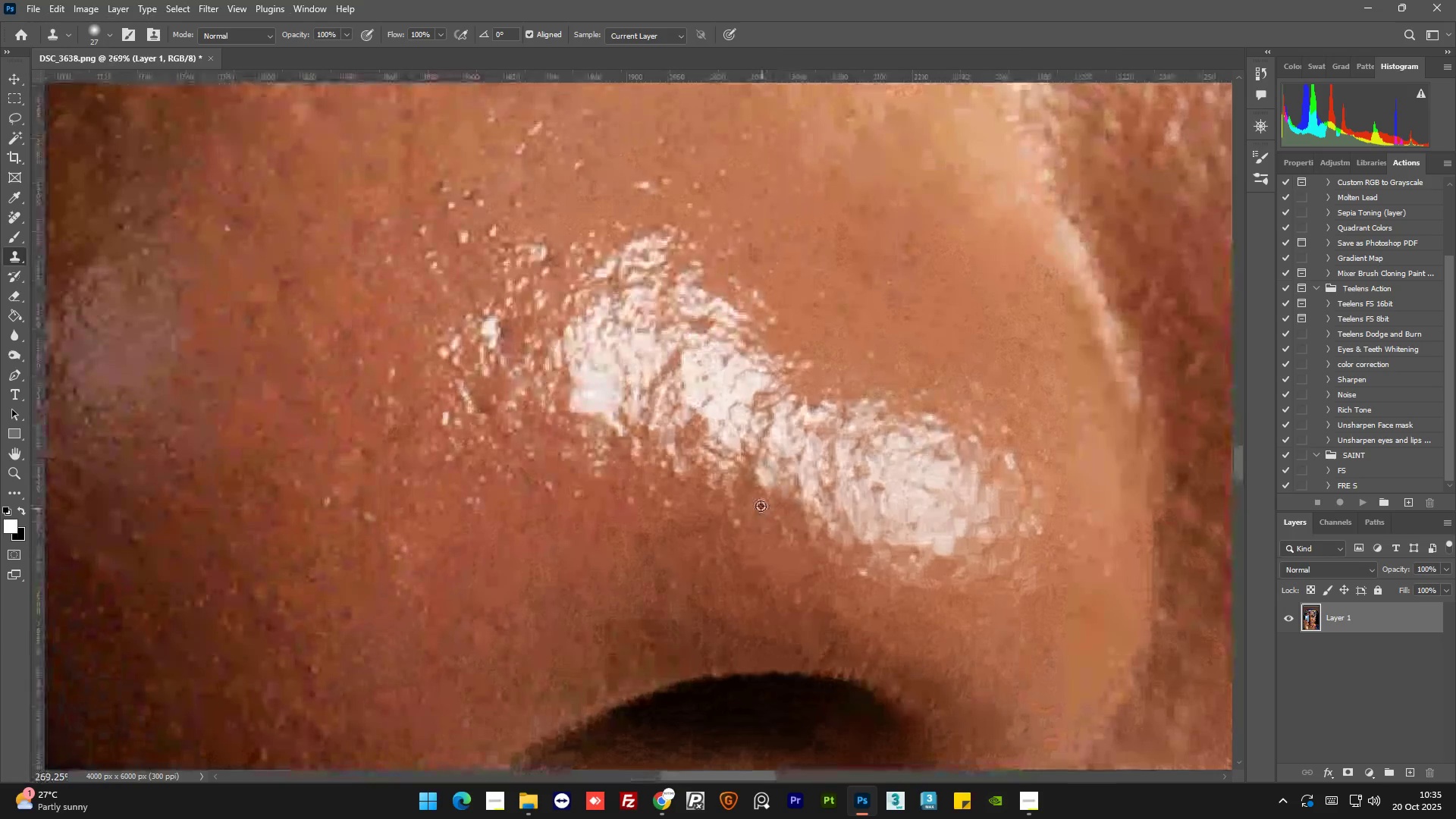 
key(Alt+AltLeft)
 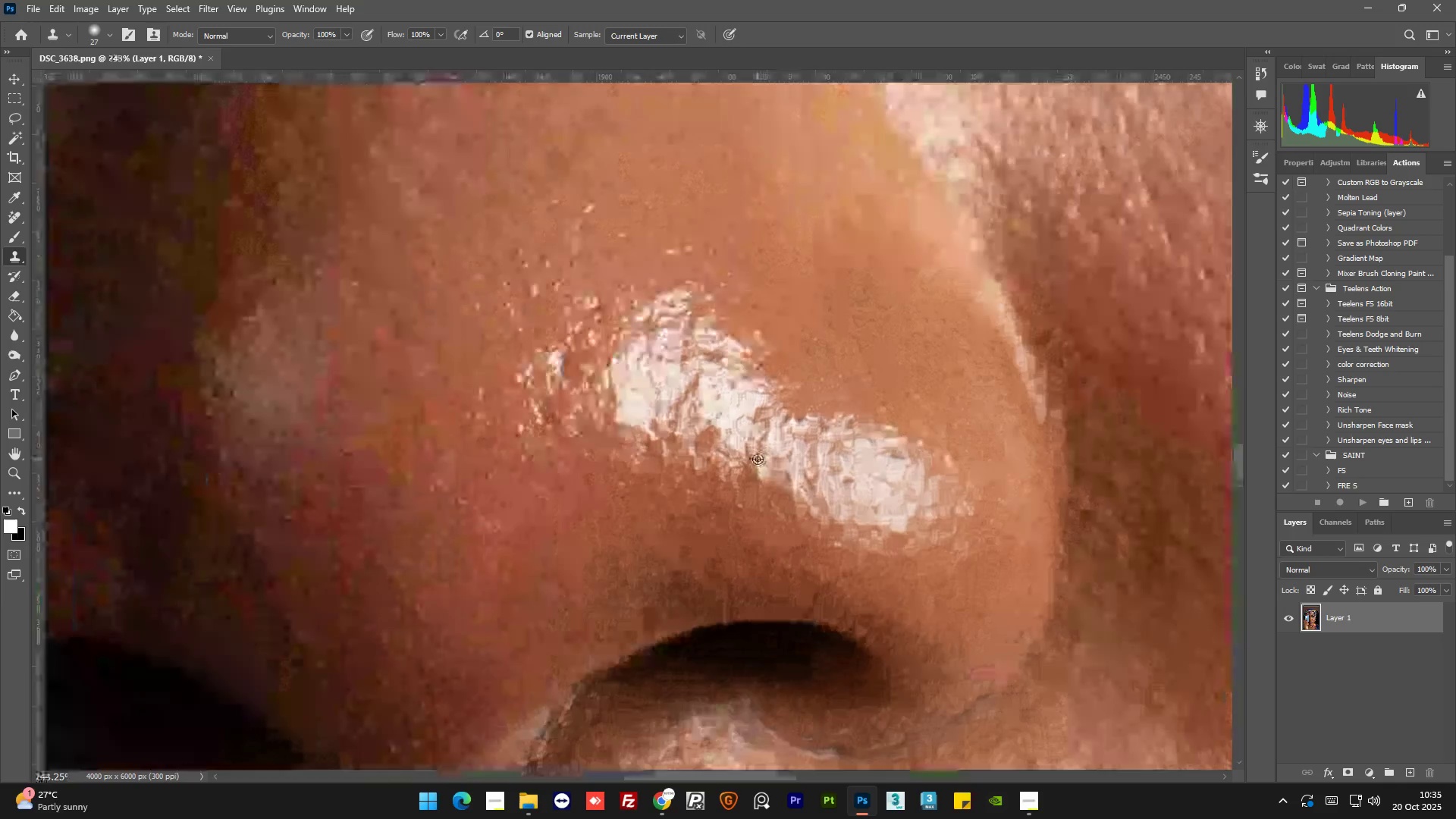 
key(Alt+AltLeft)
 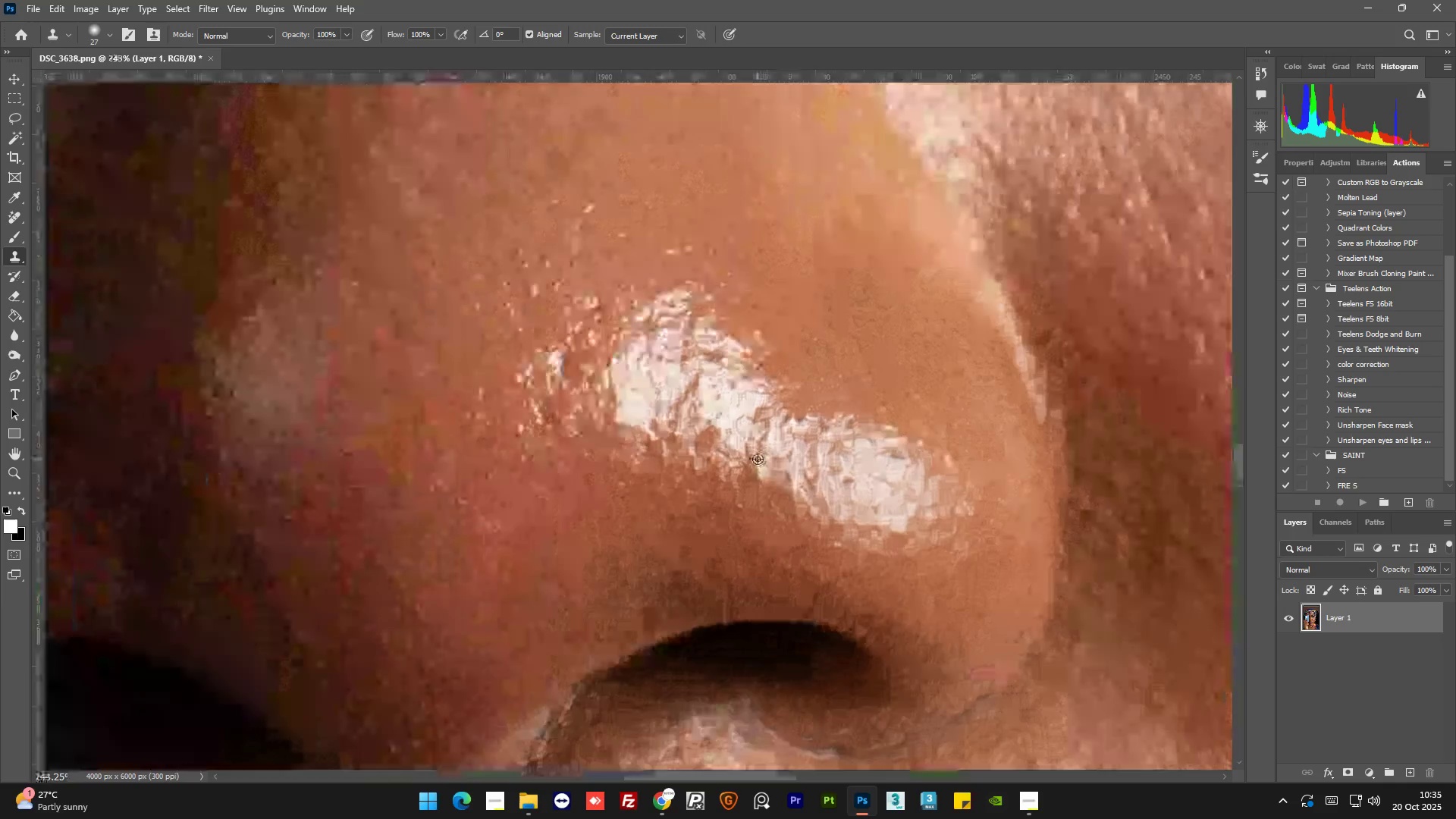 
key(Alt+AltLeft)
 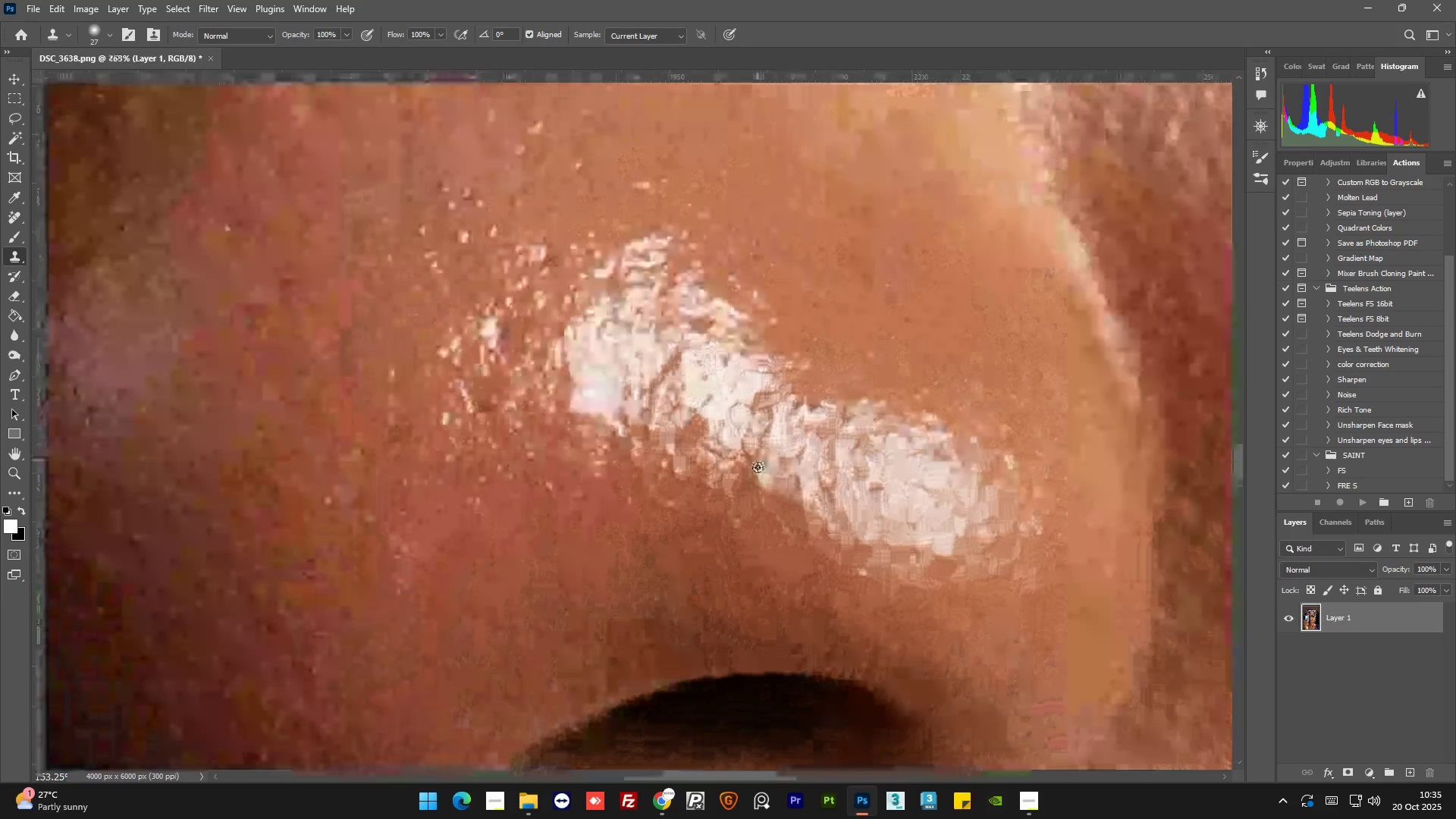 
key(Alt+AltLeft)
 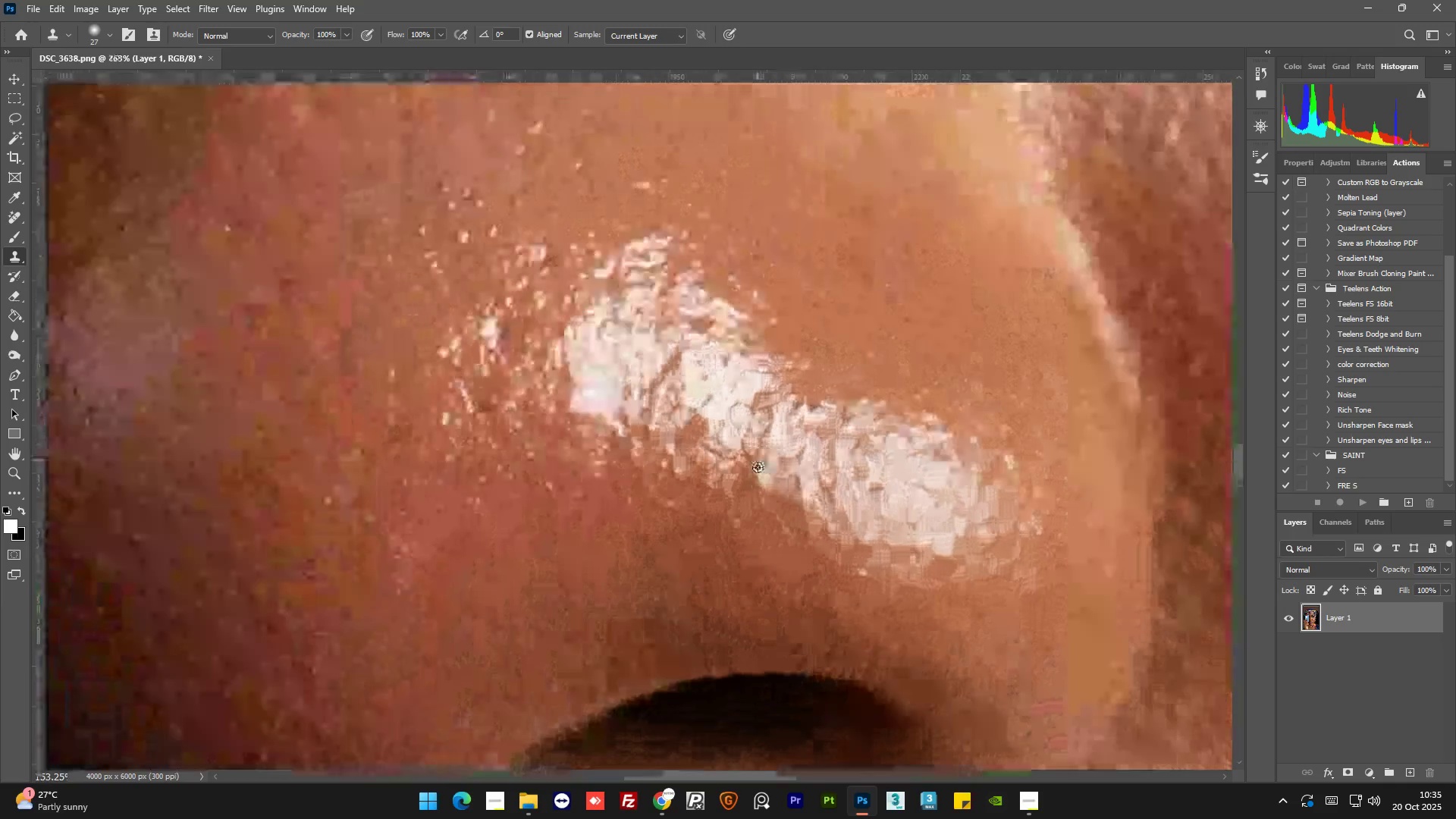 
key(Alt+AltLeft)
 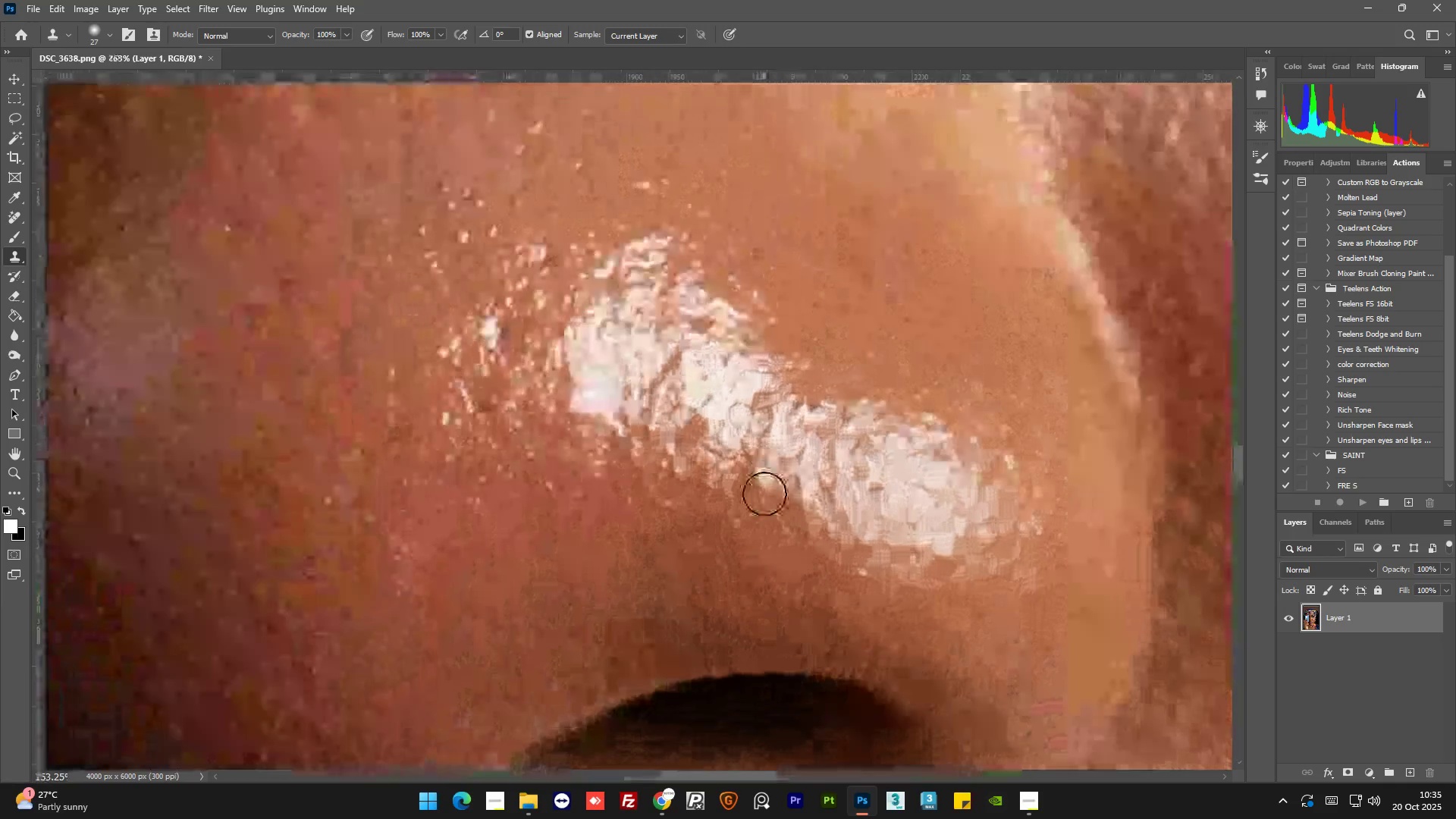 
key(Alt+AltLeft)
 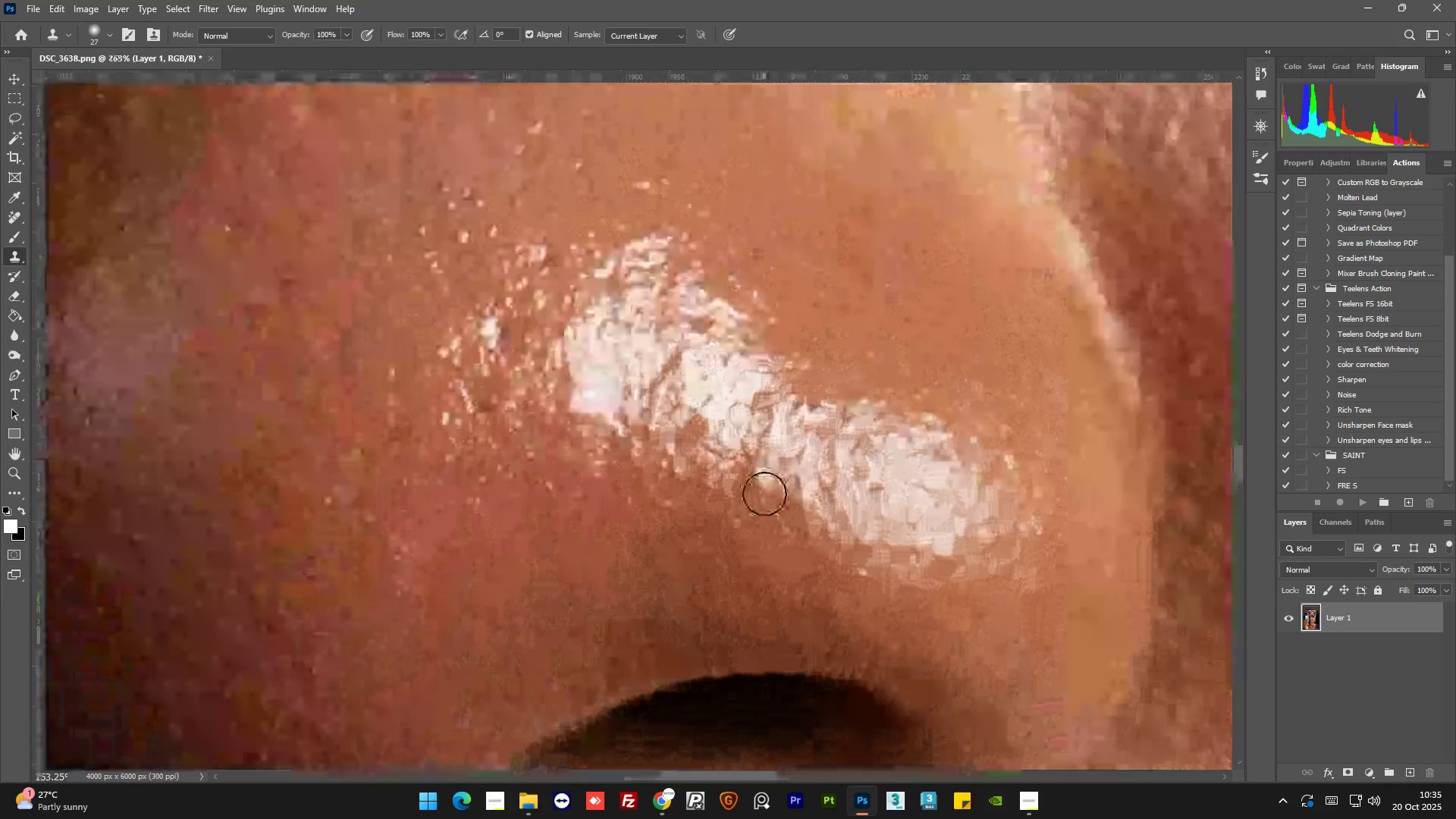 
key(Alt+AltLeft)
 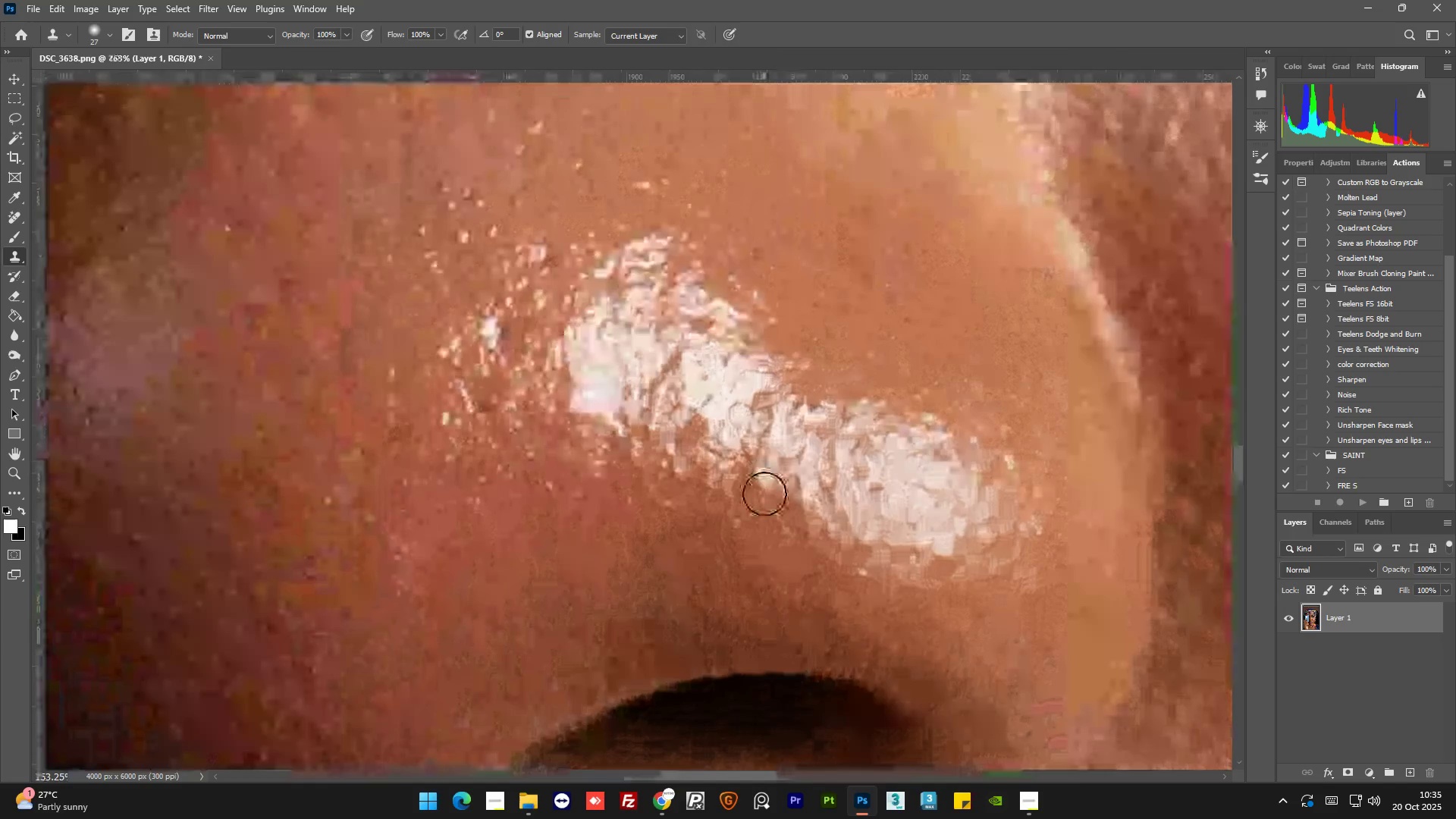 
key(Alt+AltLeft)
 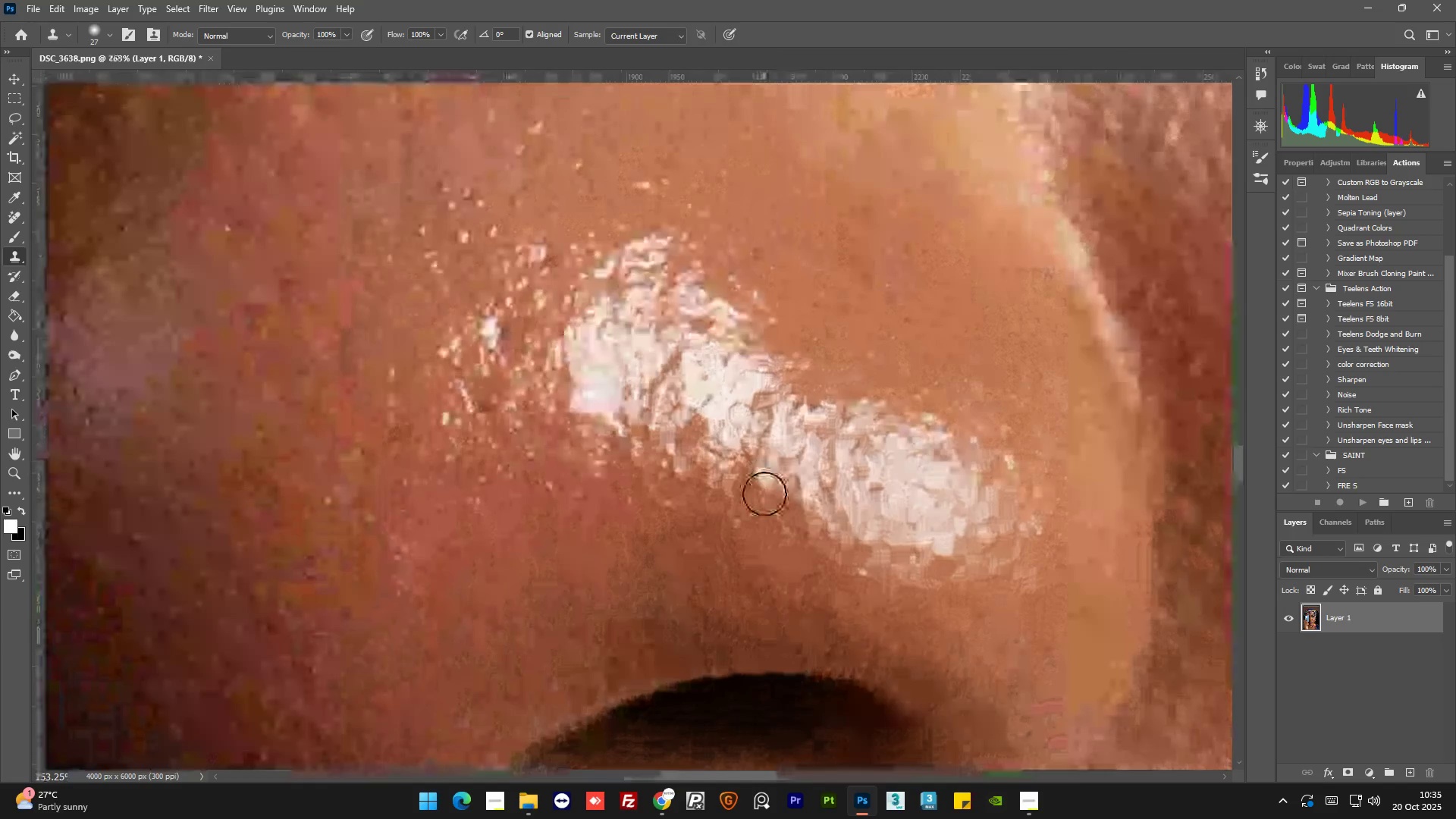 
hold_key(key=AltLeft, duration=0.38)
left_click_drag(start_coordinate=[762, 509], to_coordinate=[758, 501])
 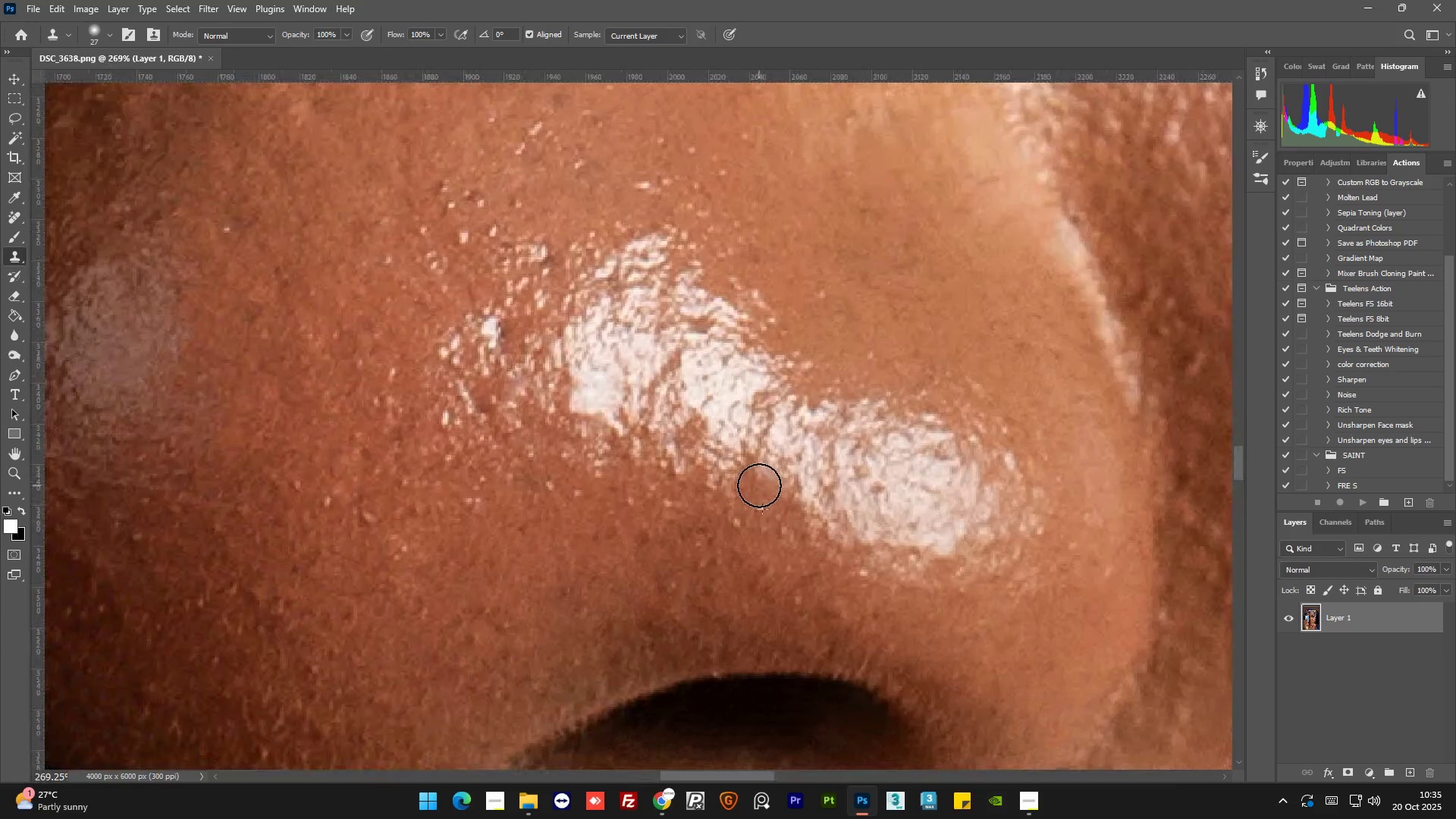 
hold_key(key=AltLeft, duration=0.77)
scroll: coordinate [760, 431], scroll_direction: down, amount: 7.0
 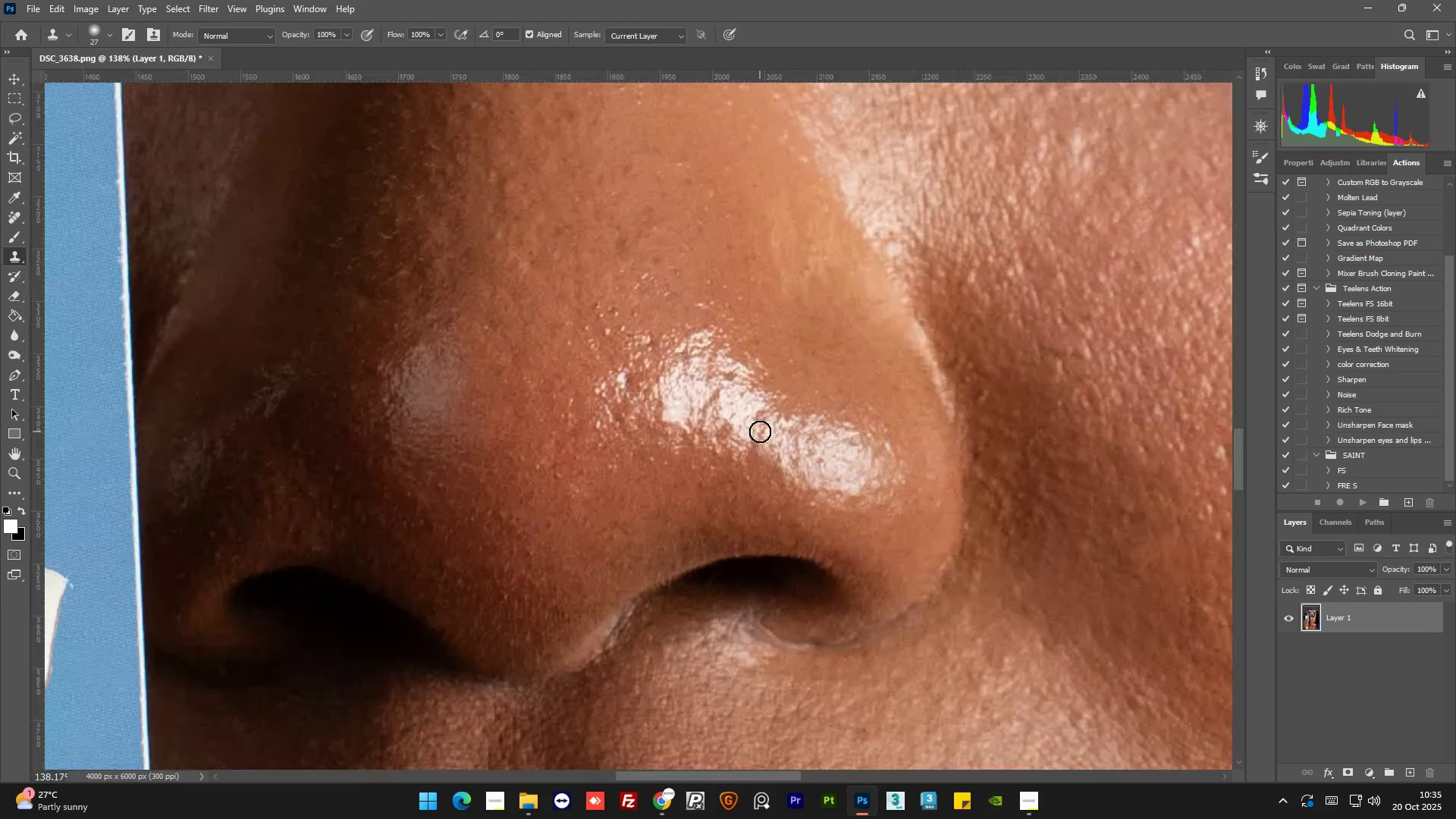 
hold_key(key=AltLeft, duration=1.5)
scroll: coordinate [630, 452], scroll_direction: down, amount: 17.0
 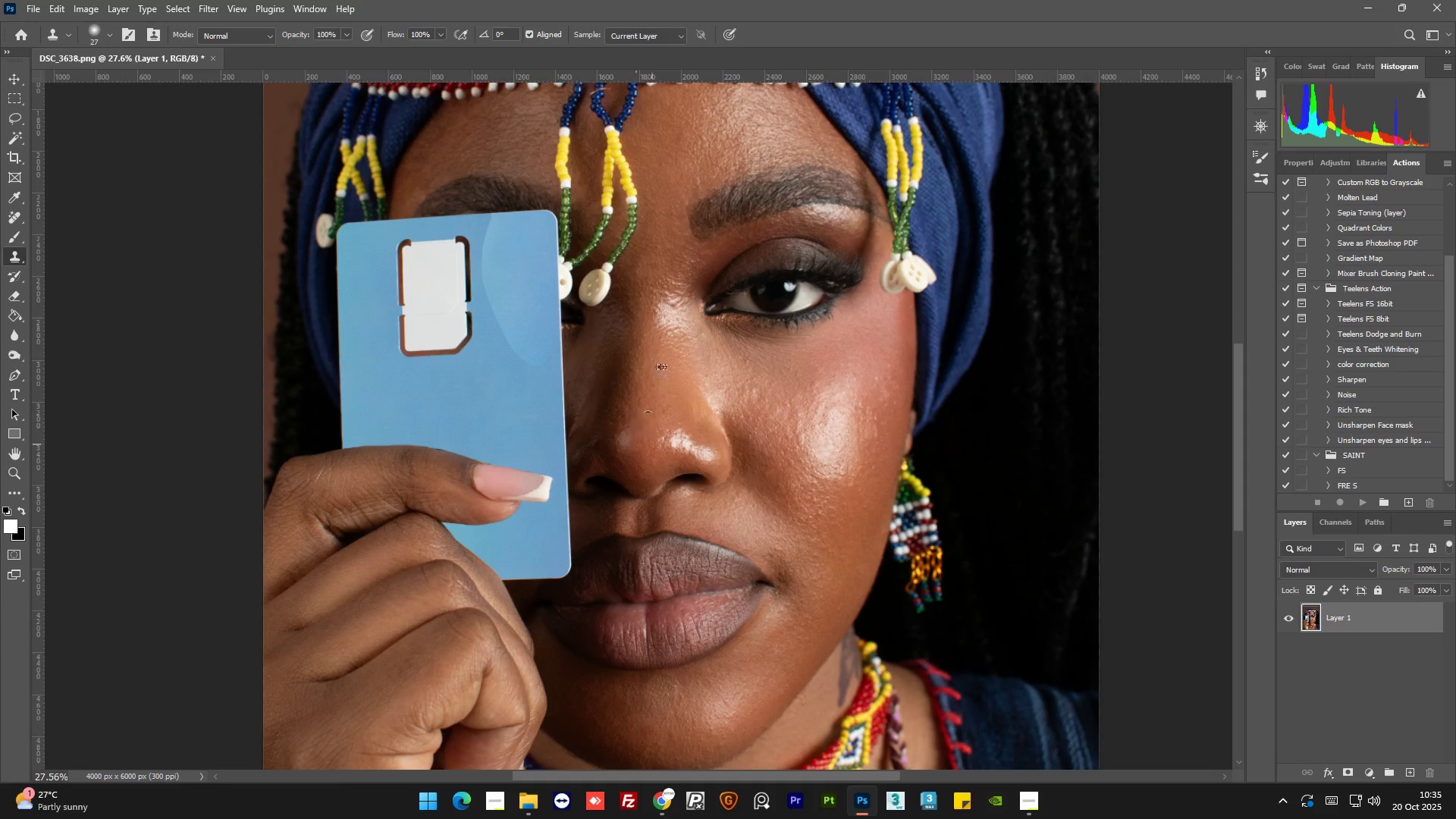 
hold_key(key=AltLeft, duration=1.5)
 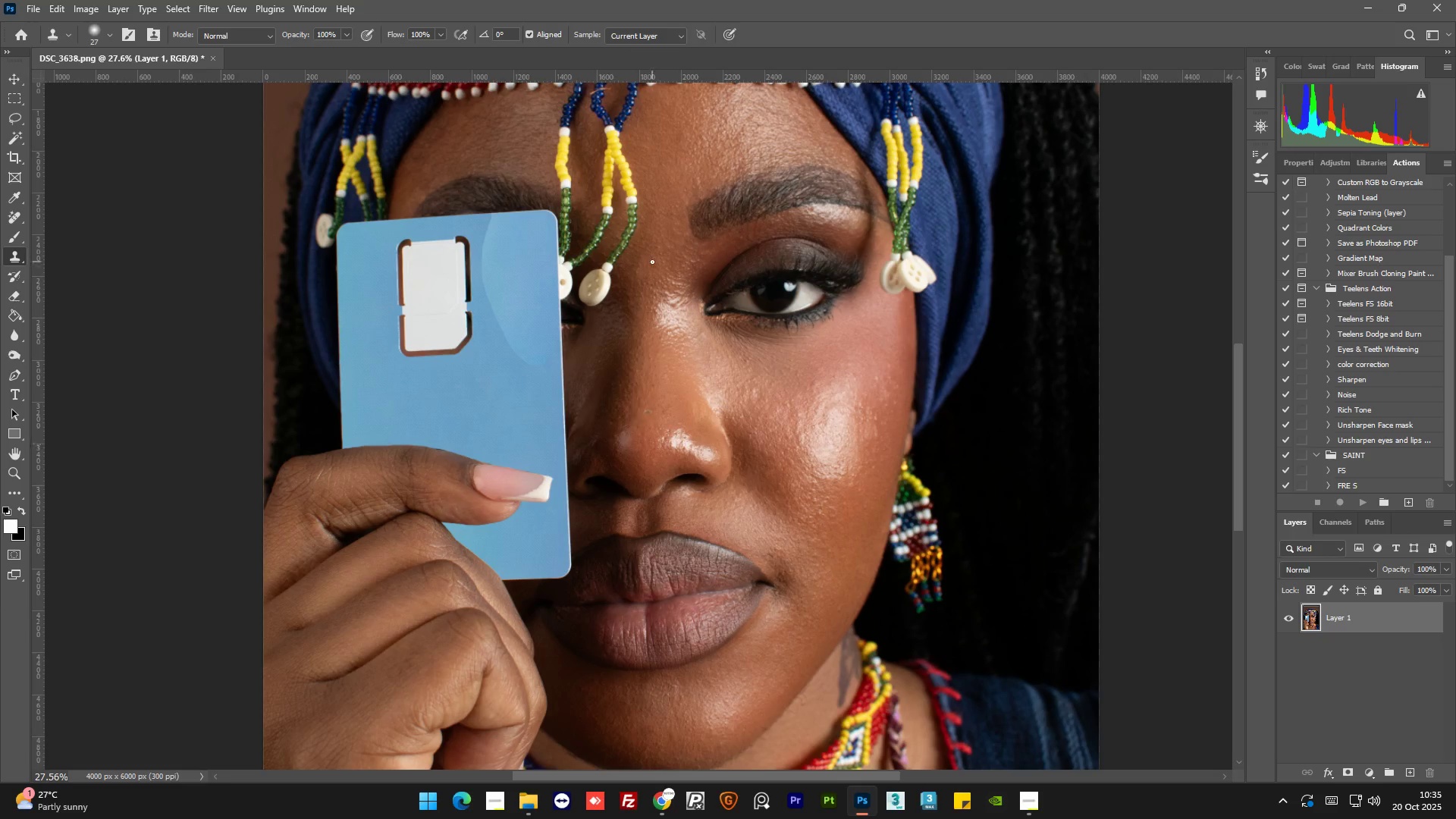 
key(Alt+AltLeft)
 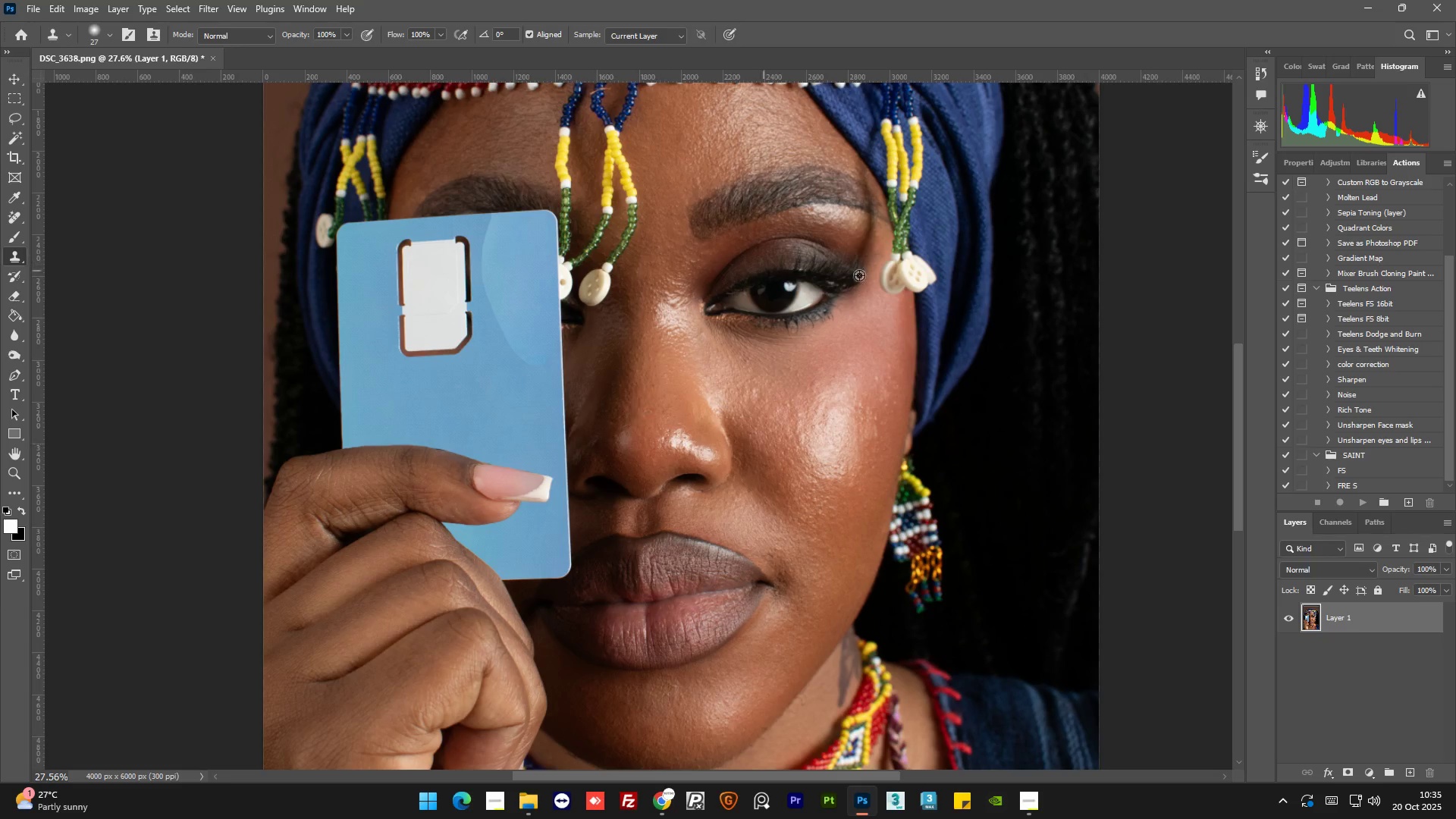 
hold_key(key=AltLeft, duration=1.52)
scroll: coordinate [789, 249], scroll_direction: up, amount: 25.0
 